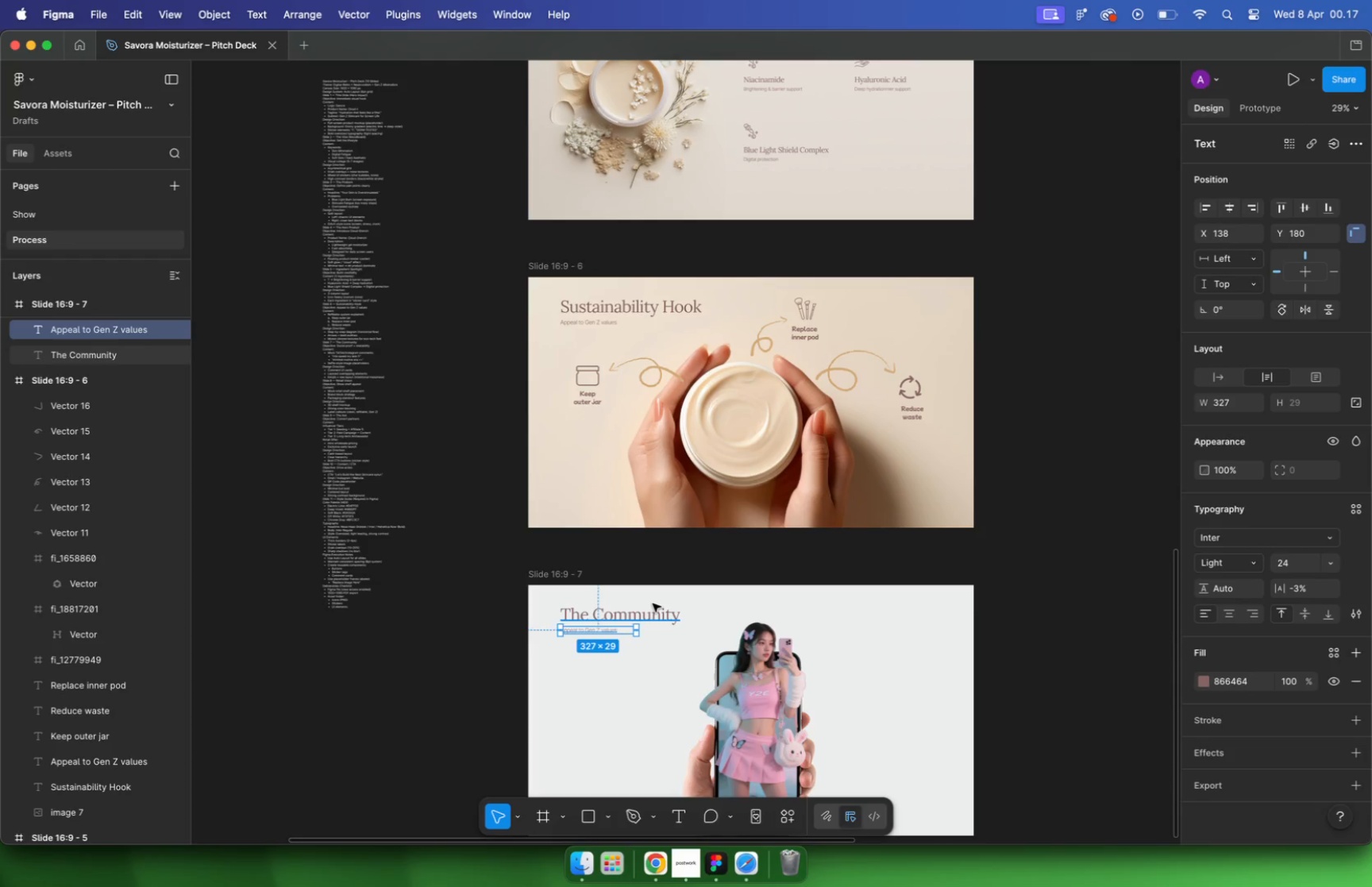 
scroll: coordinate [603, 235], scroll_direction: up, amount: 17.0
 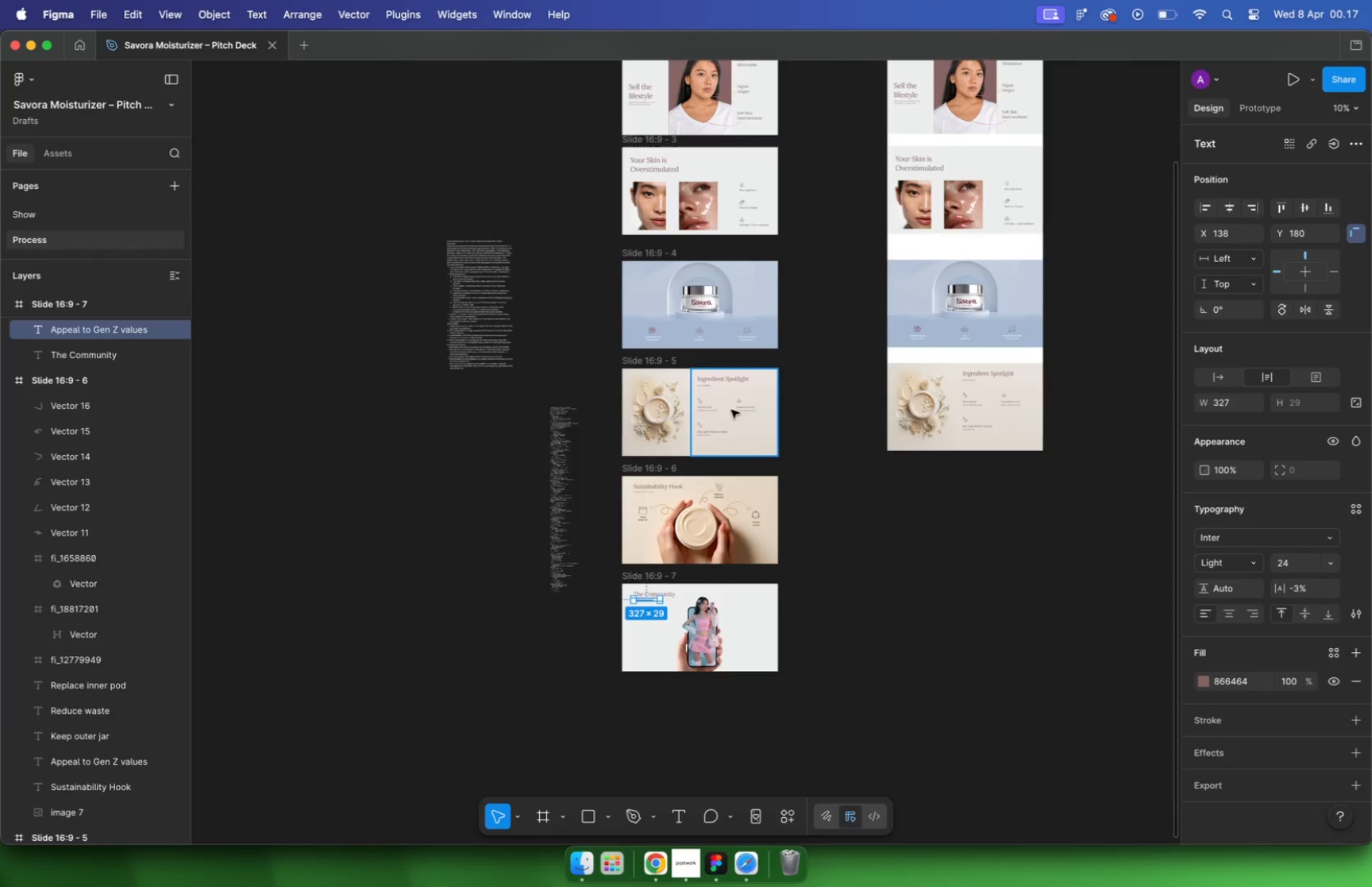 
left_click([337, 227])
 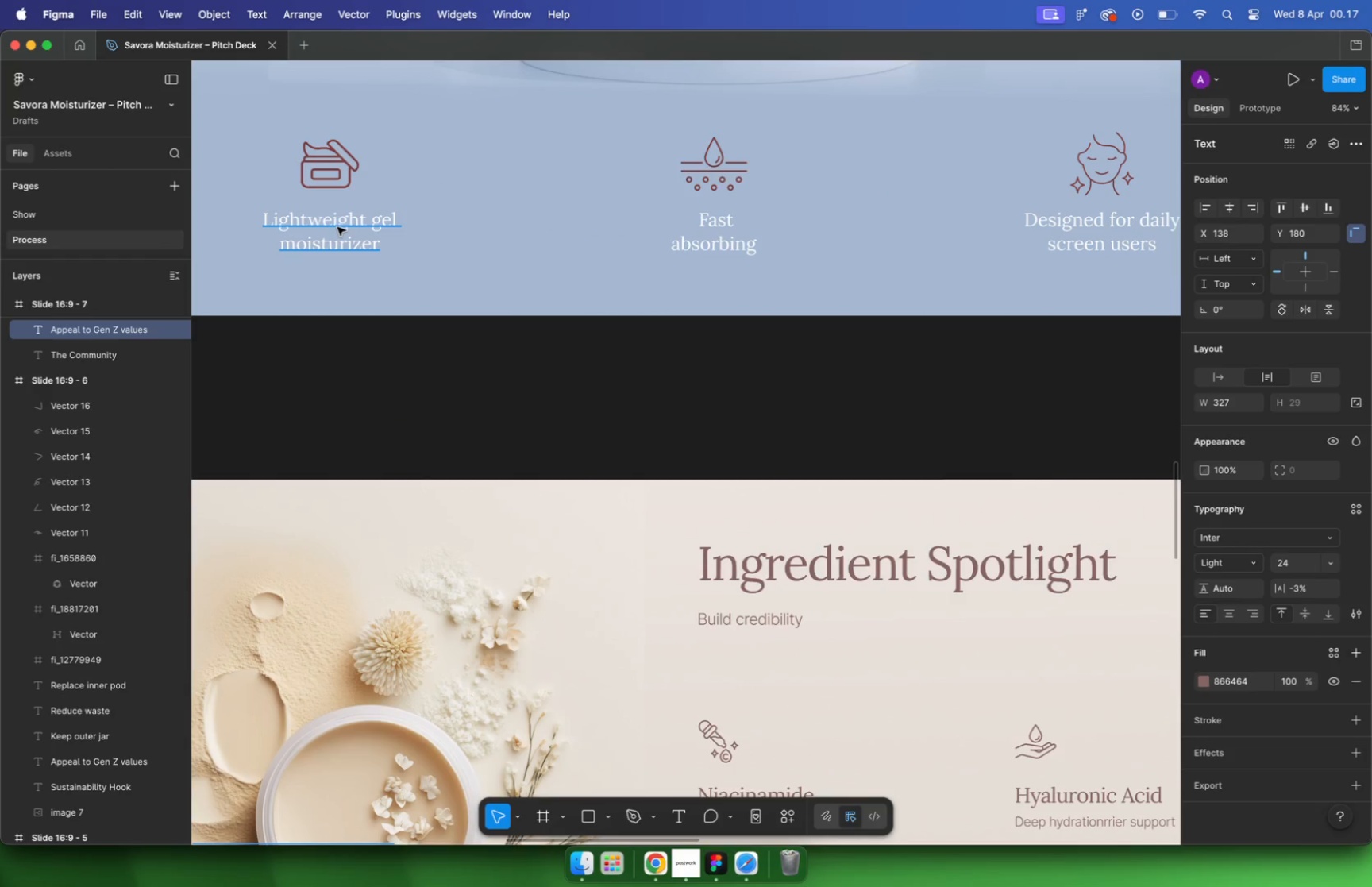 
hold_key(key=ShiftLeft, duration=1.02)
left_click([693, 236])
 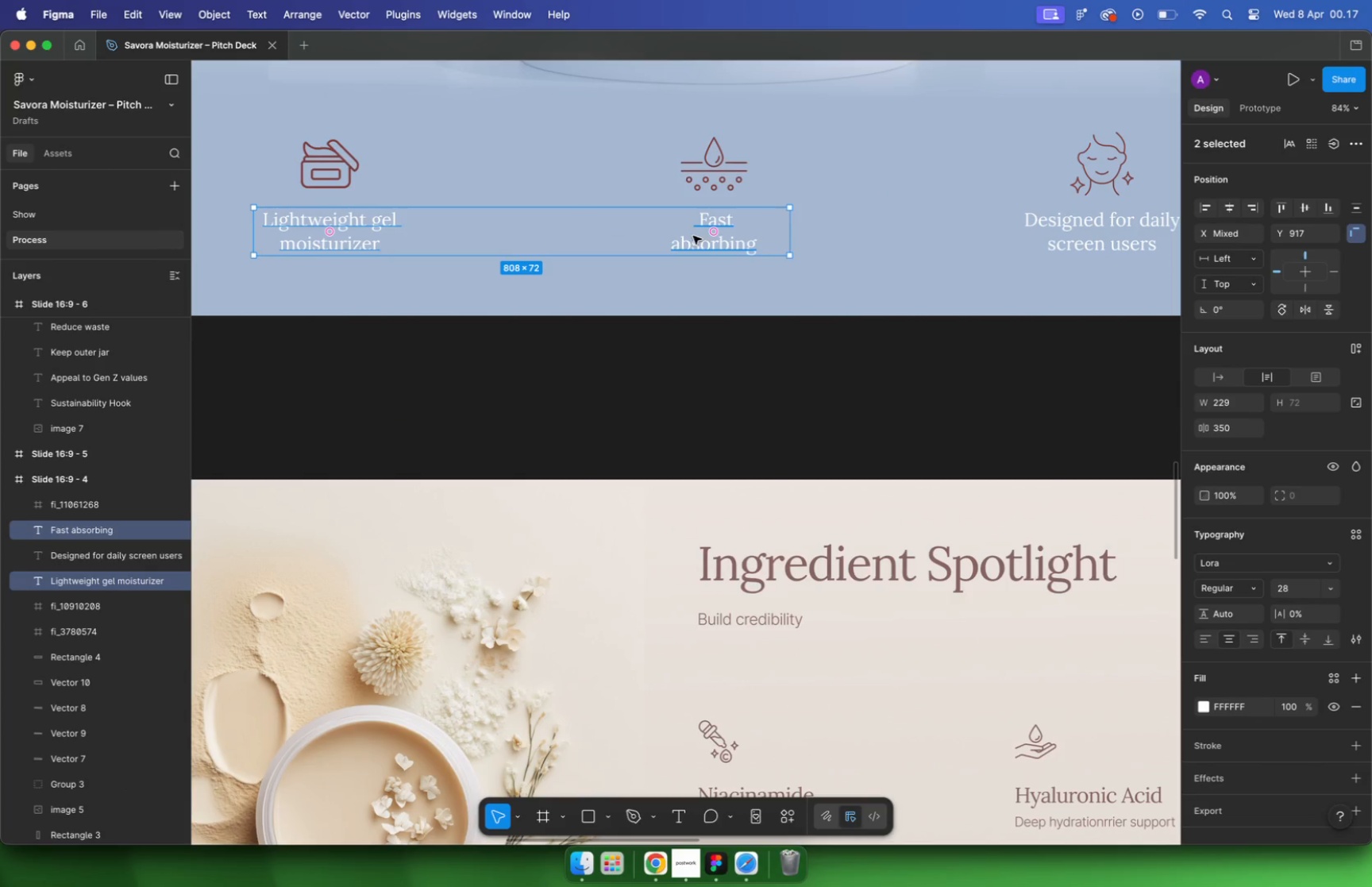 
hold_key(key=ShiftLeft, duration=0.56)
 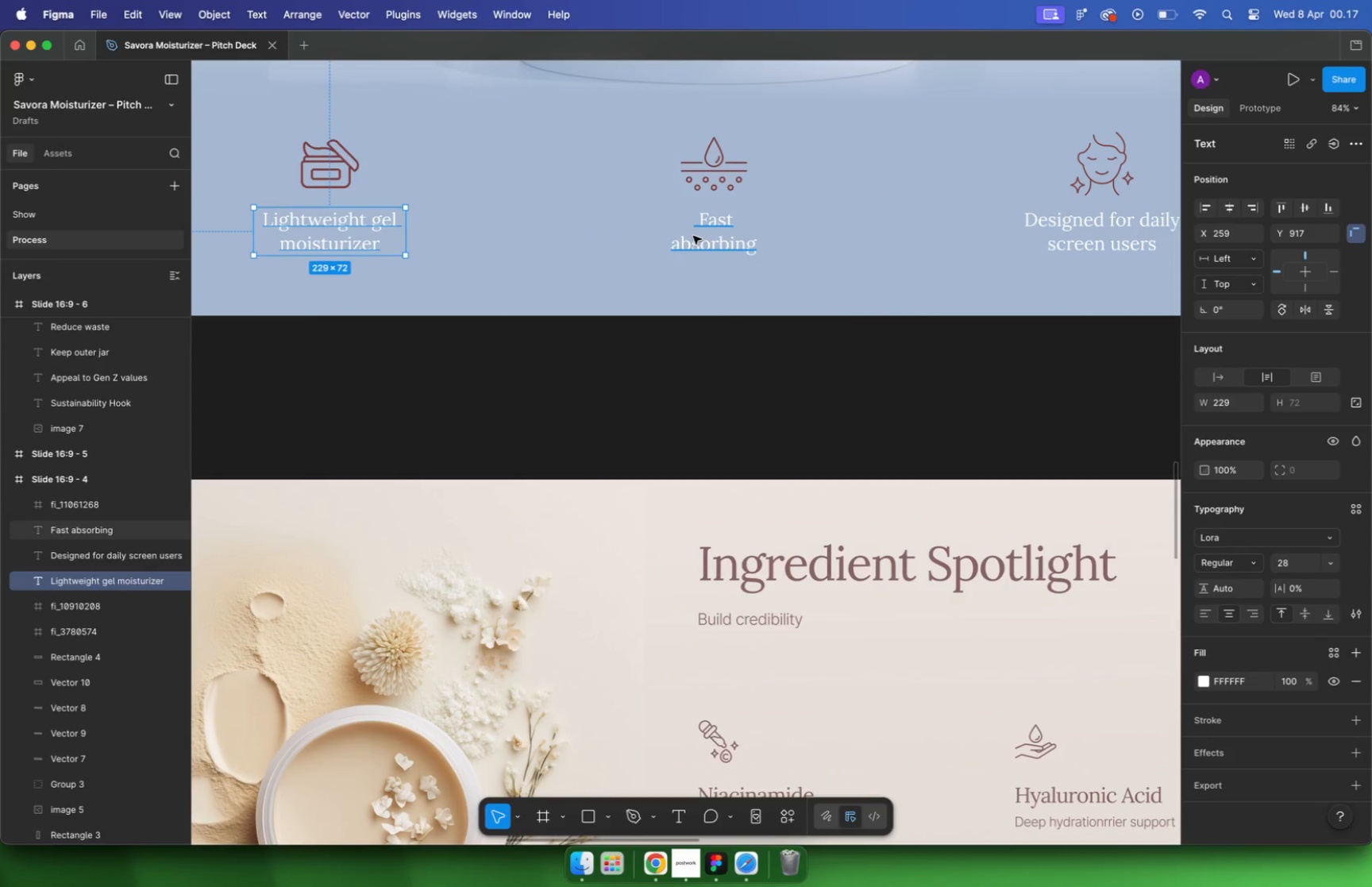 
hold_key(key=CommandLeft, duration=0.45)
scroll: coordinate [286, 189], scroll_direction: up, amount: 10.0
 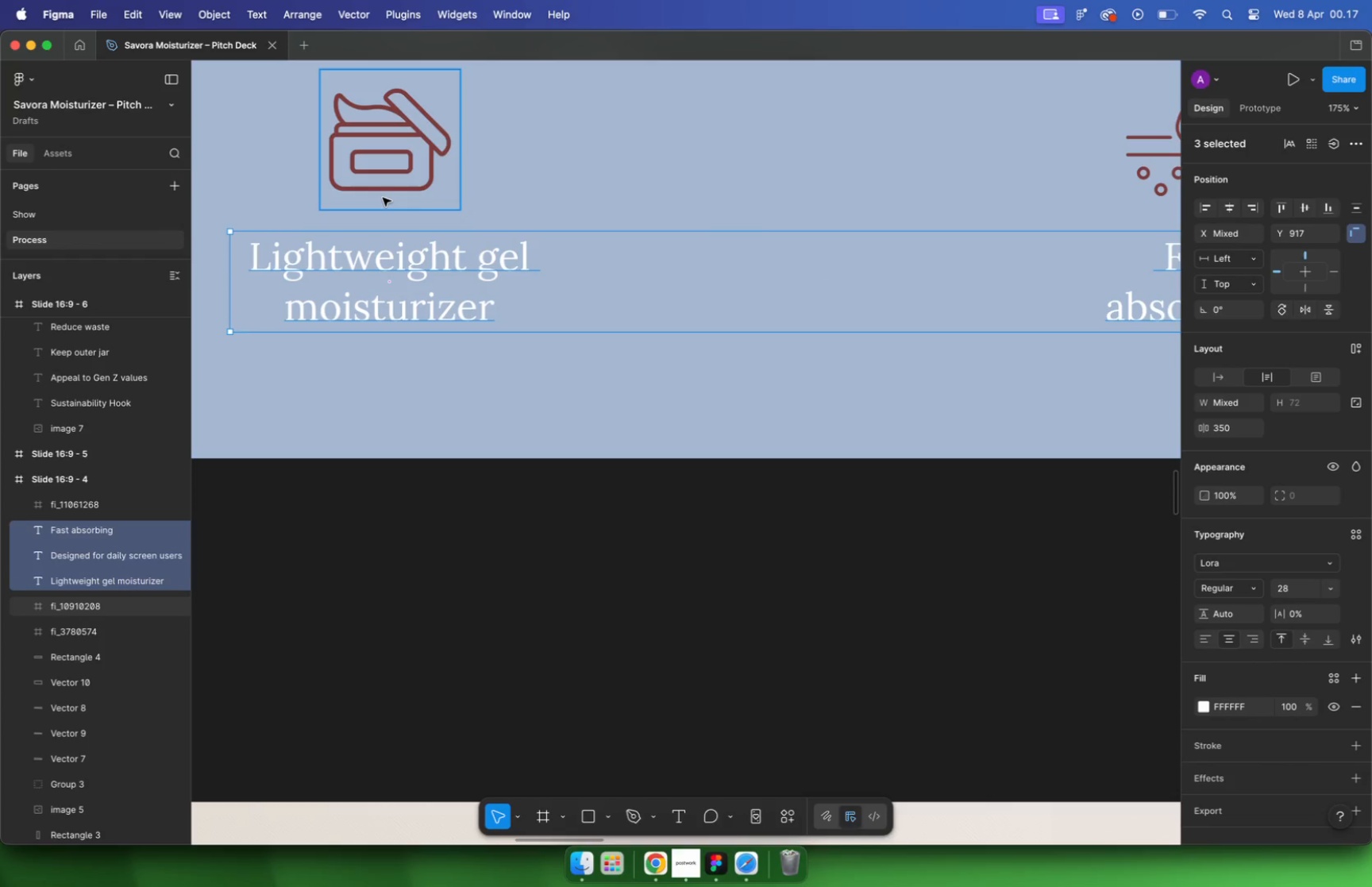 
key(I)
 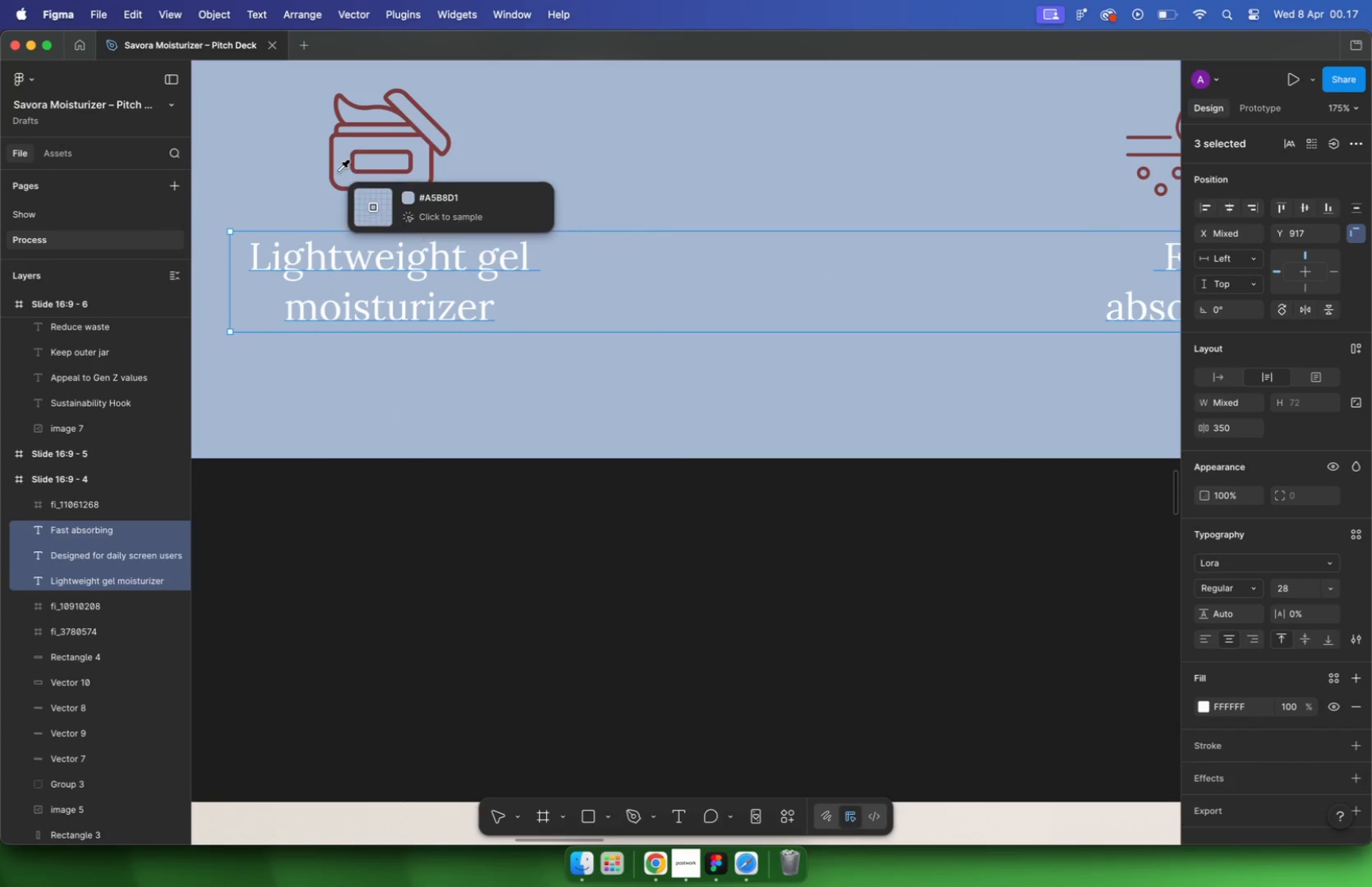 
left_click([333, 160])
 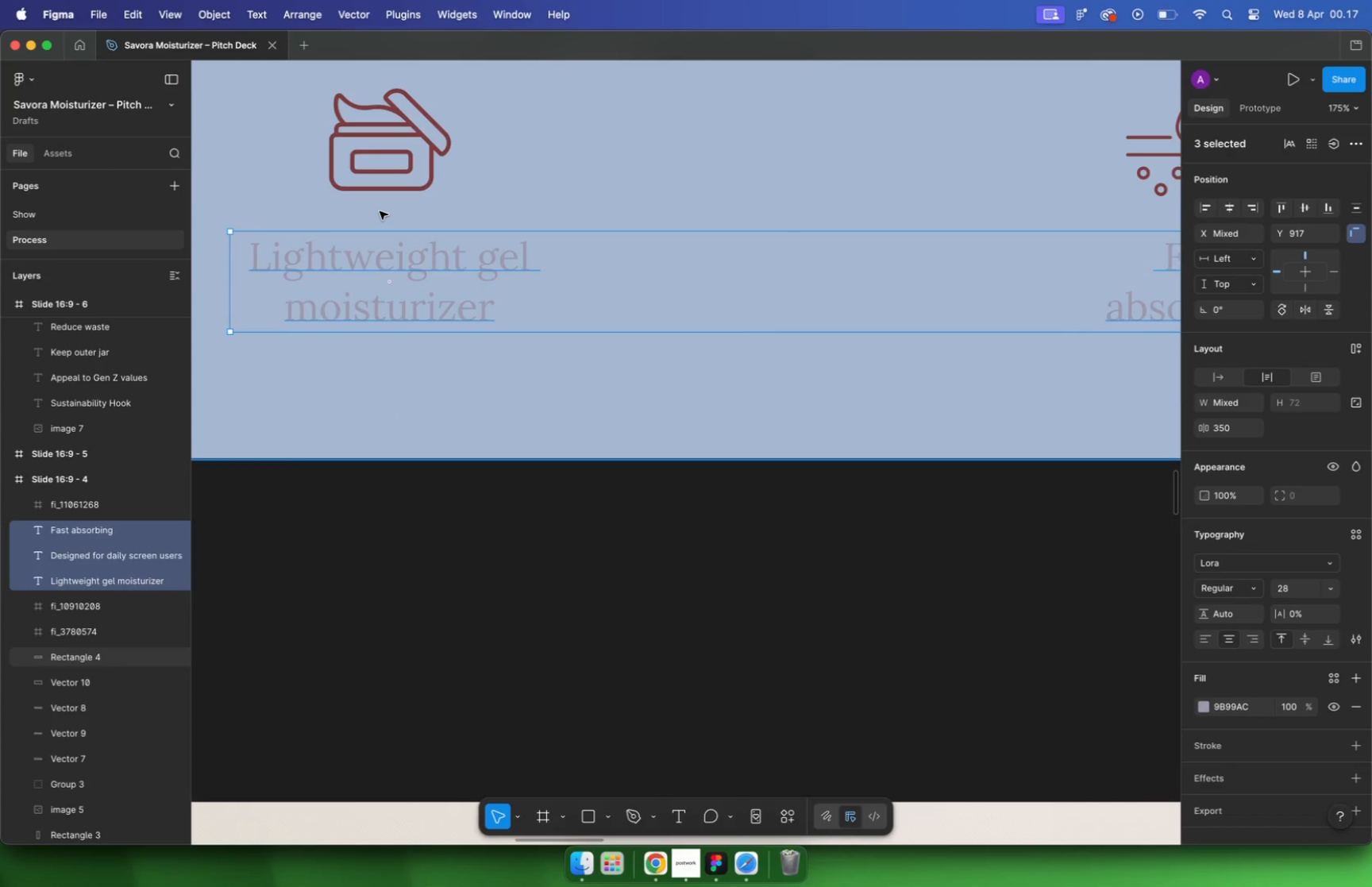 
hold_key(key=CommandLeft, duration=0.36)
 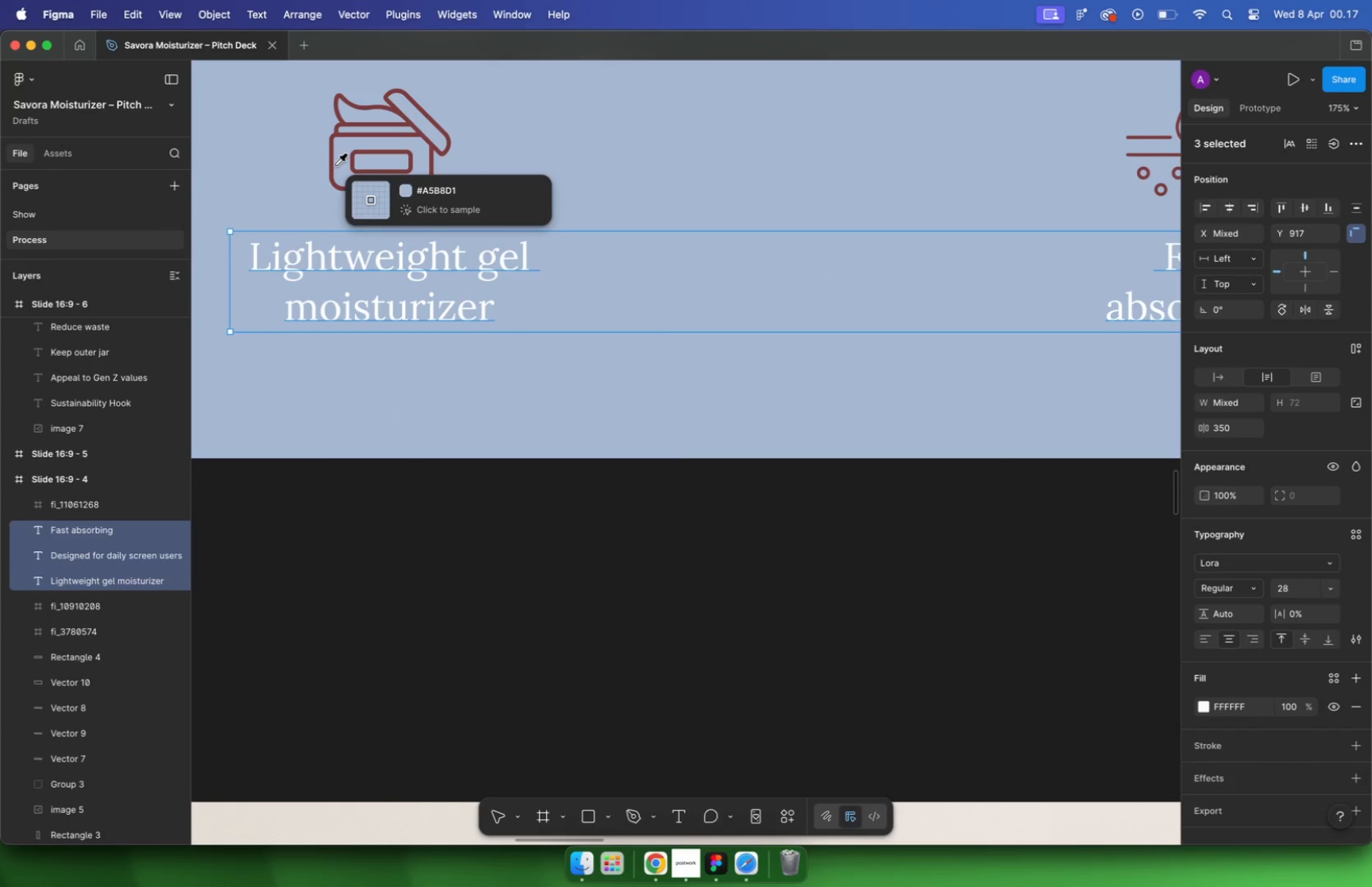 
key(Meta+Z)
 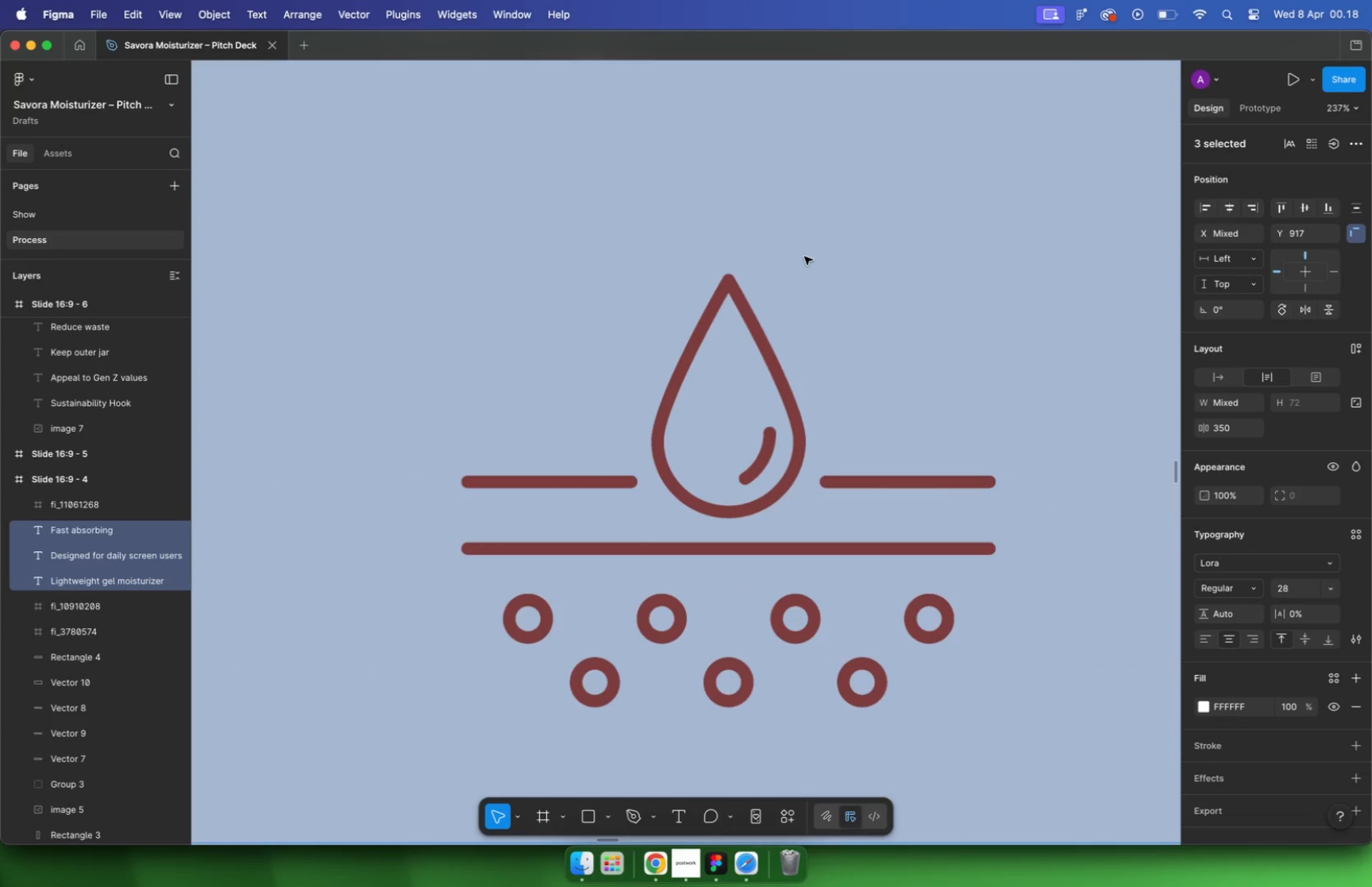 
hold_key(key=CommandLeft, duration=1.3)
scroll: coordinate [449, 359], scroll_direction: down, amount: 10.0
 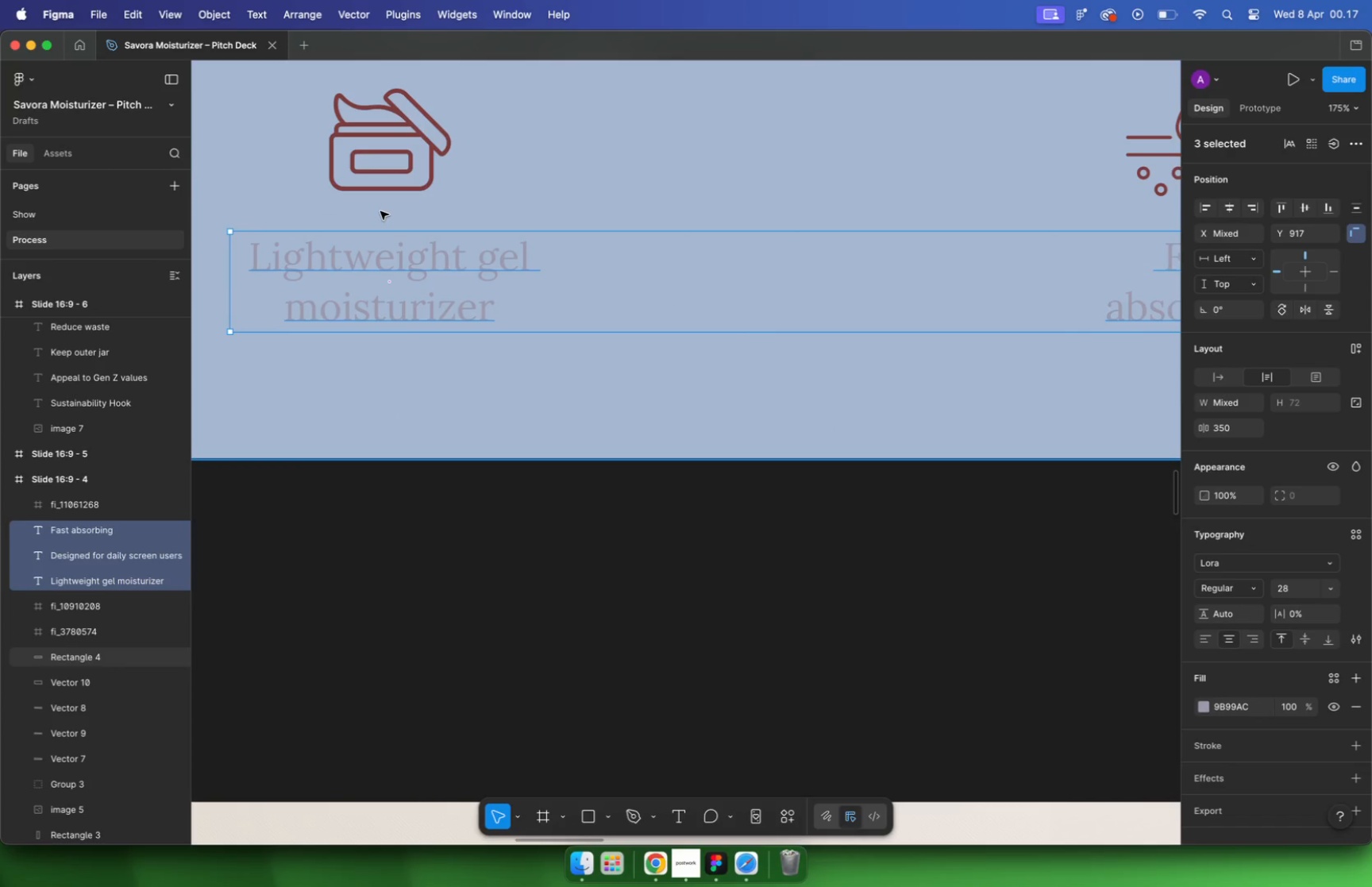 
scroll: coordinate [804, 256], scroll_direction: up, amount: 32.0
 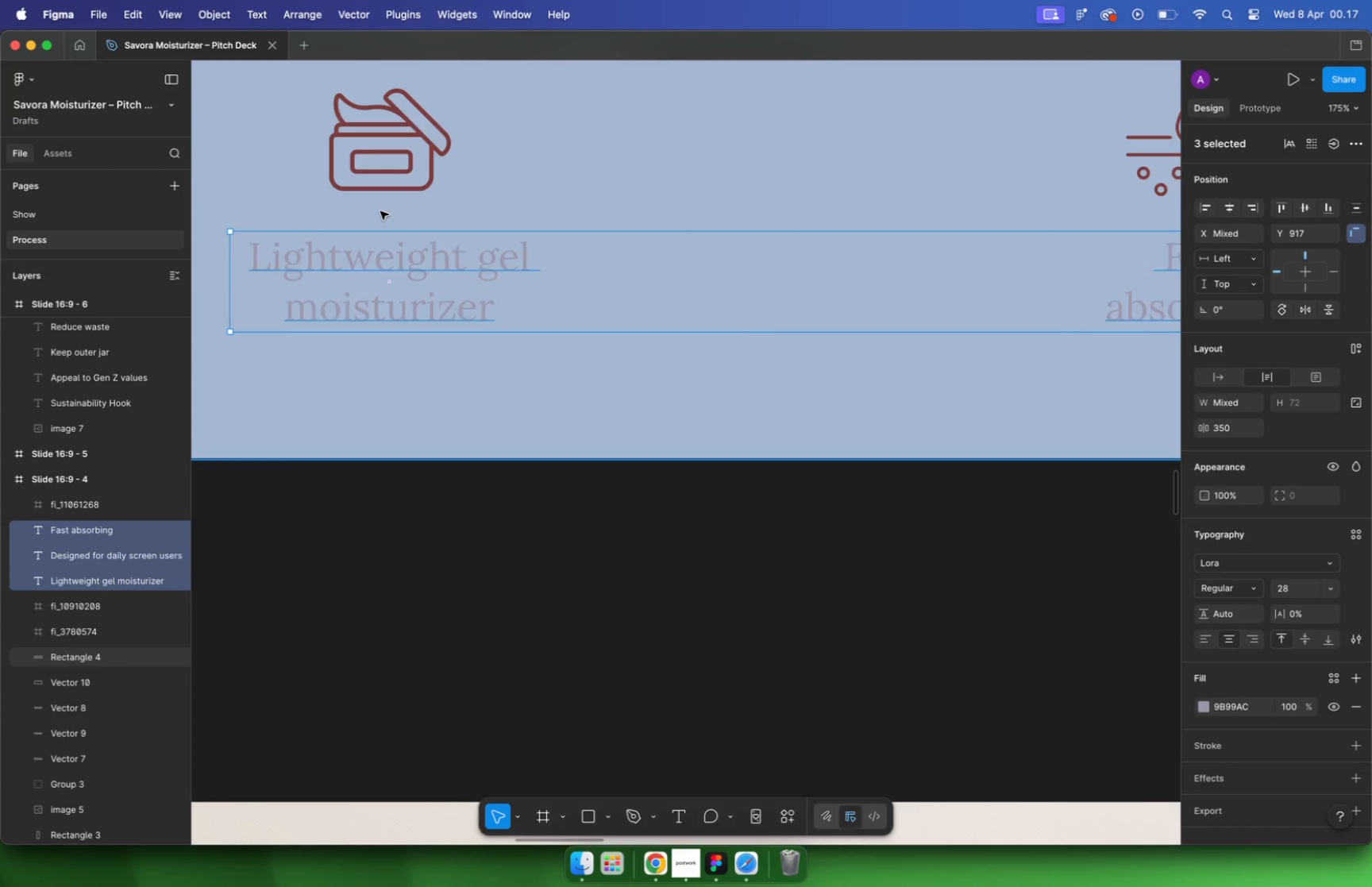 
key(I)
 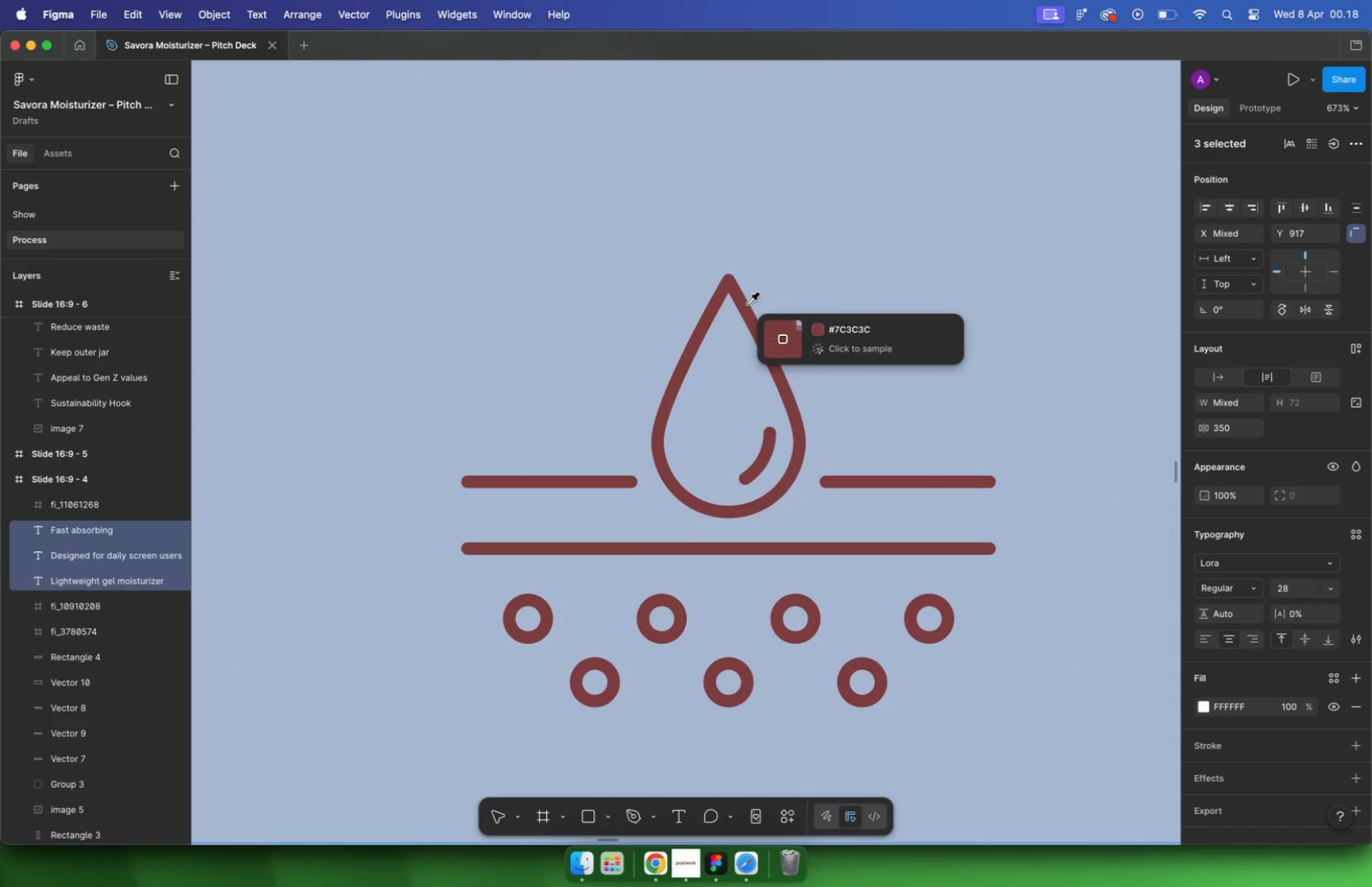 
left_click([747, 305])
 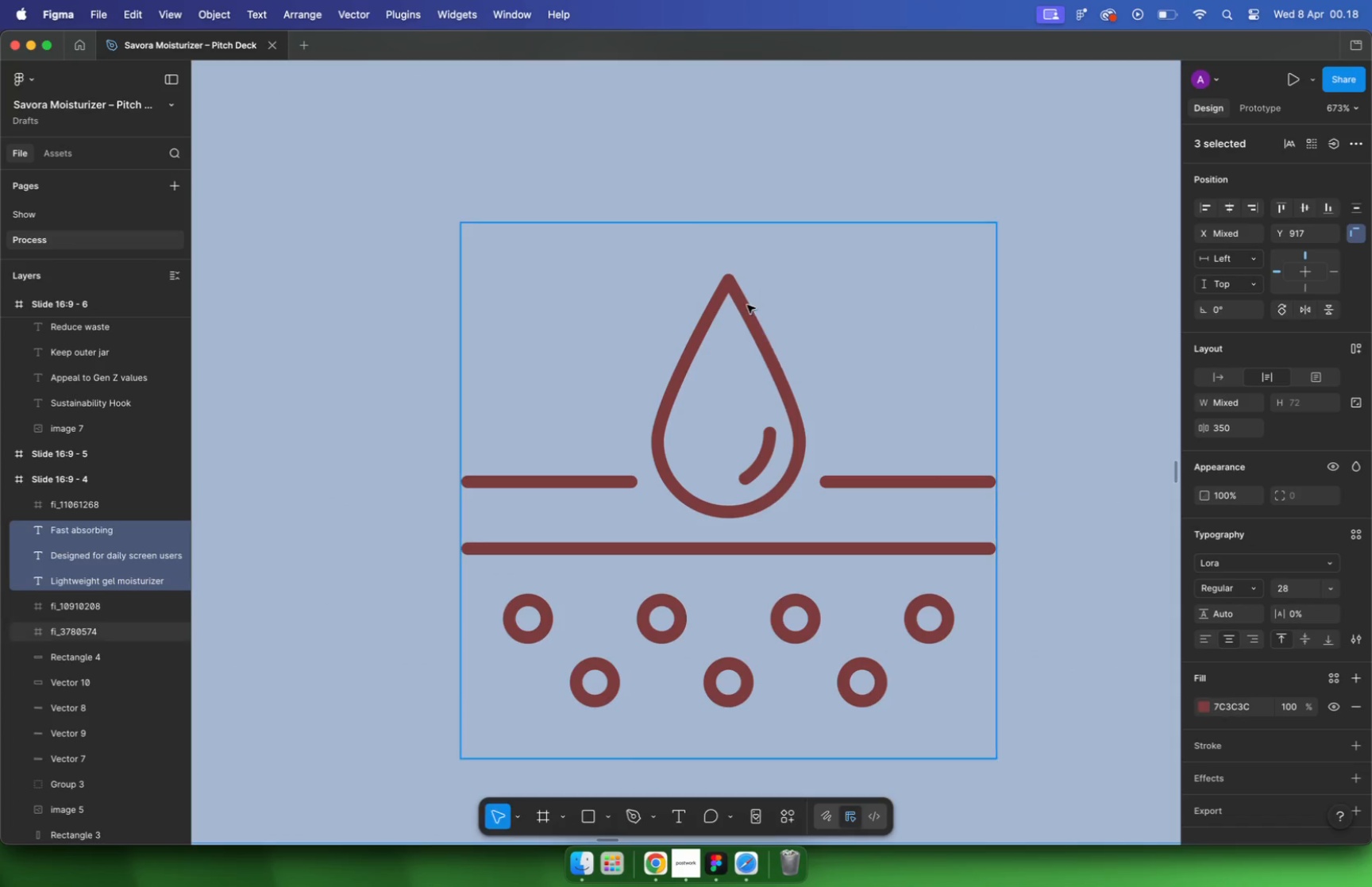 
hold_key(key=CommandLeft, duration=1.09)
scroll: coordinate [750, 303], scroll_direction: down, amount: 26.0
 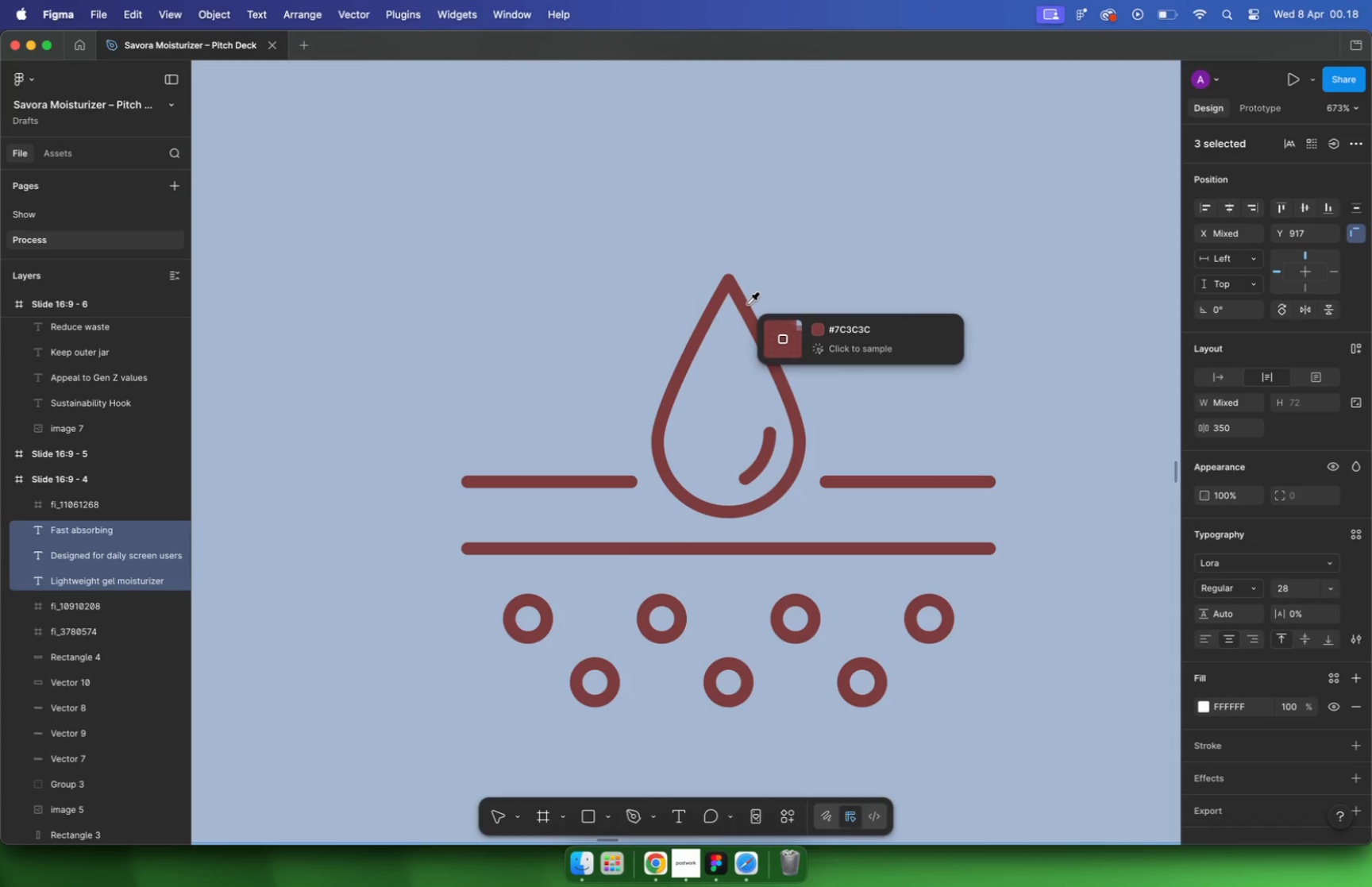 
left_click([731, 542])
 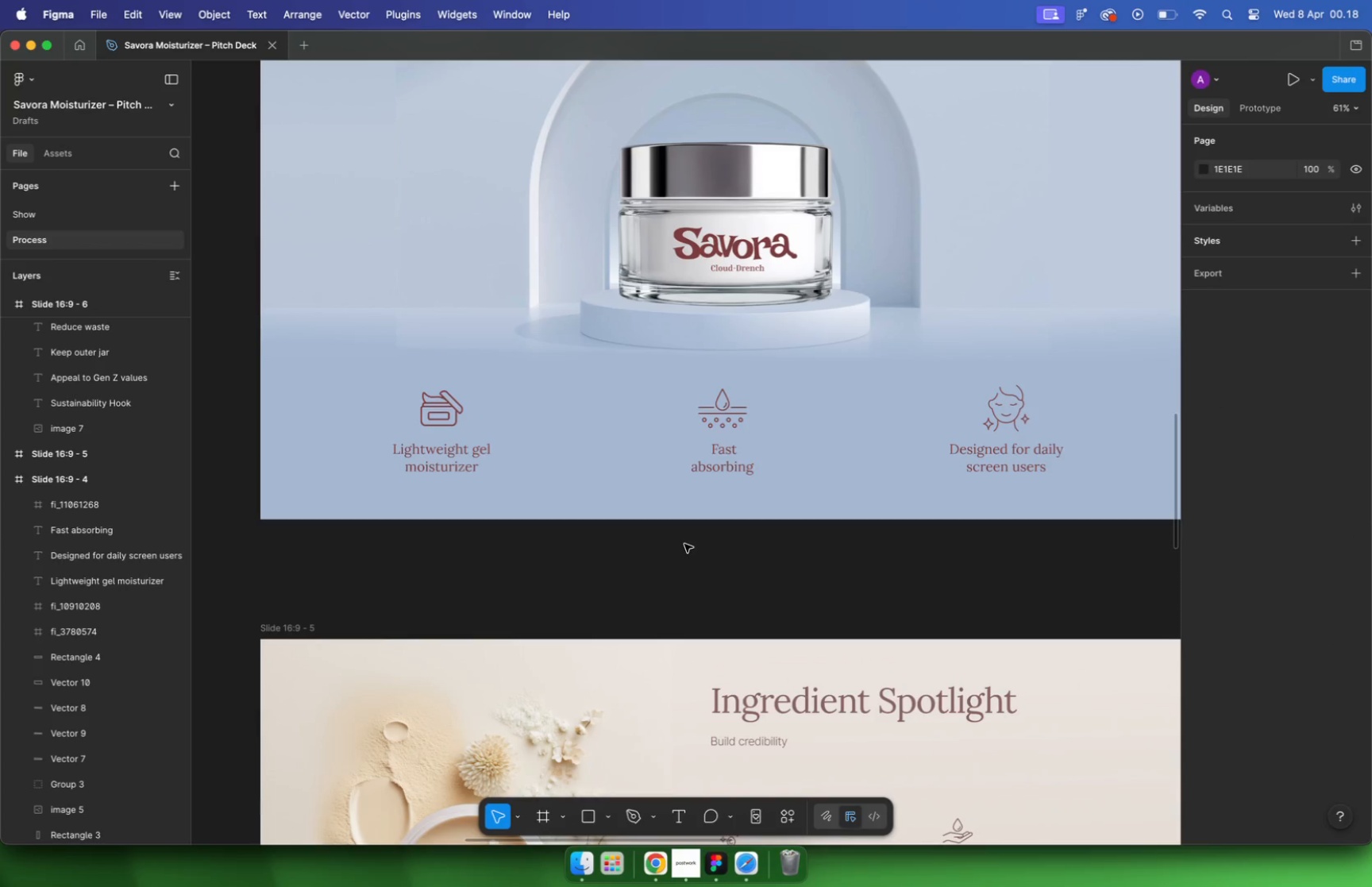 
hold_key(key=CommandLeft, duration=1.43)
scroll: coordinate [686, 542], scroll_direction: down, amount: 11.0
 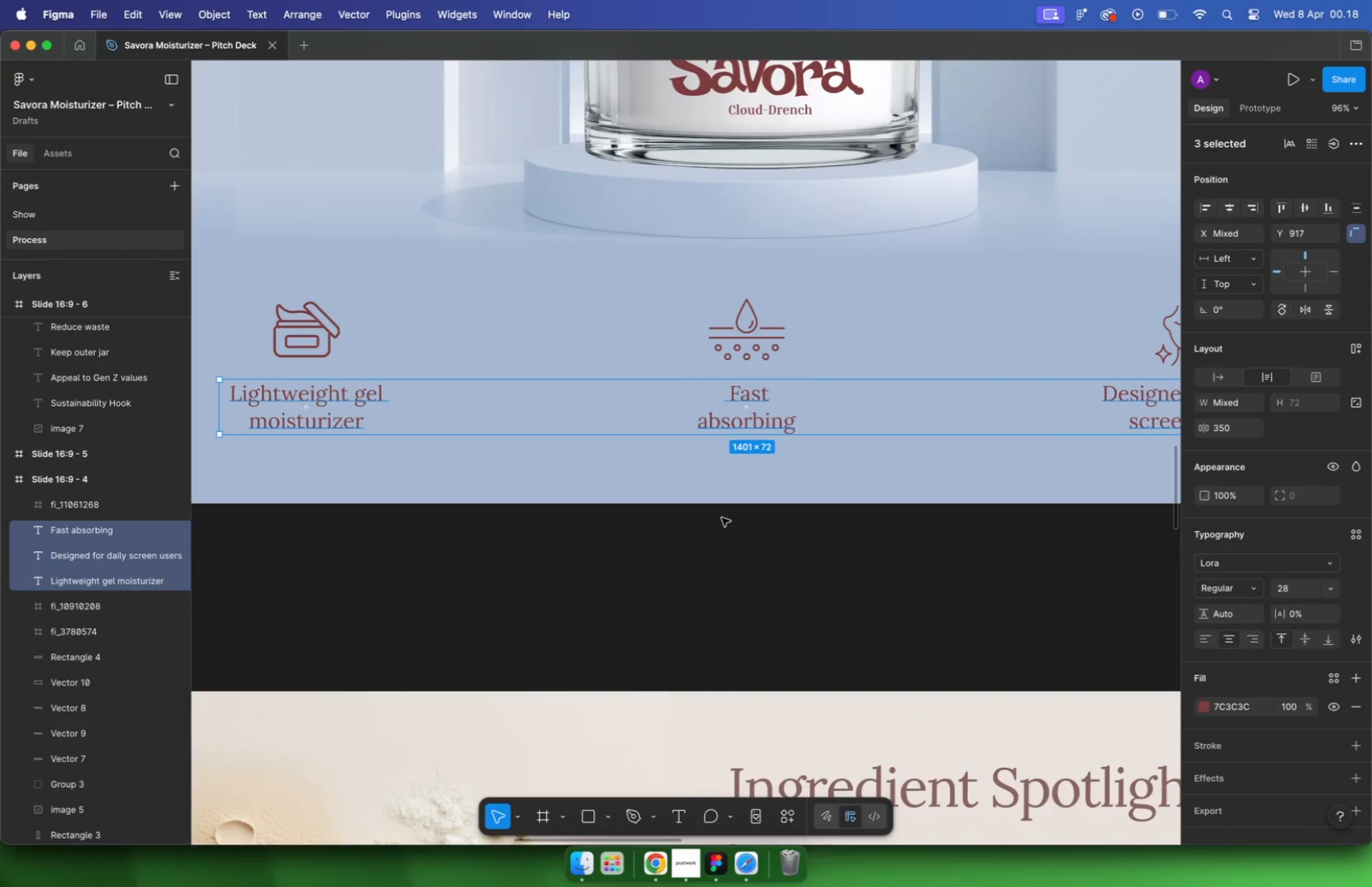 
hold_key(key=CommandLeft, duration=1.05)
scroll: coordinate [699, 481], scroll_direction: down, amount: 16.0
 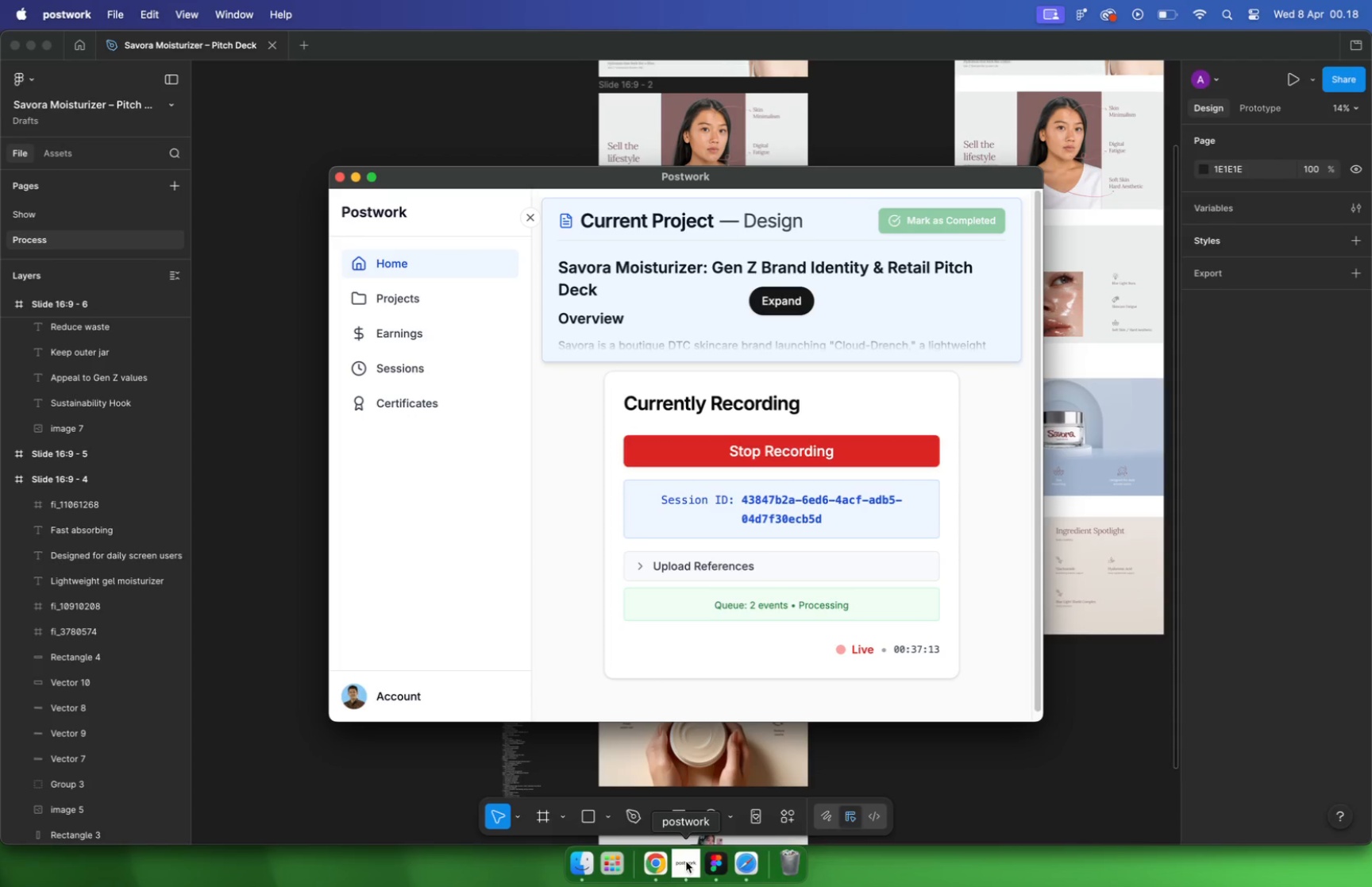 
wait(16.97)
 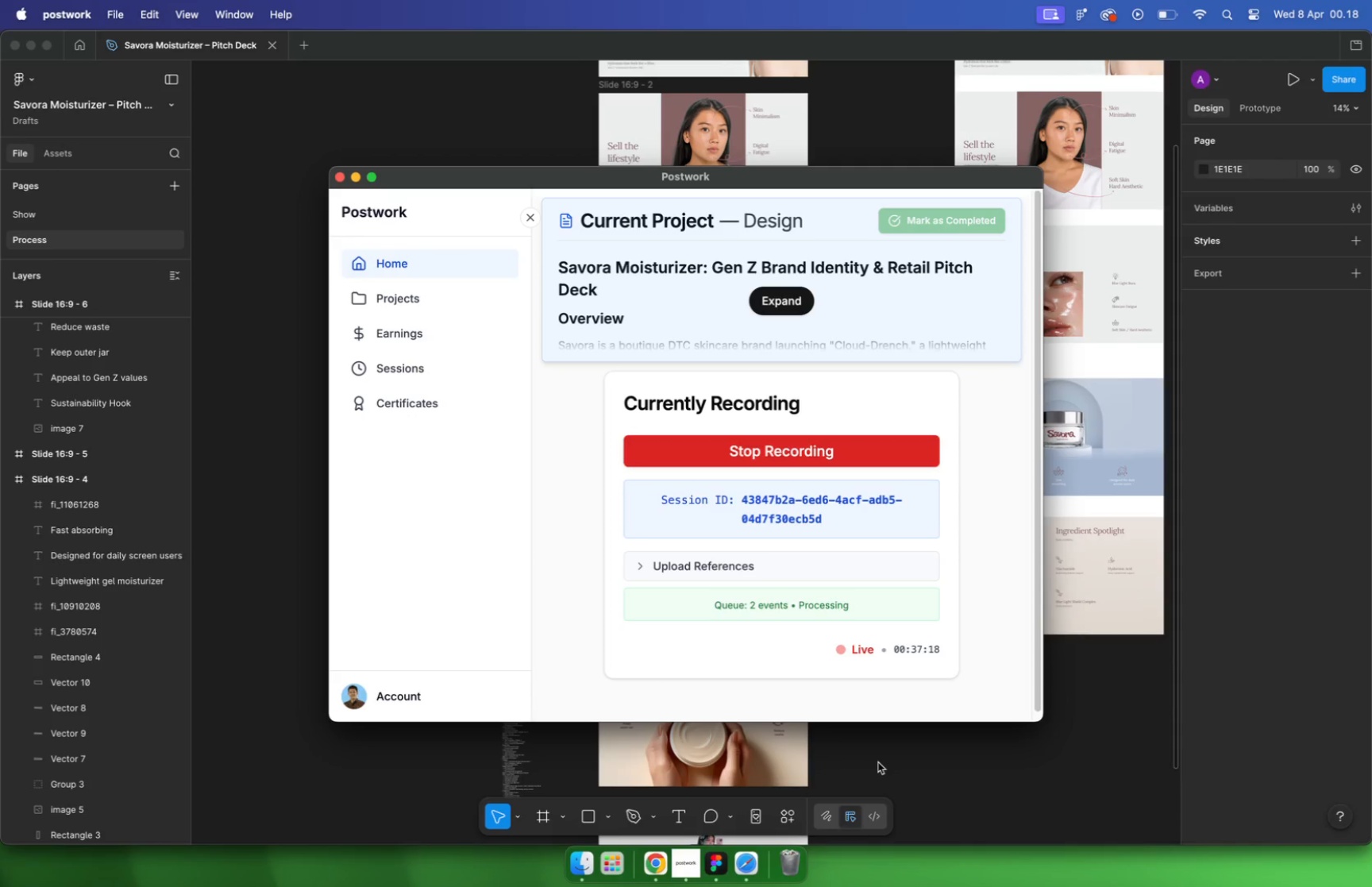 
left_click([878, 762])
 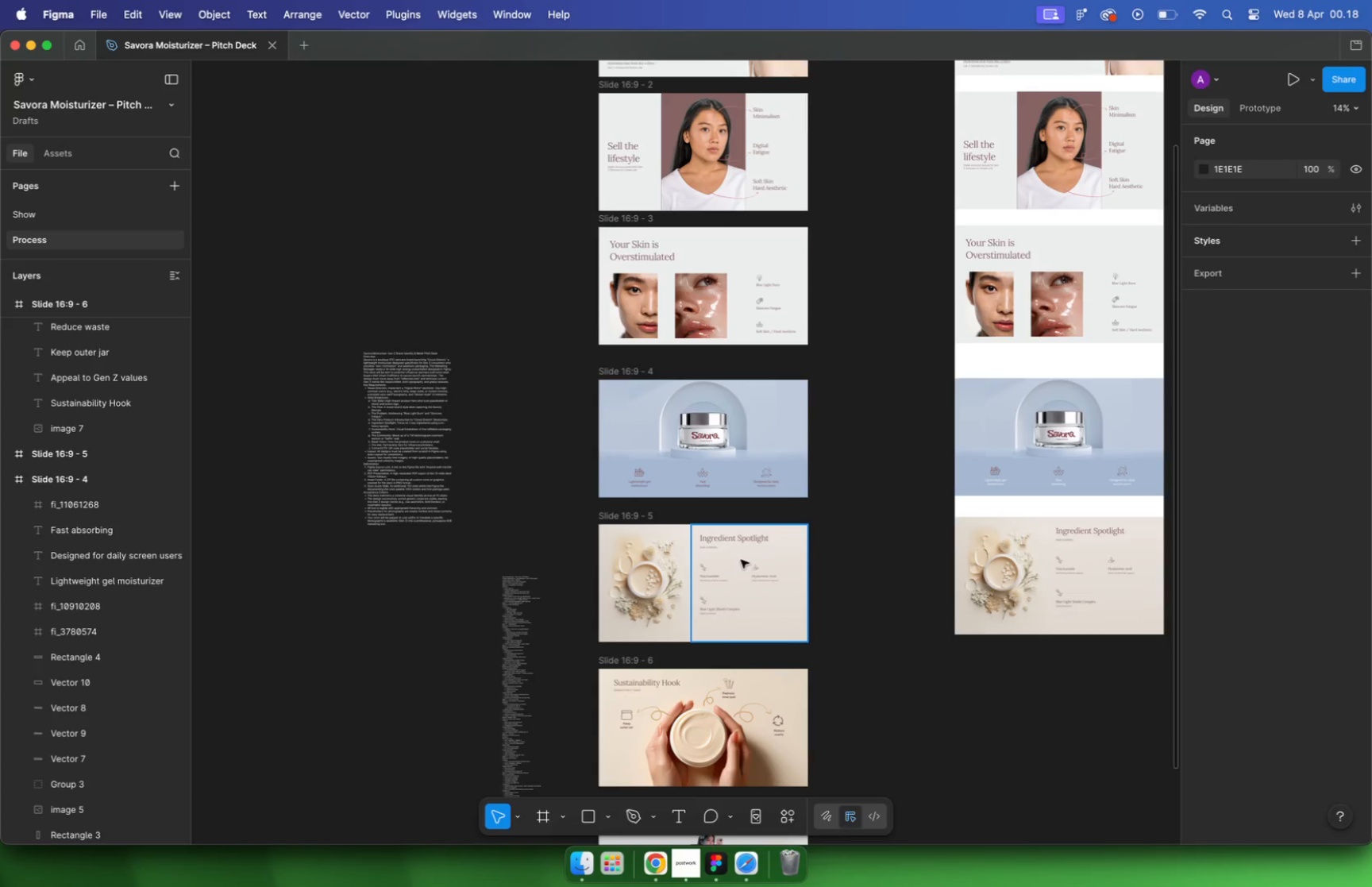 
hold_key(key=CommandLeft, duration=2.99)
scroll: coordinate [681, 613], scroll_direction: none, amount: 0.0
 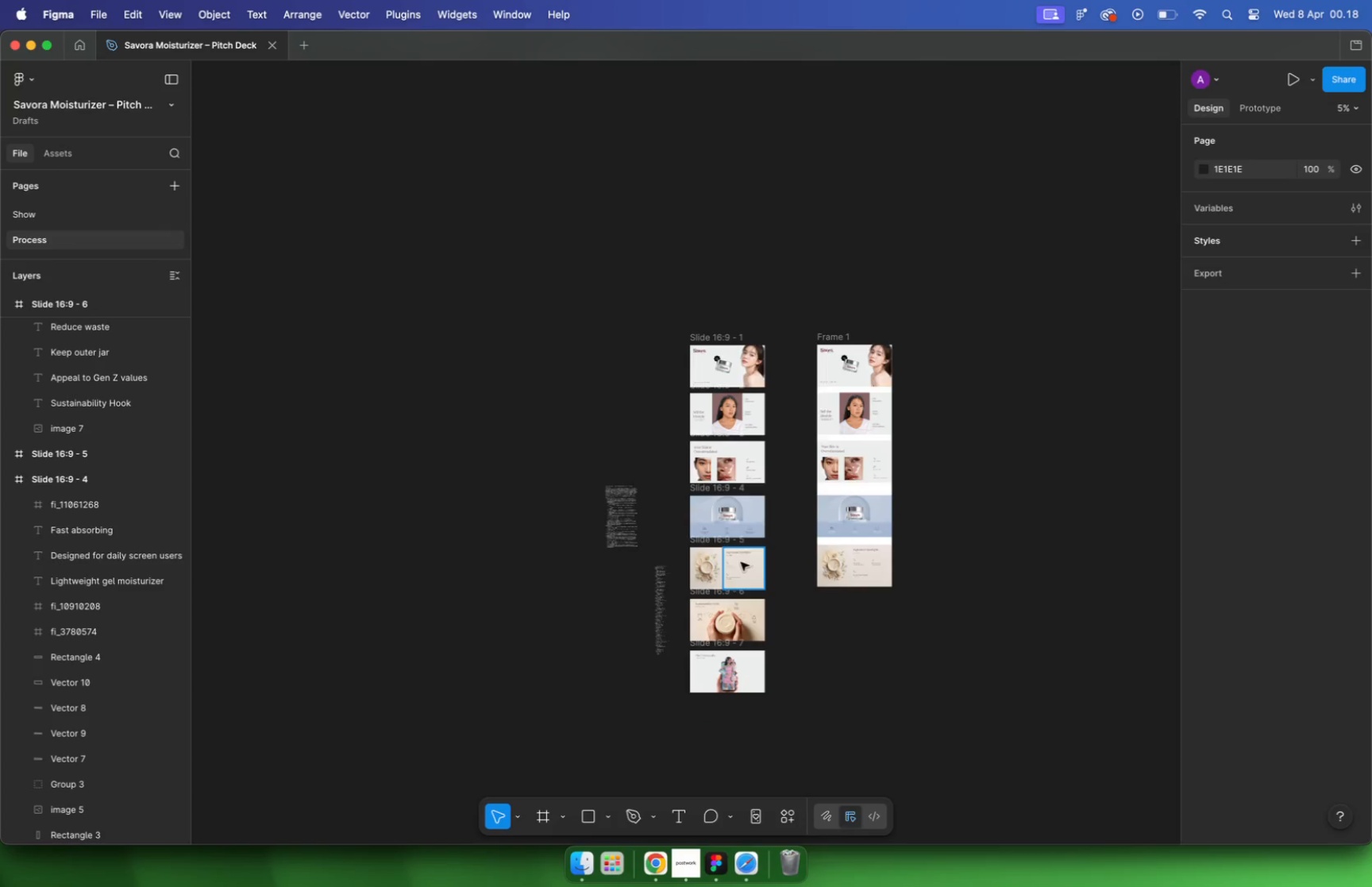 
scroll: coordinate [683, 611], scroll_direction: up, amount: 16.0
 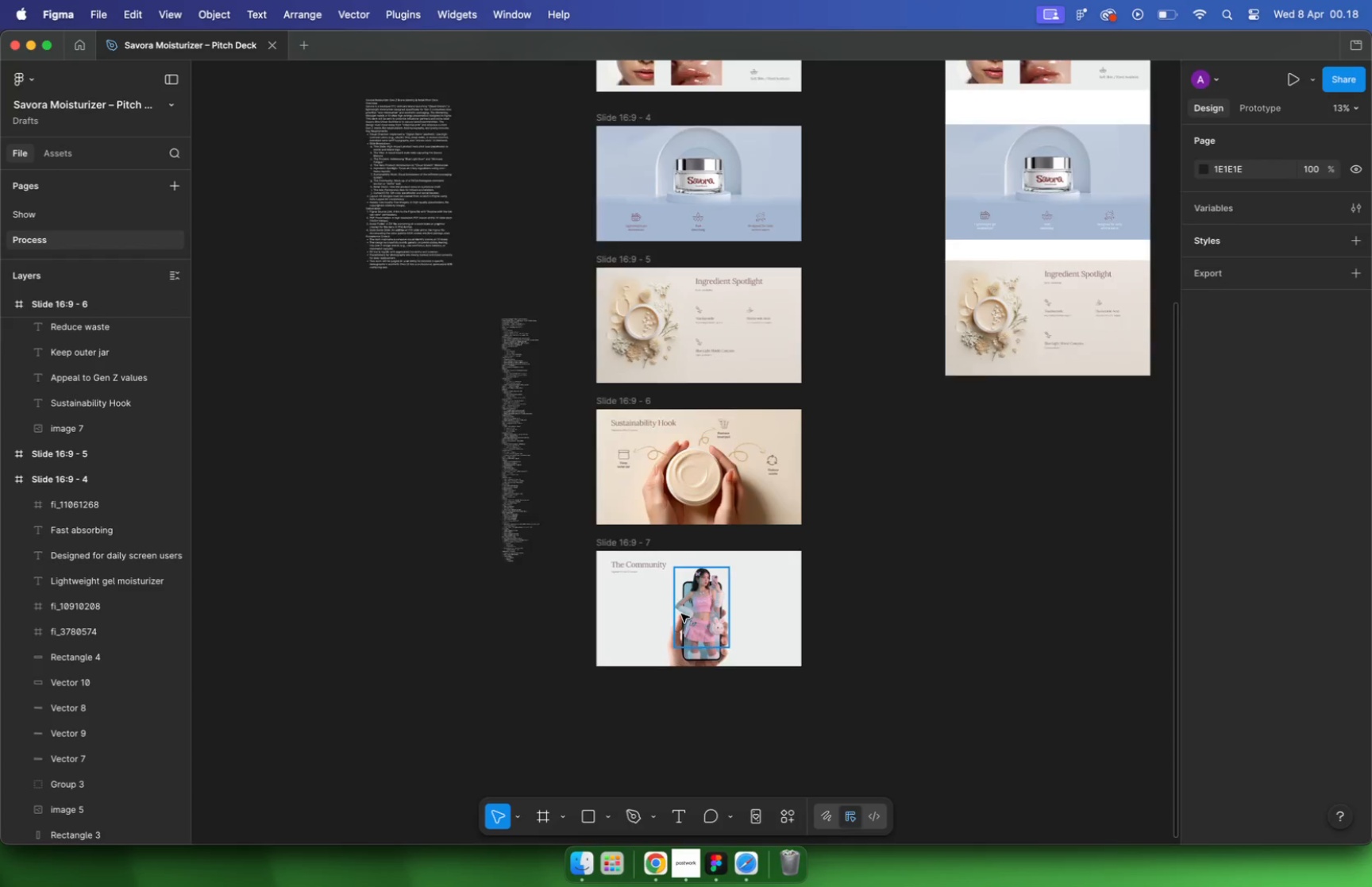 
hold_key(key=CommandLeft, duration=0.82)
scroll: coordinate [683, 609], scroll_direction: down, amount: 5.0
 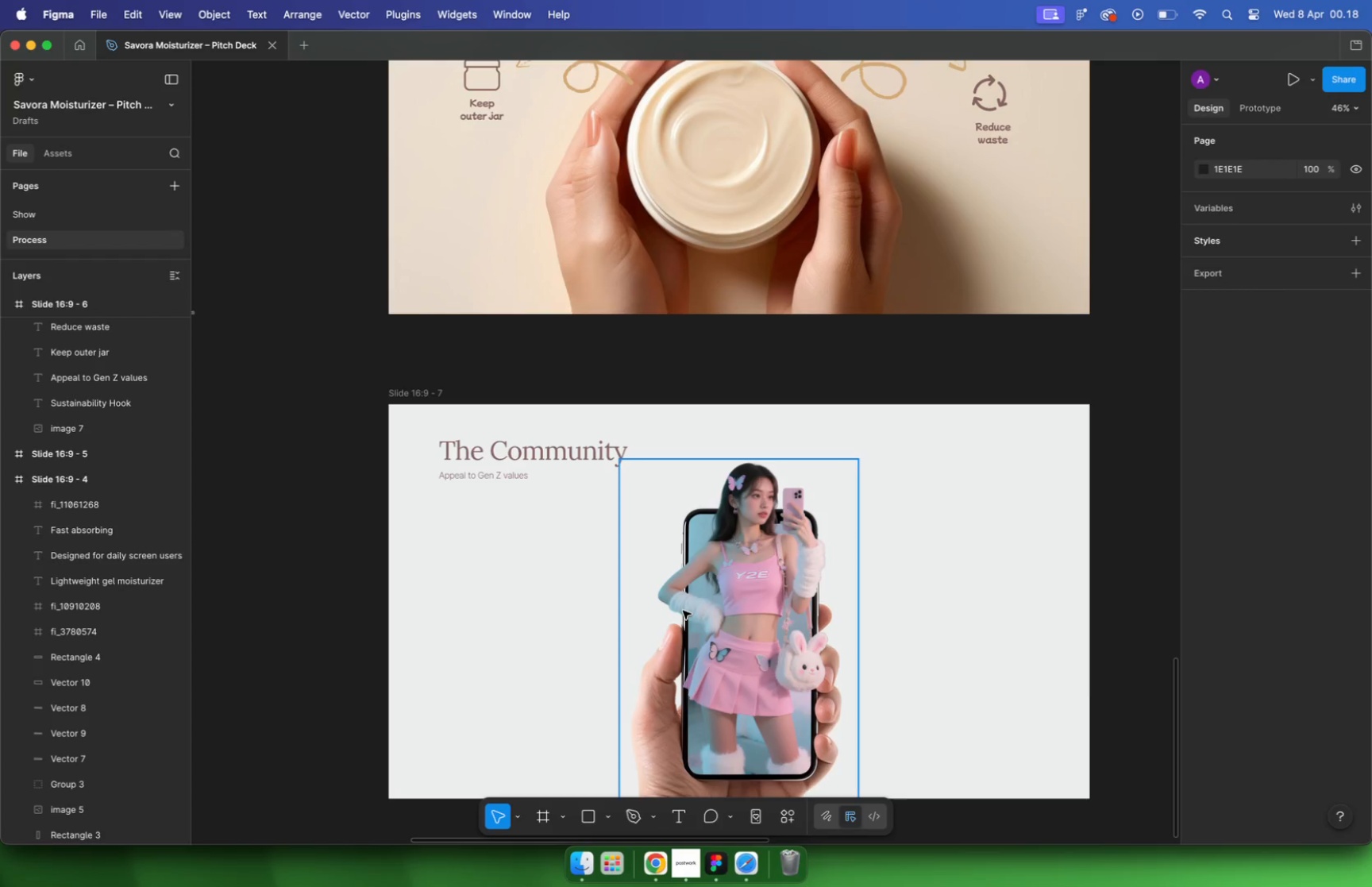 
hold_key(key=CommandLeft, duration=1.32)
scroll: coordinate [683, 609], scroll_direction: up, amount: 13.0
 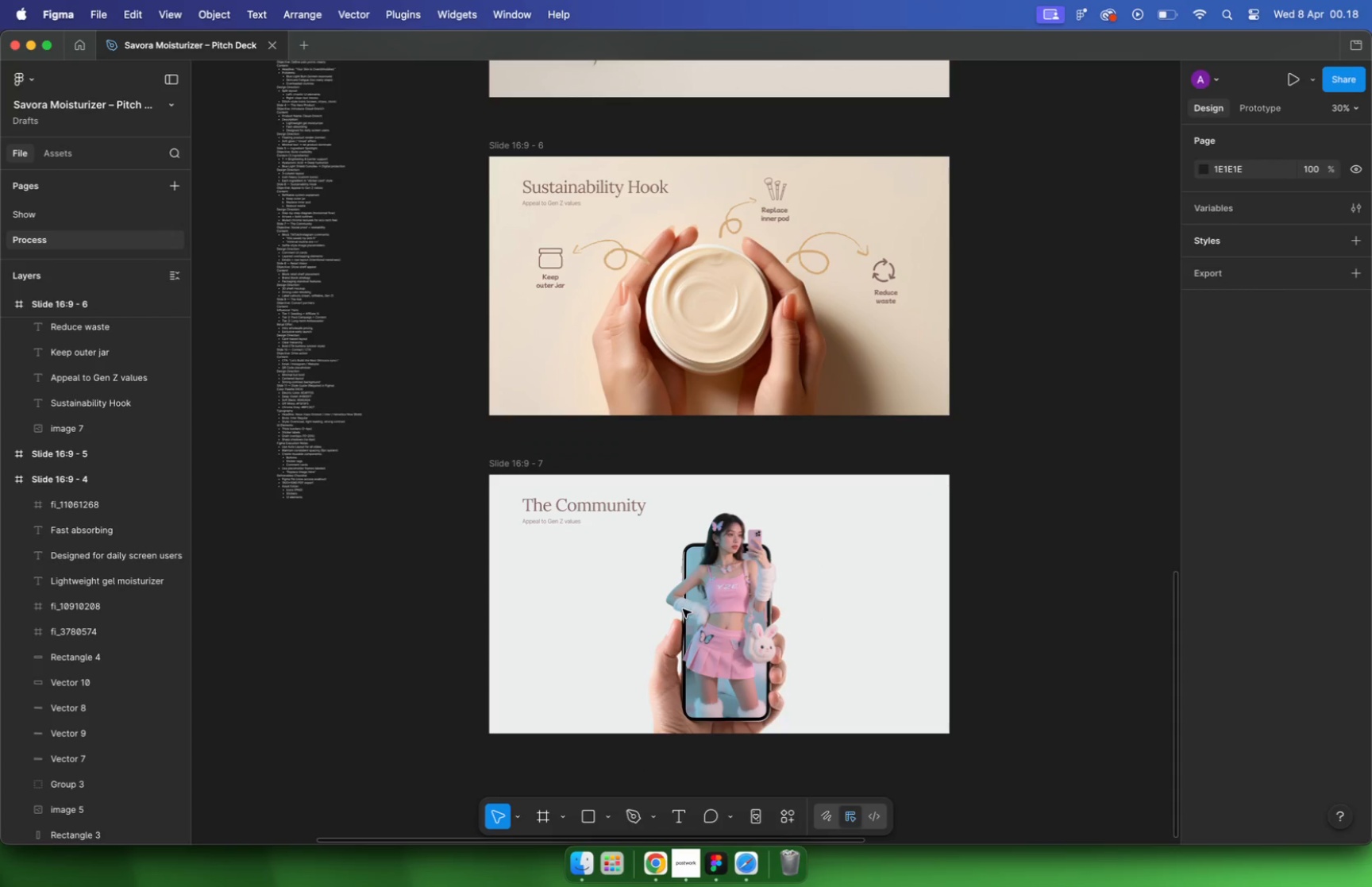 
hold_key(key=CommandLeft, duration=1.74)
 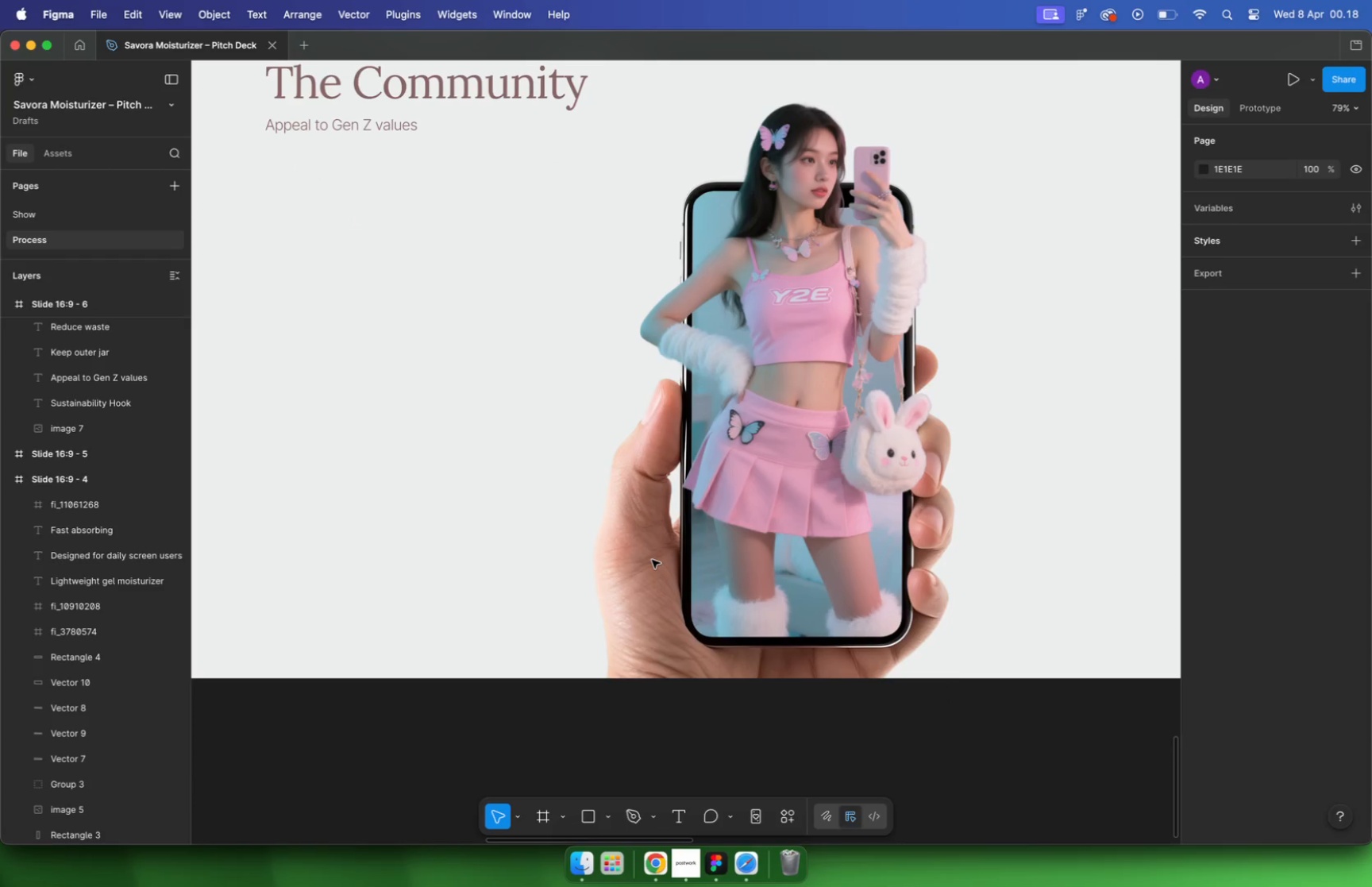 
scroll: coordinate [652, 560], scroll_direction: down, amount: 9.0
 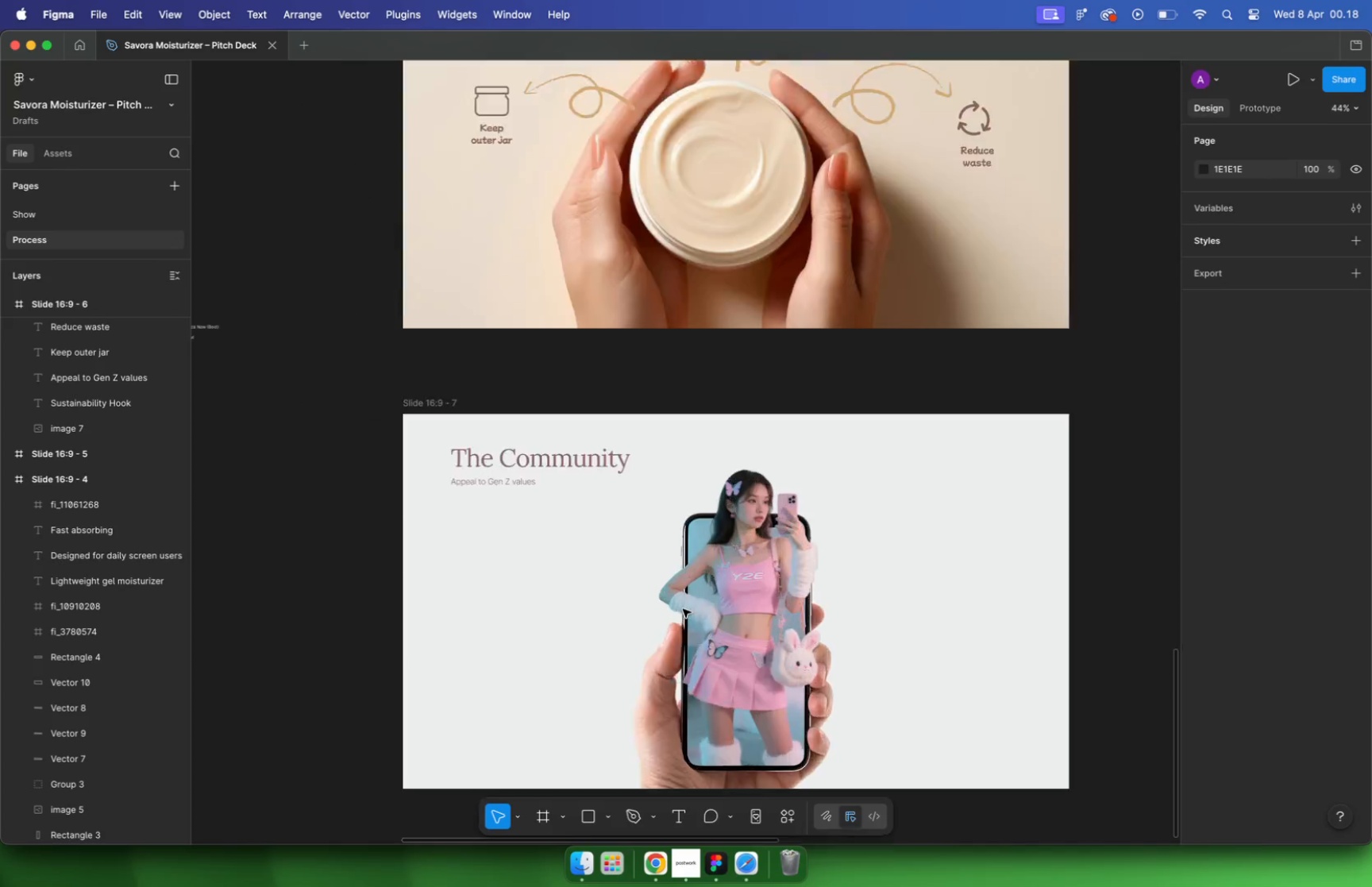 
scroll: coordinate [649, 494], scroll_direction: up, amount: 1.0
 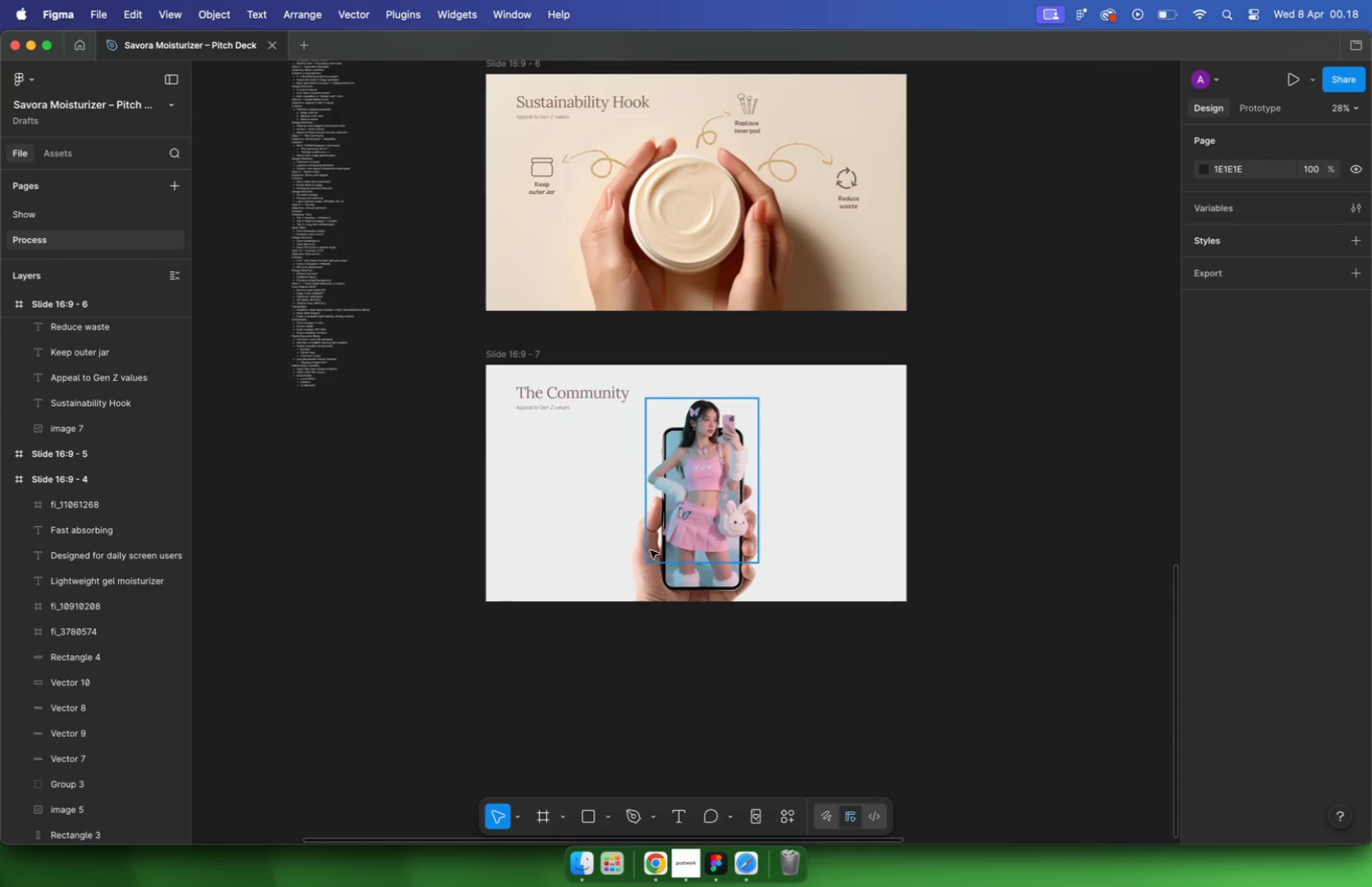 
hold_key(key=CommandLeft, duration=0.89)
scroll: coordinate [646, 501], scroll_direction: down, amount: 10.0
 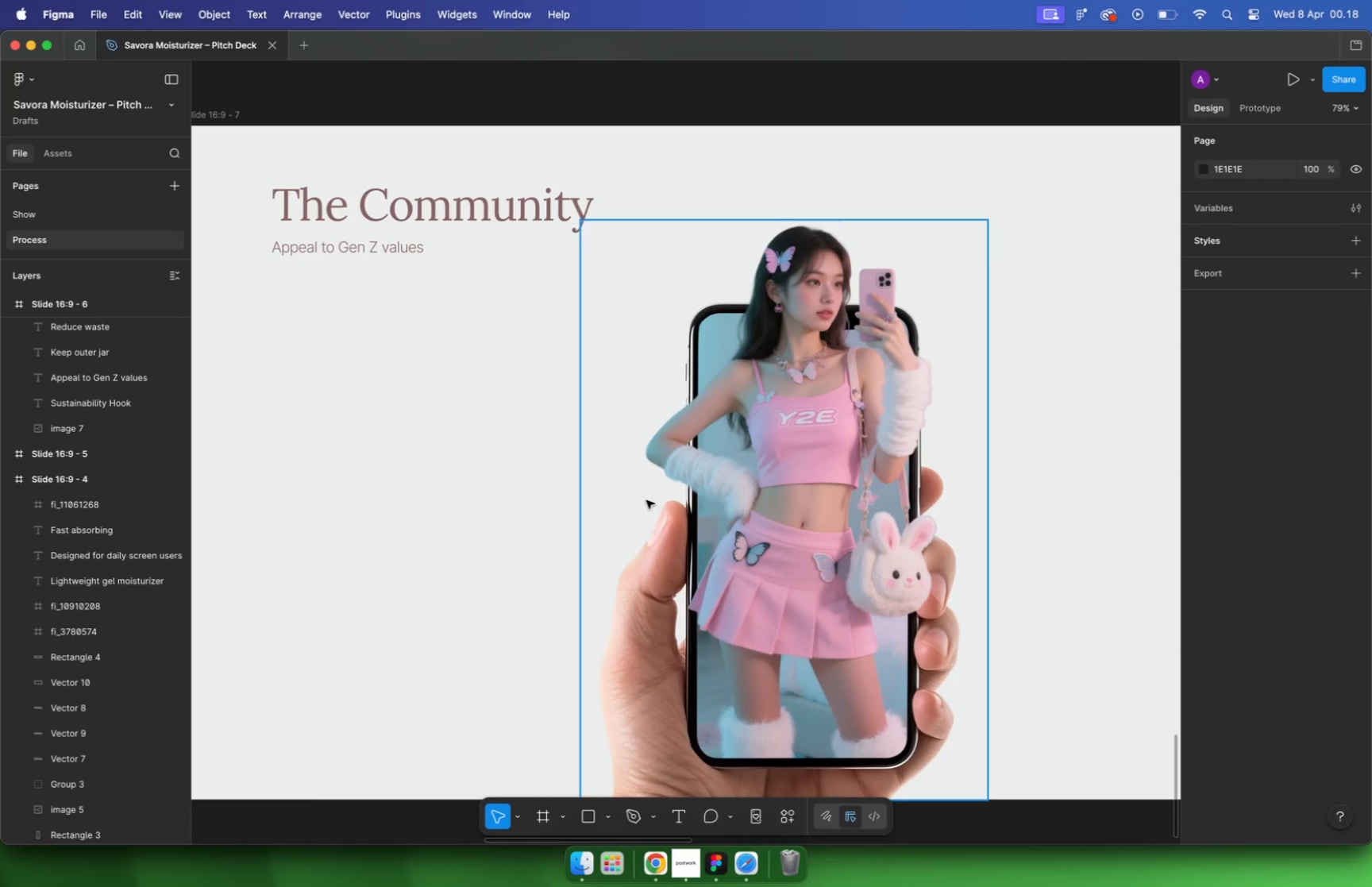 
hold_key(key=CommandLeft, duration=1.81)
scroll: coordinate [835, 481], scroll_direction: down, amount: 5.0
 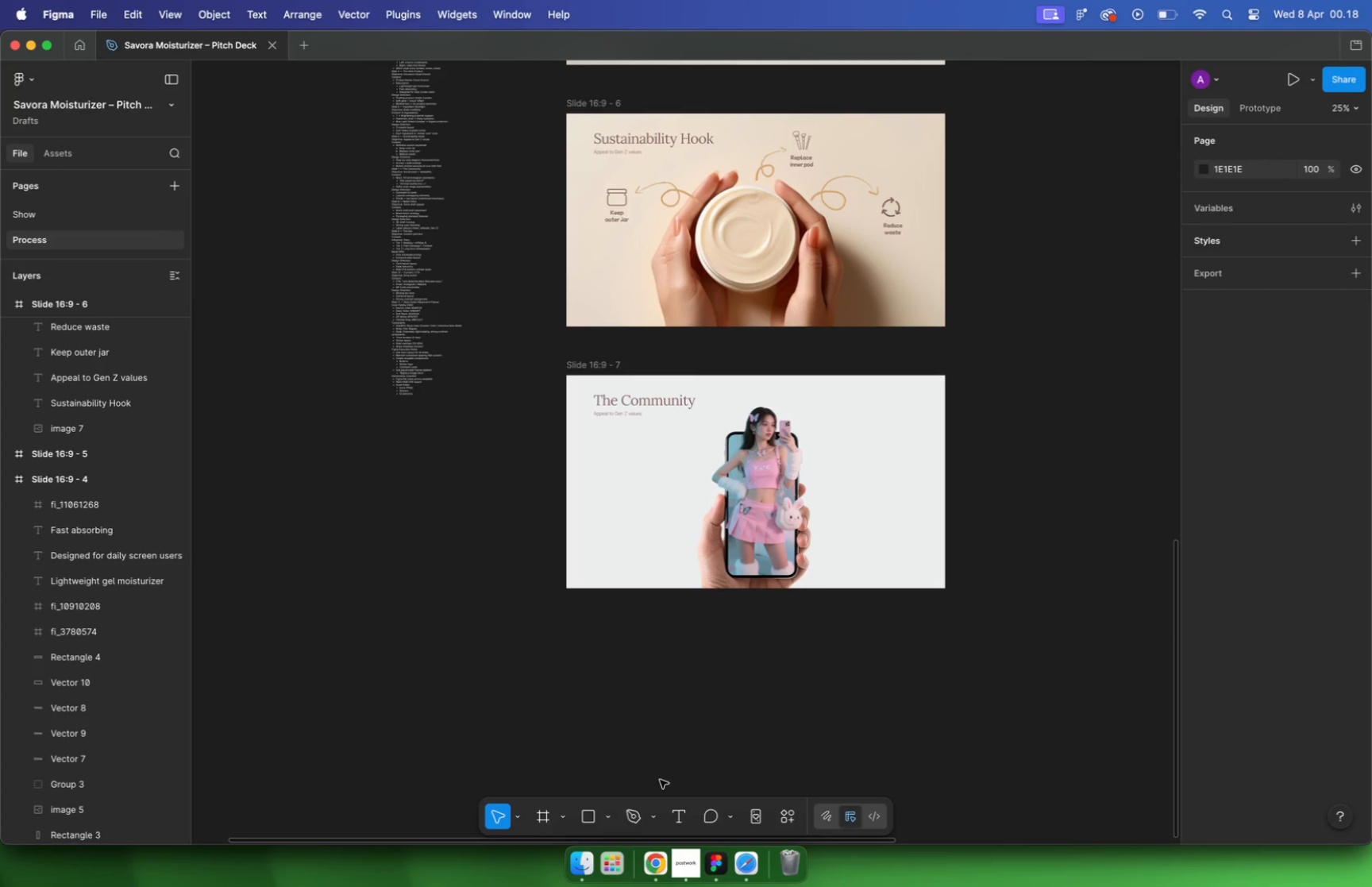 
left_click([590, 855])
 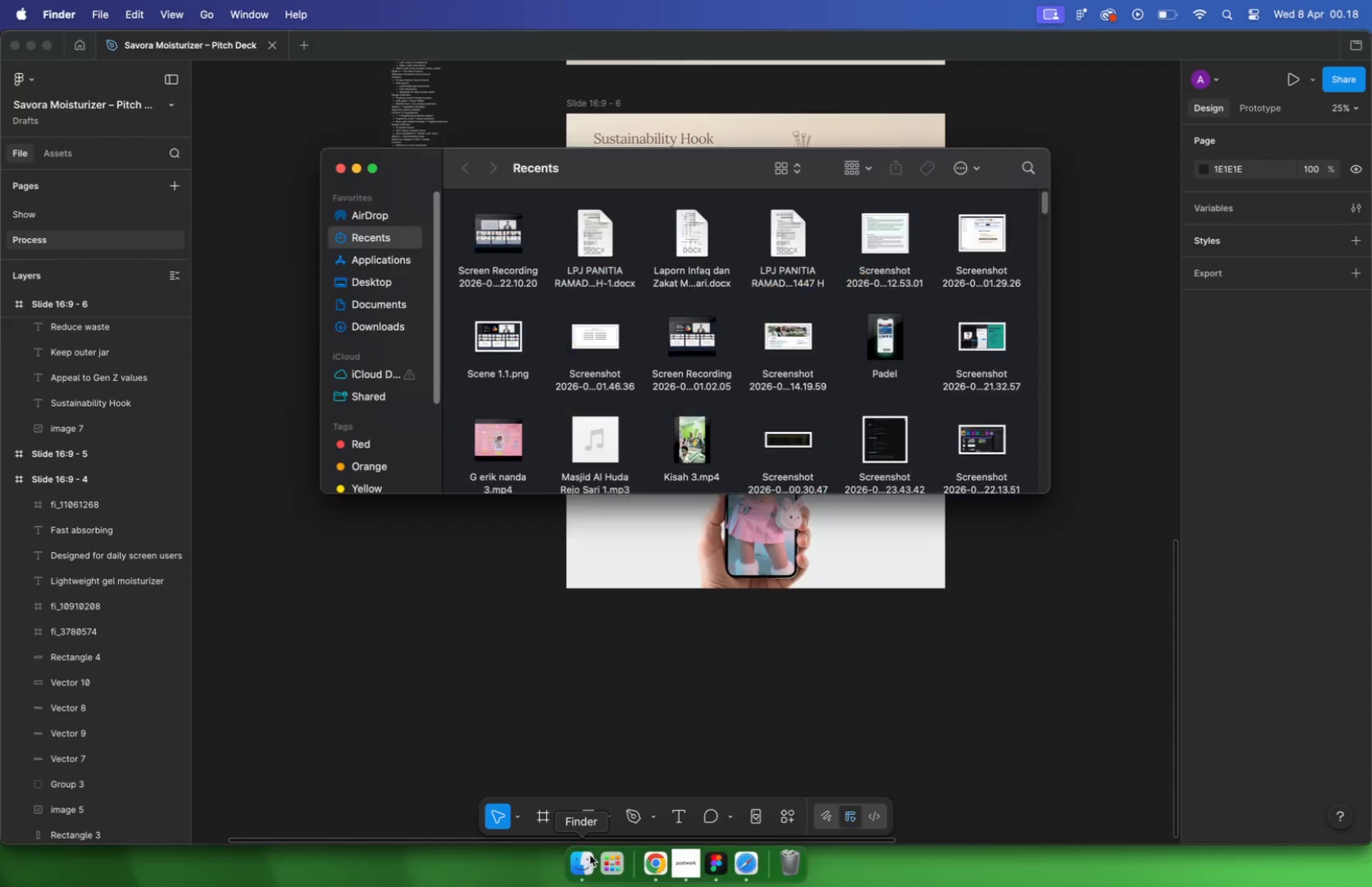 
left_click([744, 677])
 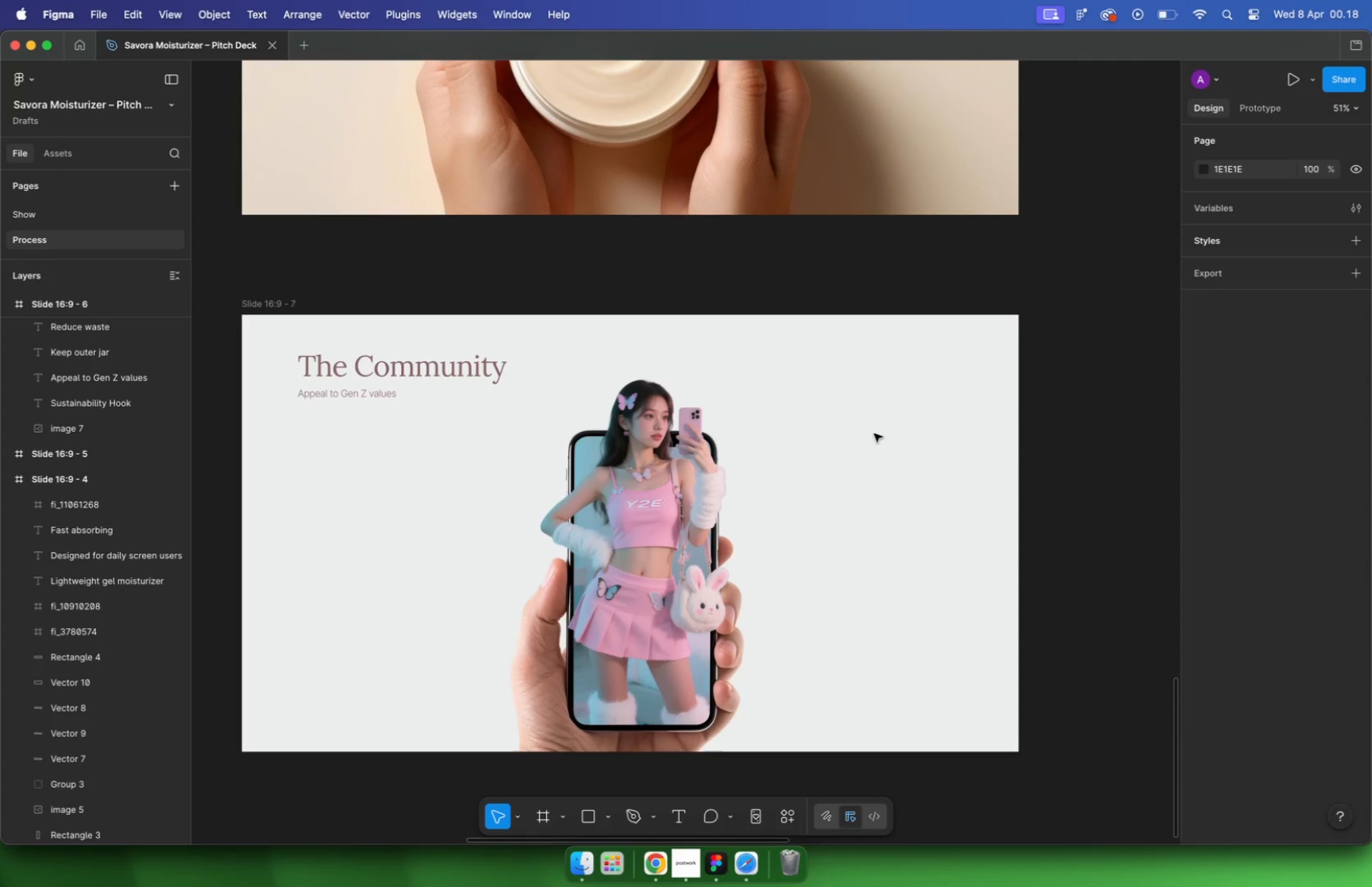 
hold_key(key=CommandLeft, duration=0.63)
scroll: coordinate [874, 434], scroll_direction: up, amount: 10.0
 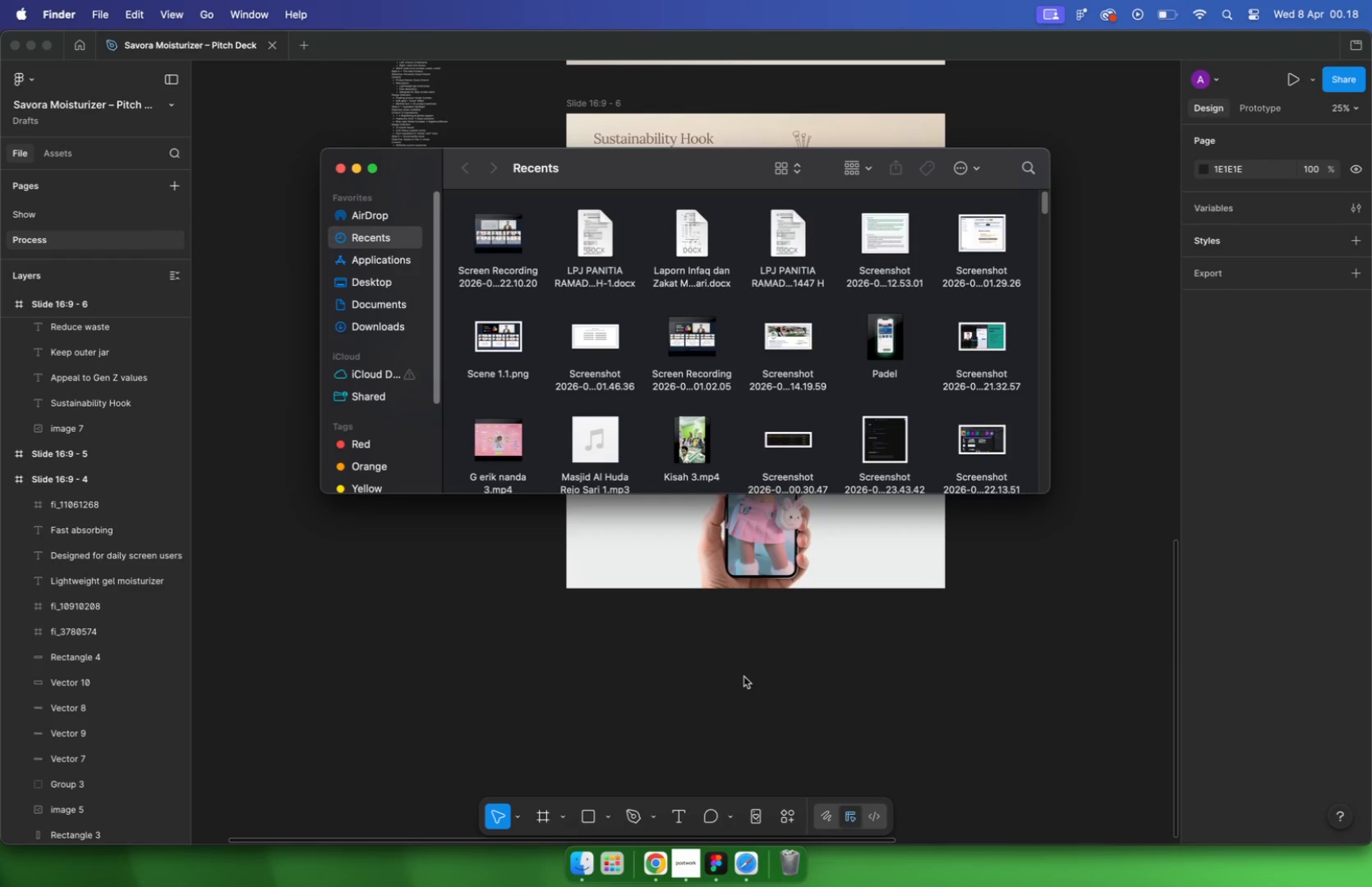 
wait(11.95)
 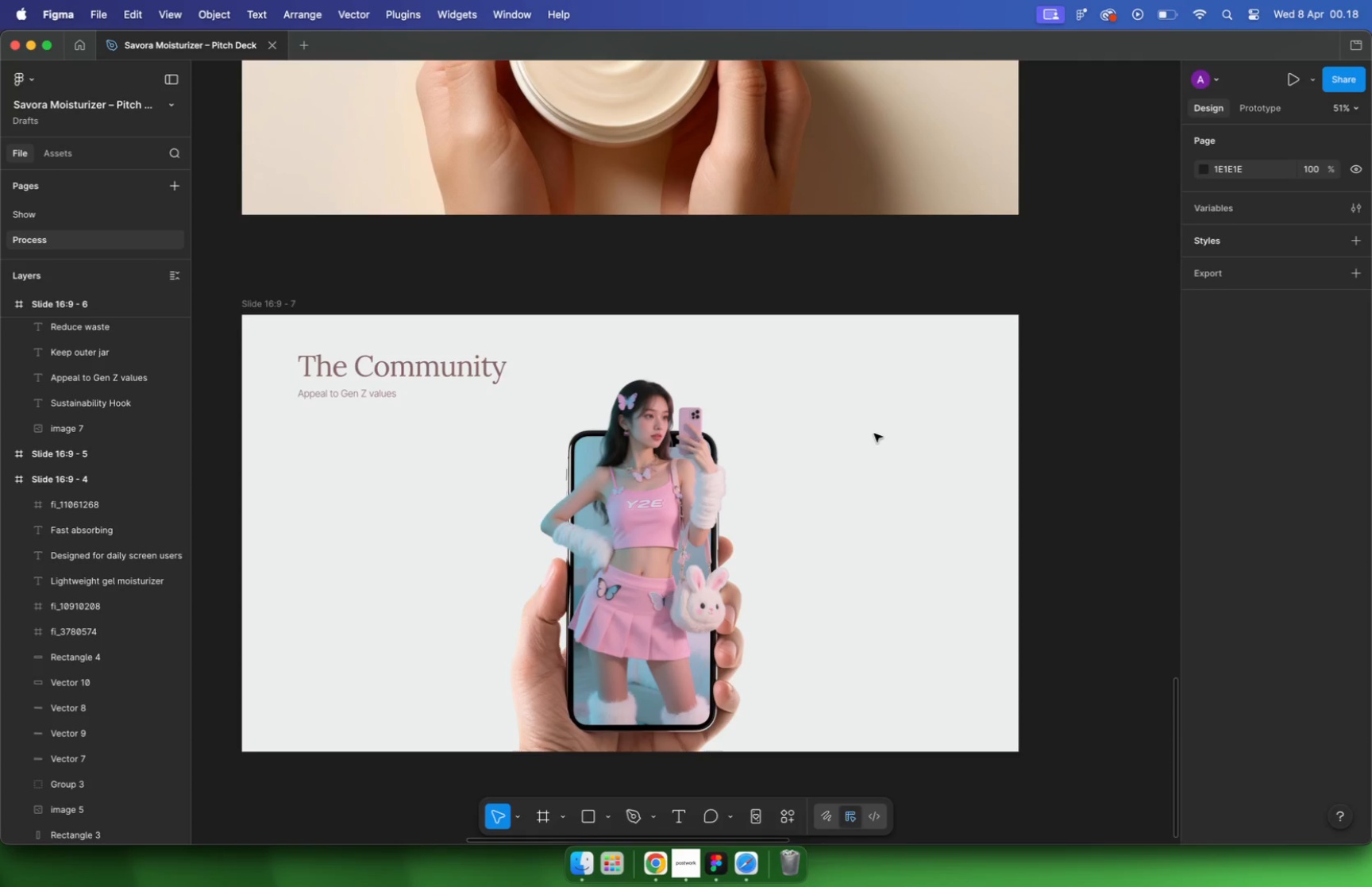 
hold_key(key=CommandLeft, duration=5.27)
scroll: coordinate [873, 435], scroll_direction: down, amount: 18.0
 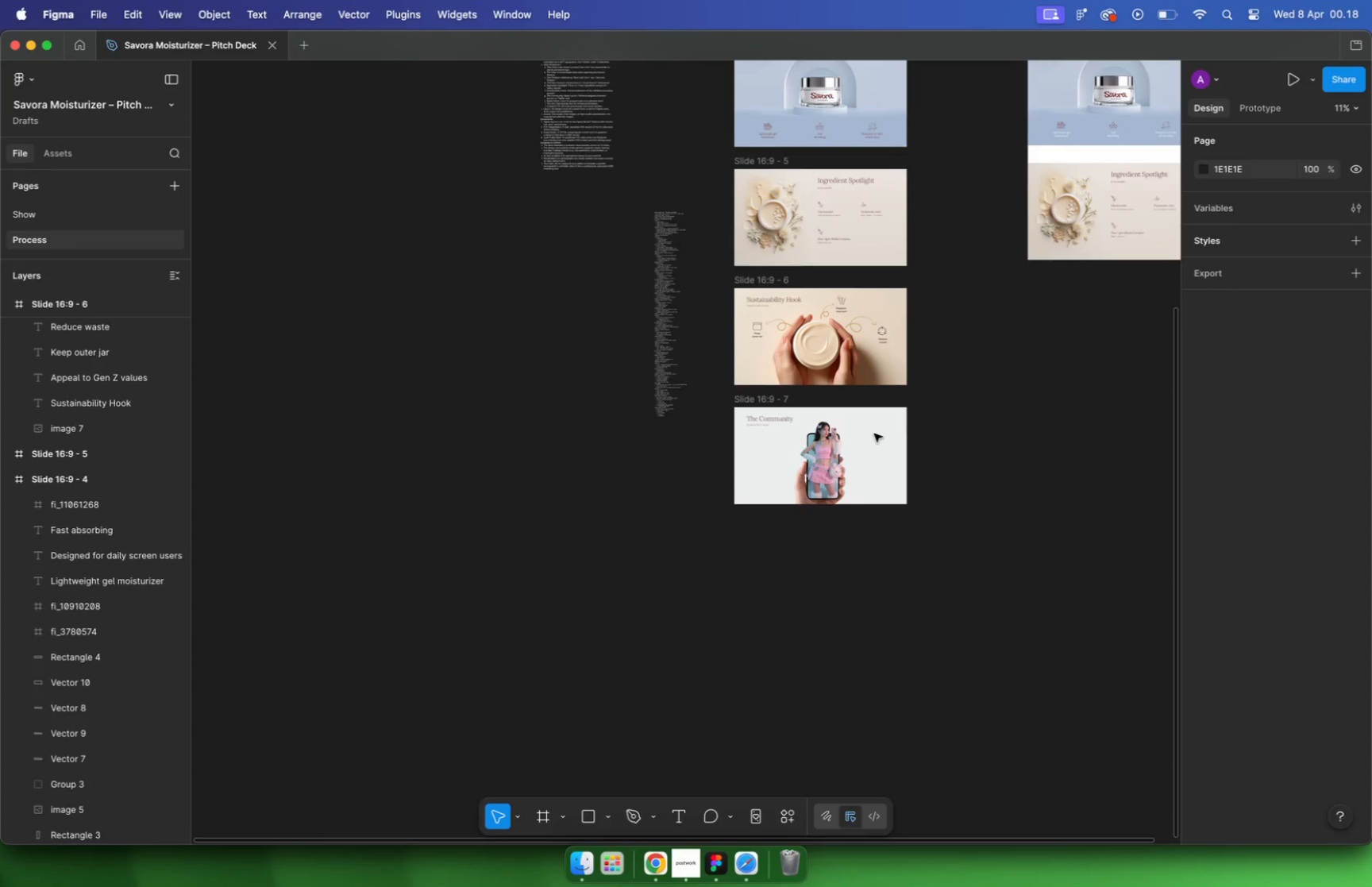 
scroll: coordinate [513, 283], scroll_direction: up, amount: 38.0
 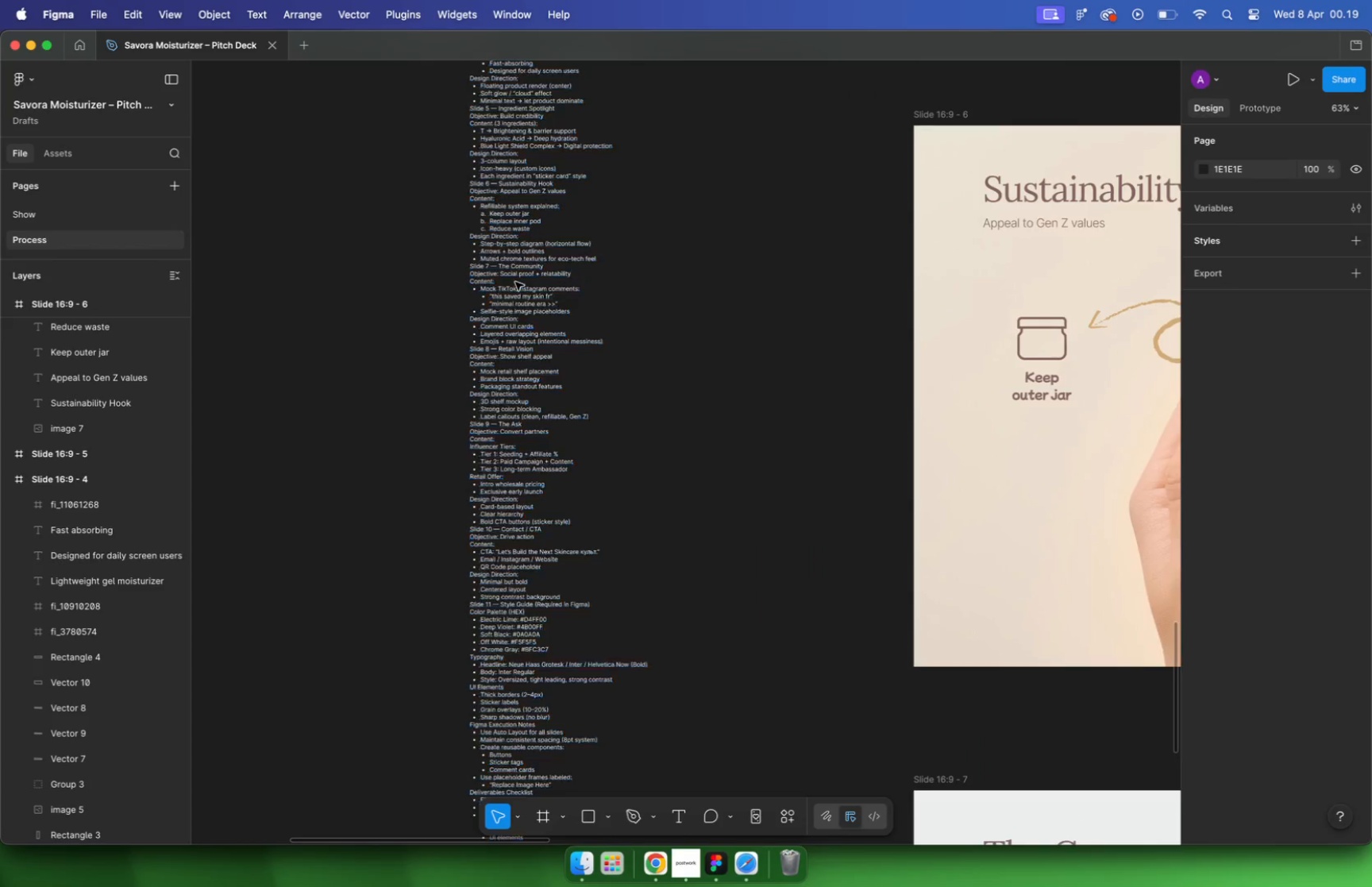 
left_click([505, 307])
 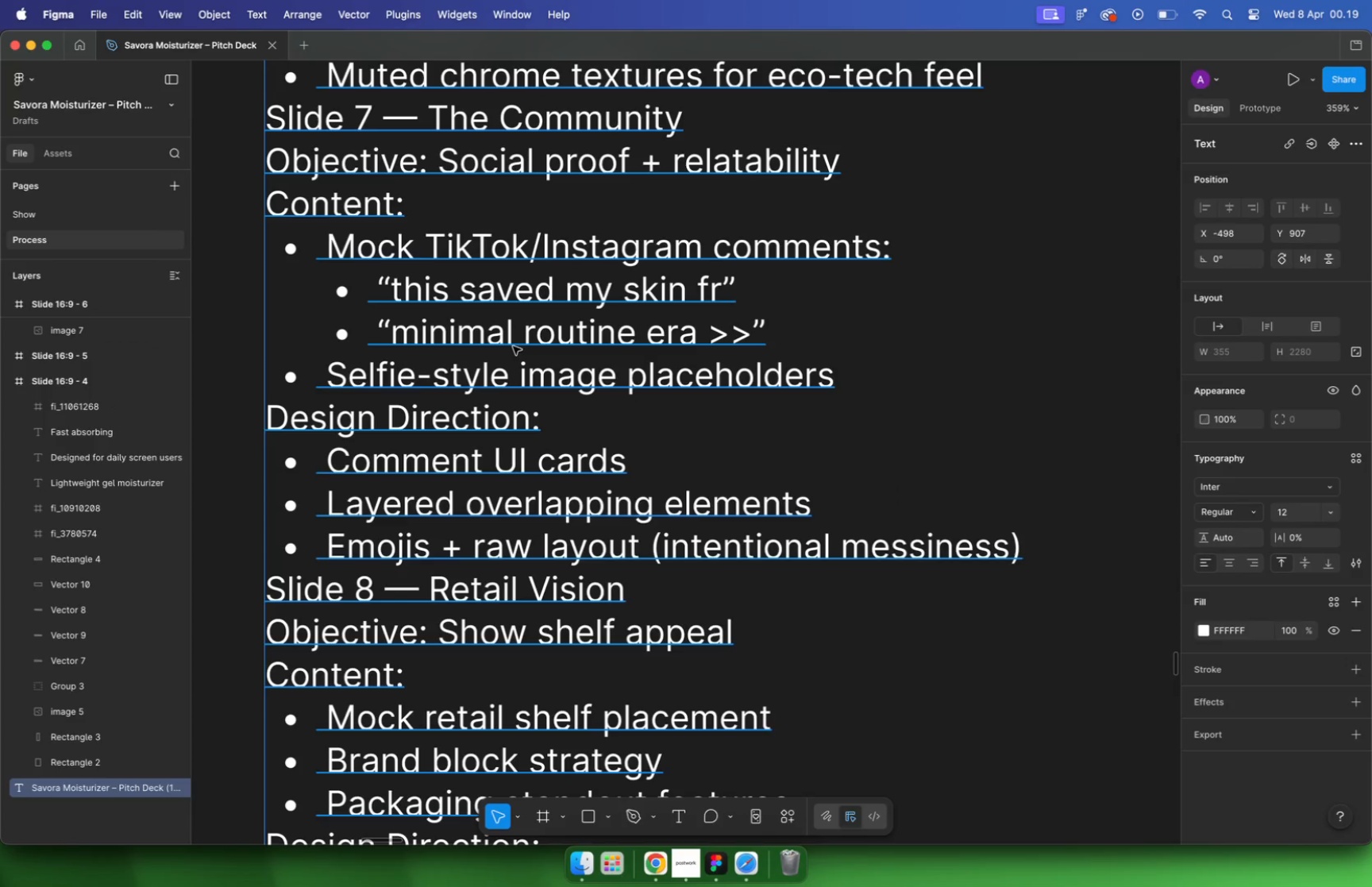 
hold_key(key=CommandLeft, duration=1.73)
scroll: coordinate [514, 352], scroll_direction: up, amount: 9.0
 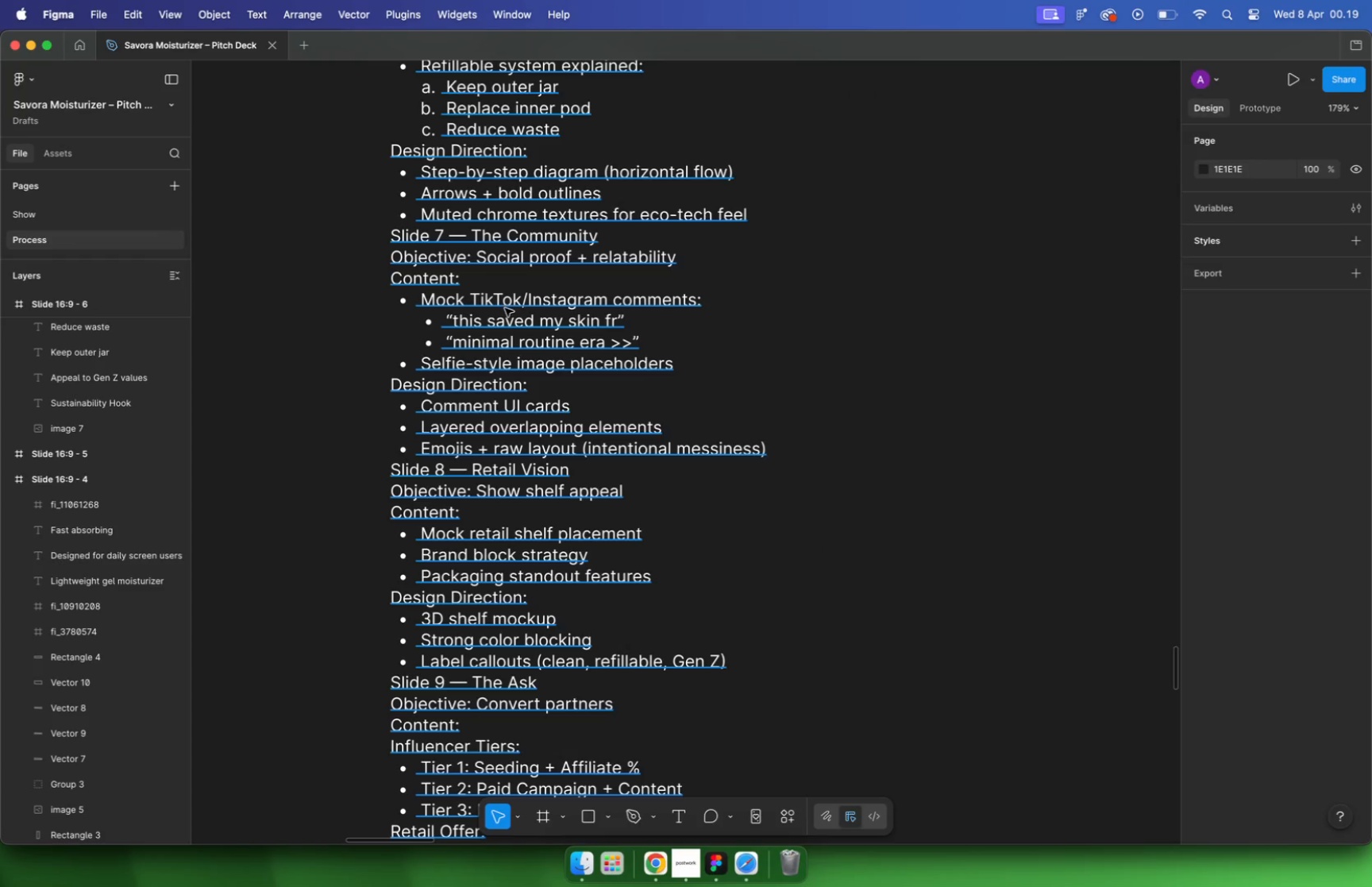 
wait(5.83)
 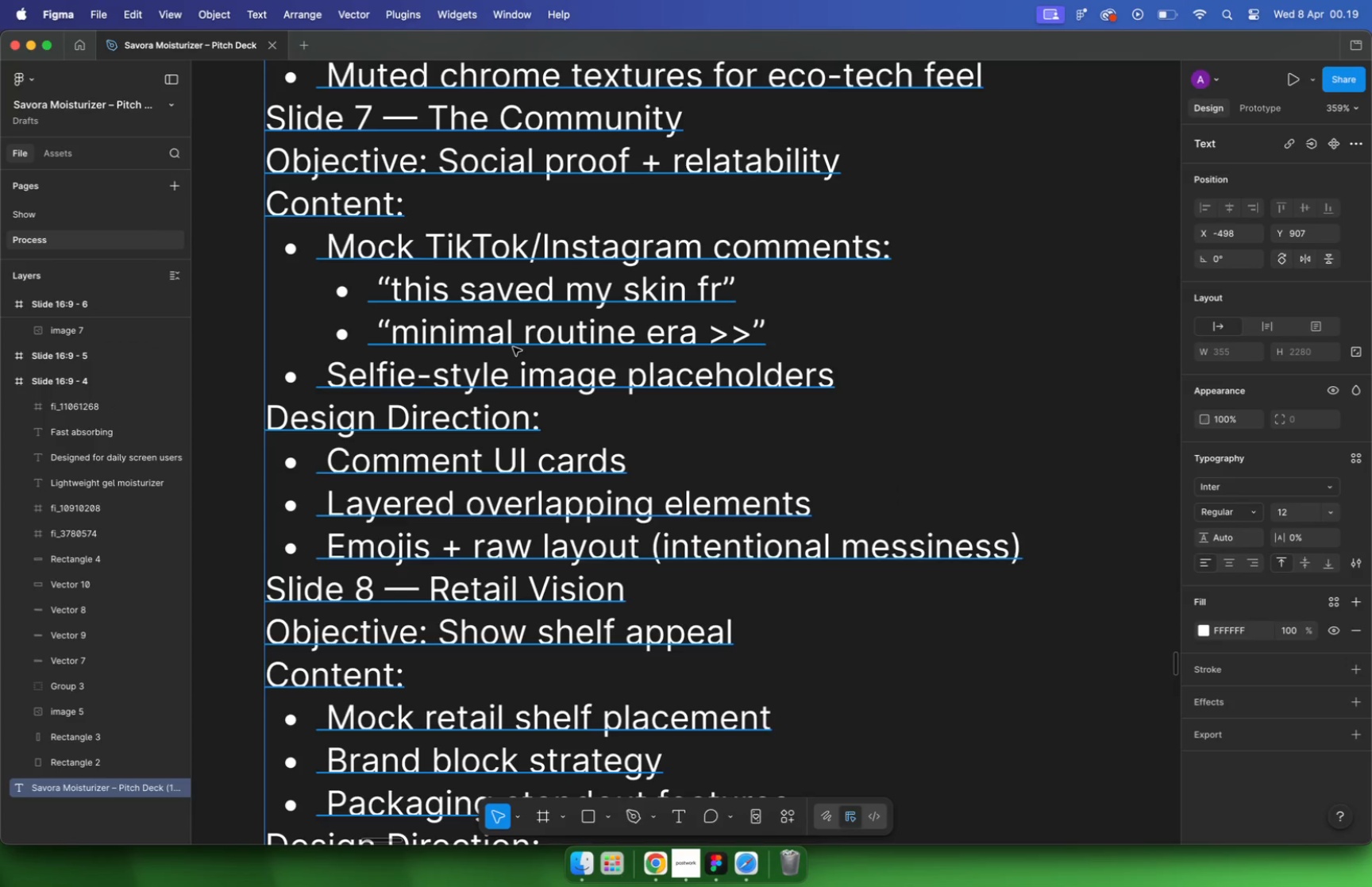 
left_click([397, 291])
 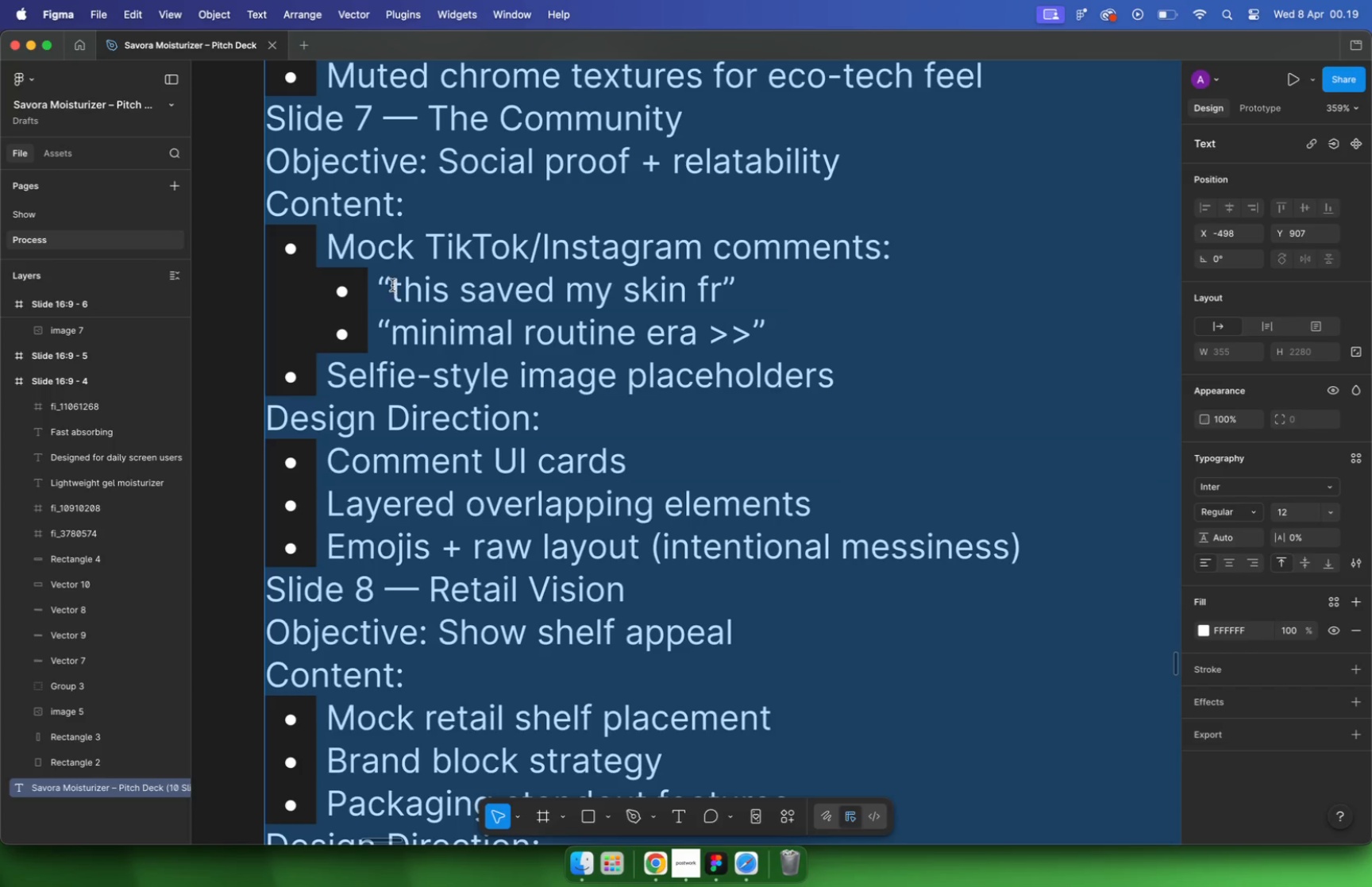 
left_click_drag(start_coordinate=[394, 285], to_coordinate=[718, 292])
 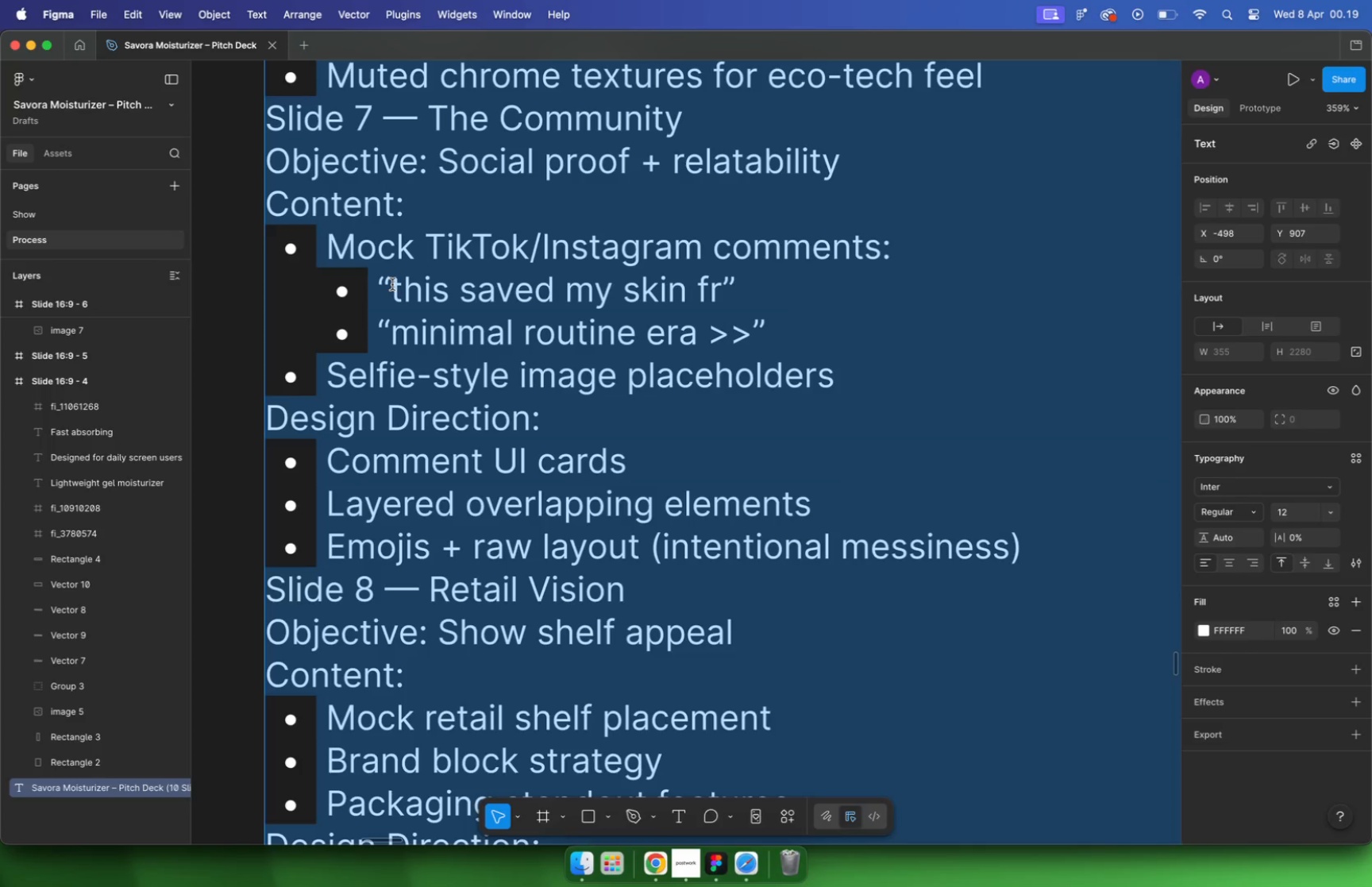 
key(Meta+C)
 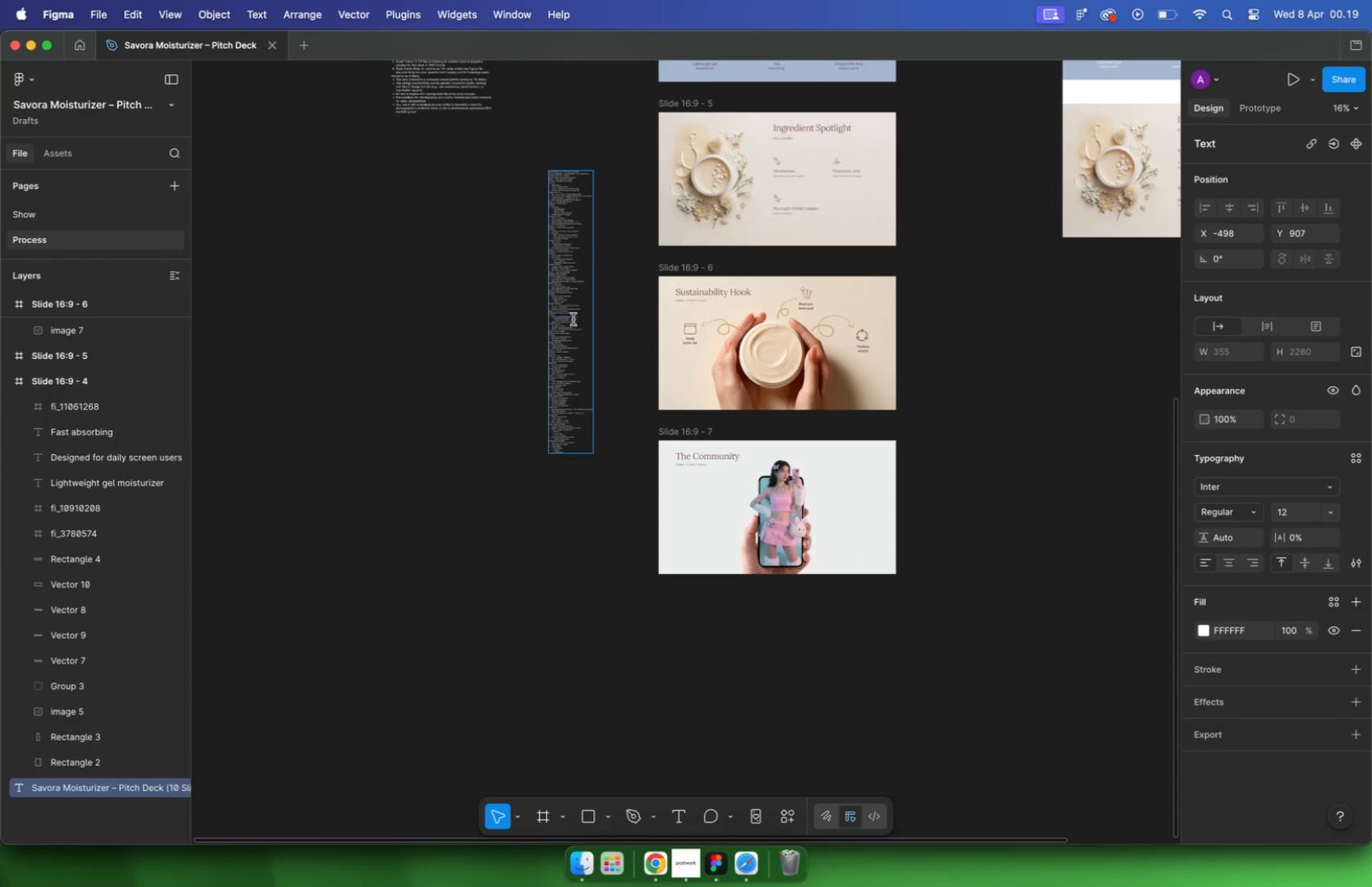 
hold_key(key=CommandLeft, duration=1.88)
 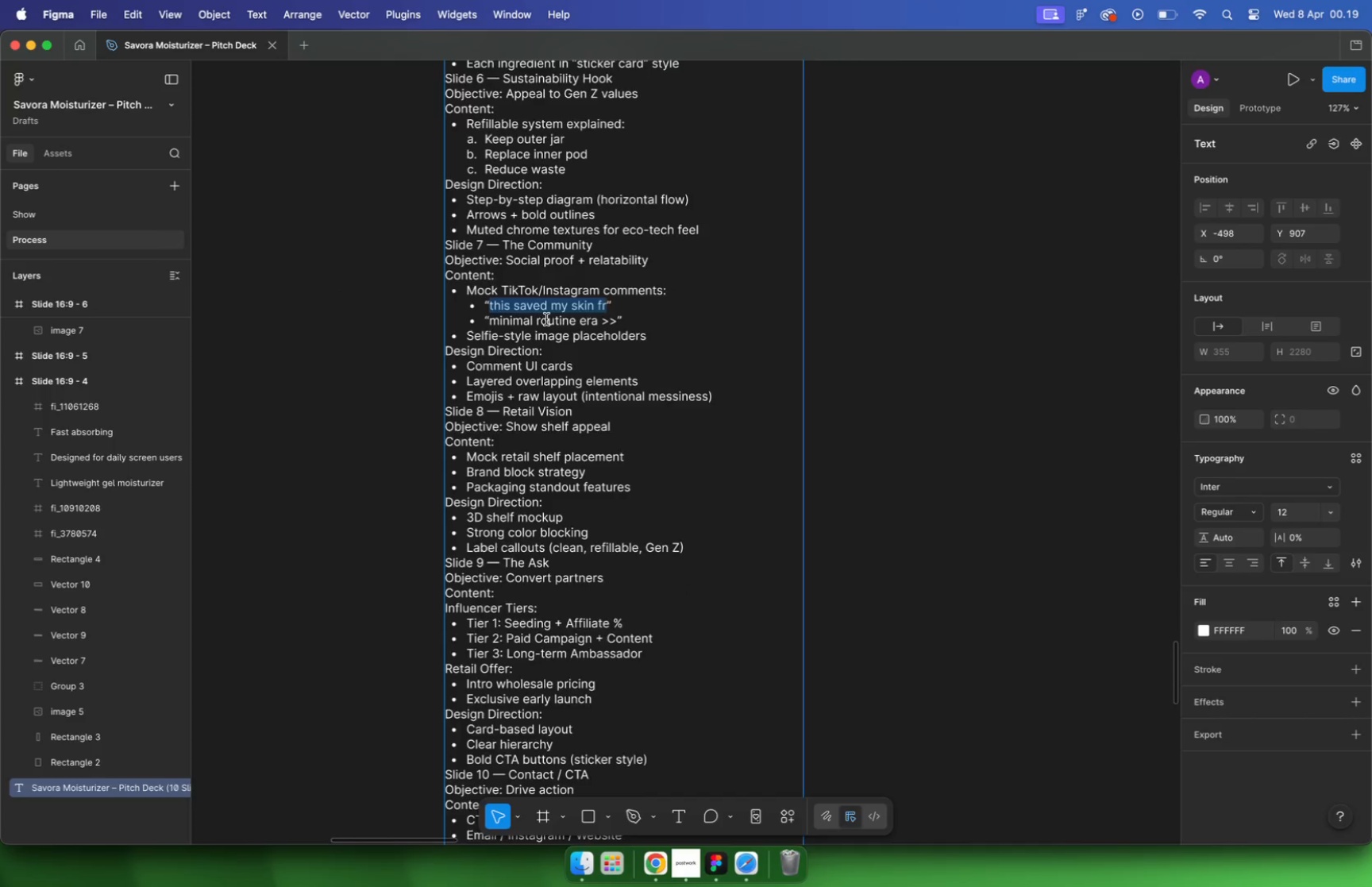 
left_click([767, 444])
 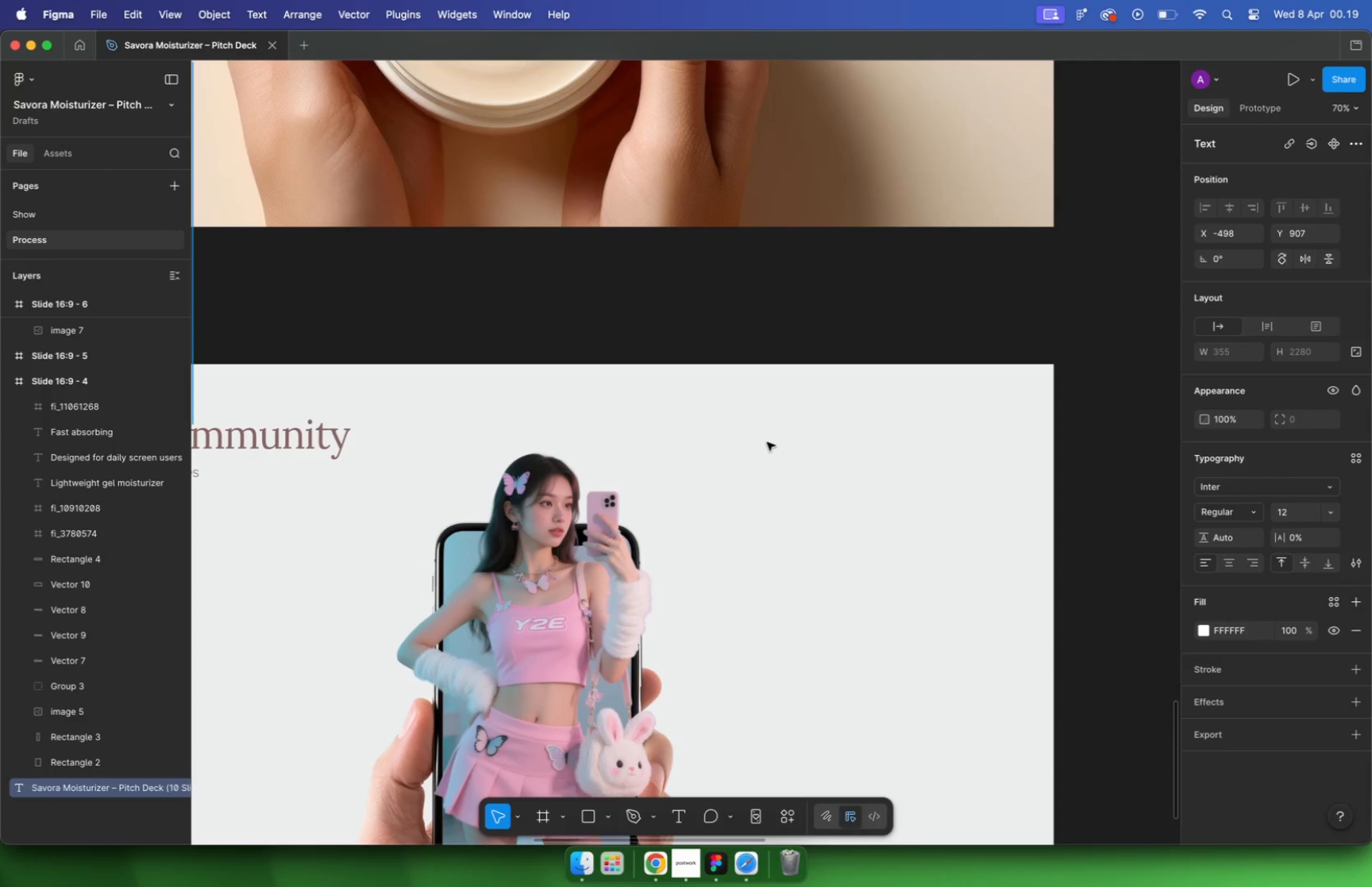 
scroll: coordinate [844, 466], scroll_direction: down, amount: 27.0
 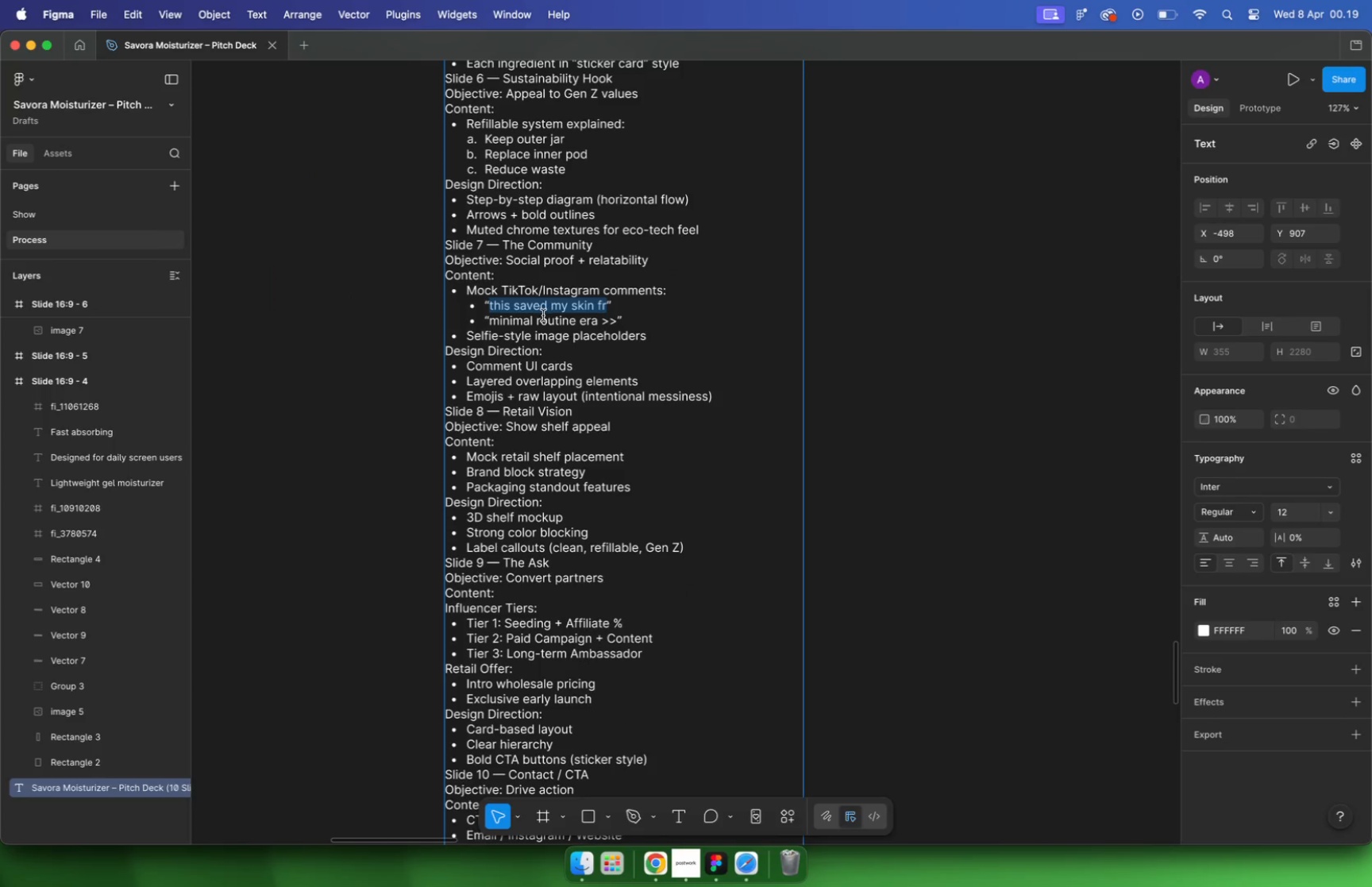 
key(T)
 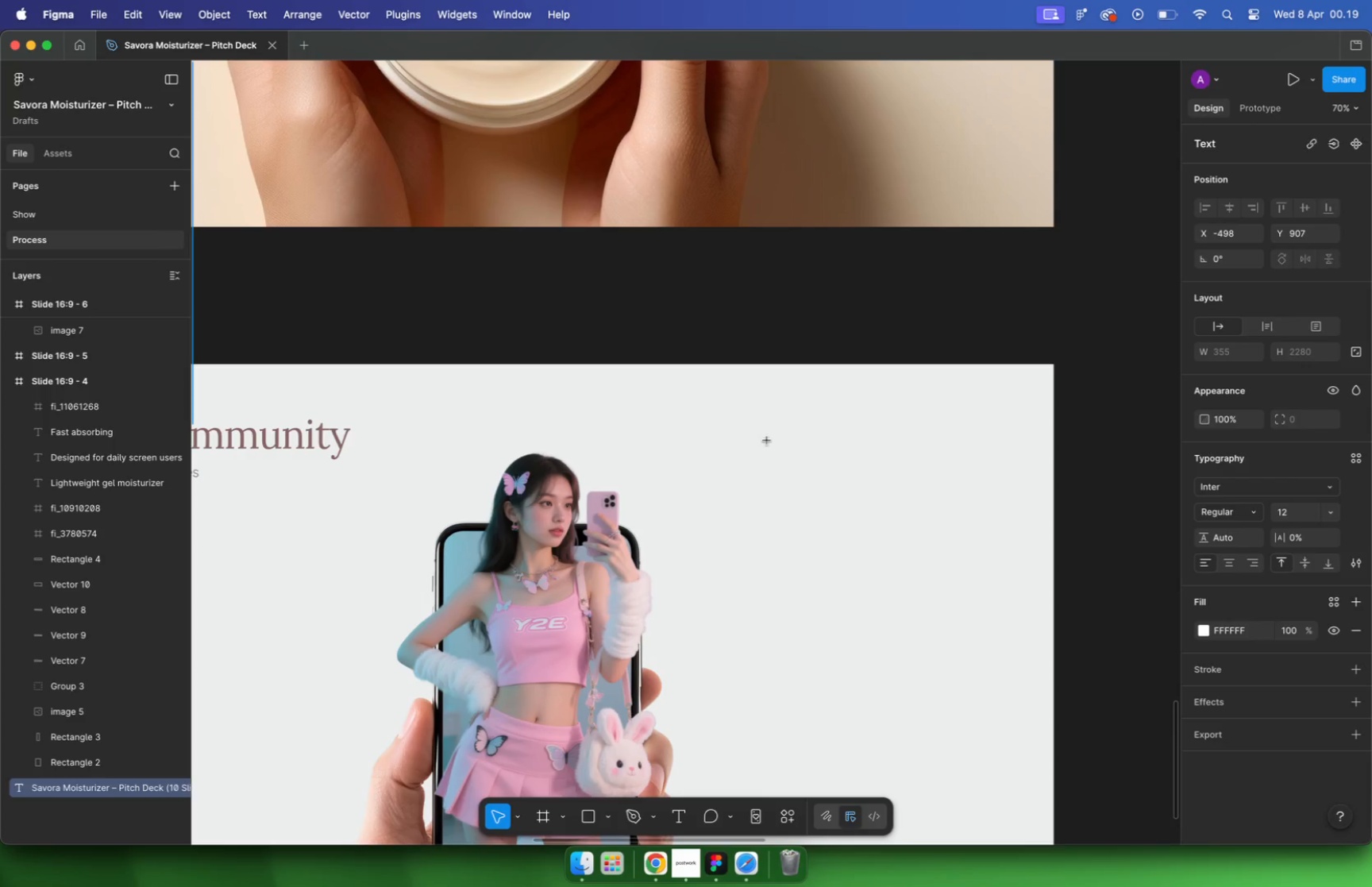 
left_click([727, 442])
 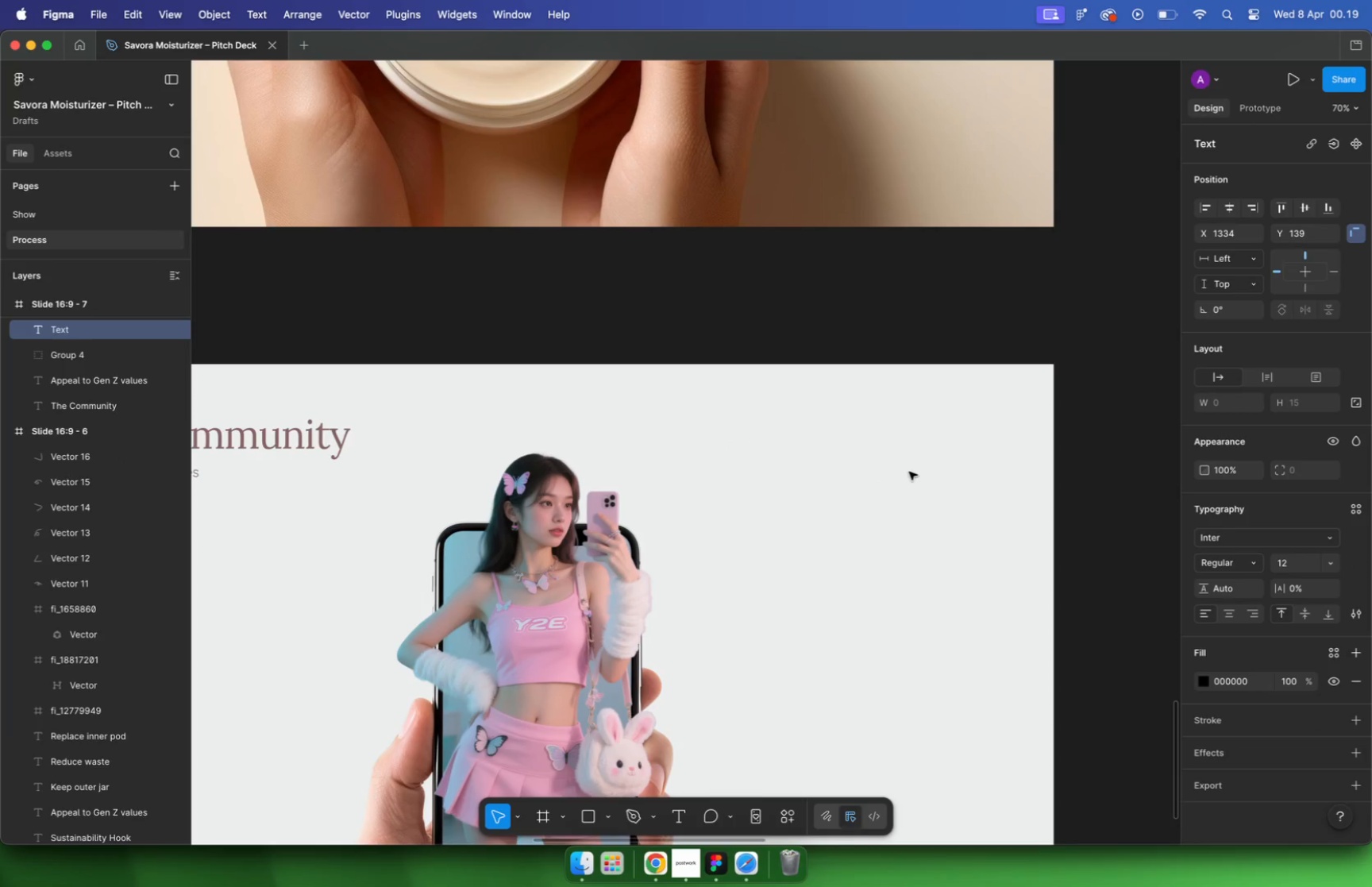 
key(Meta+V)
 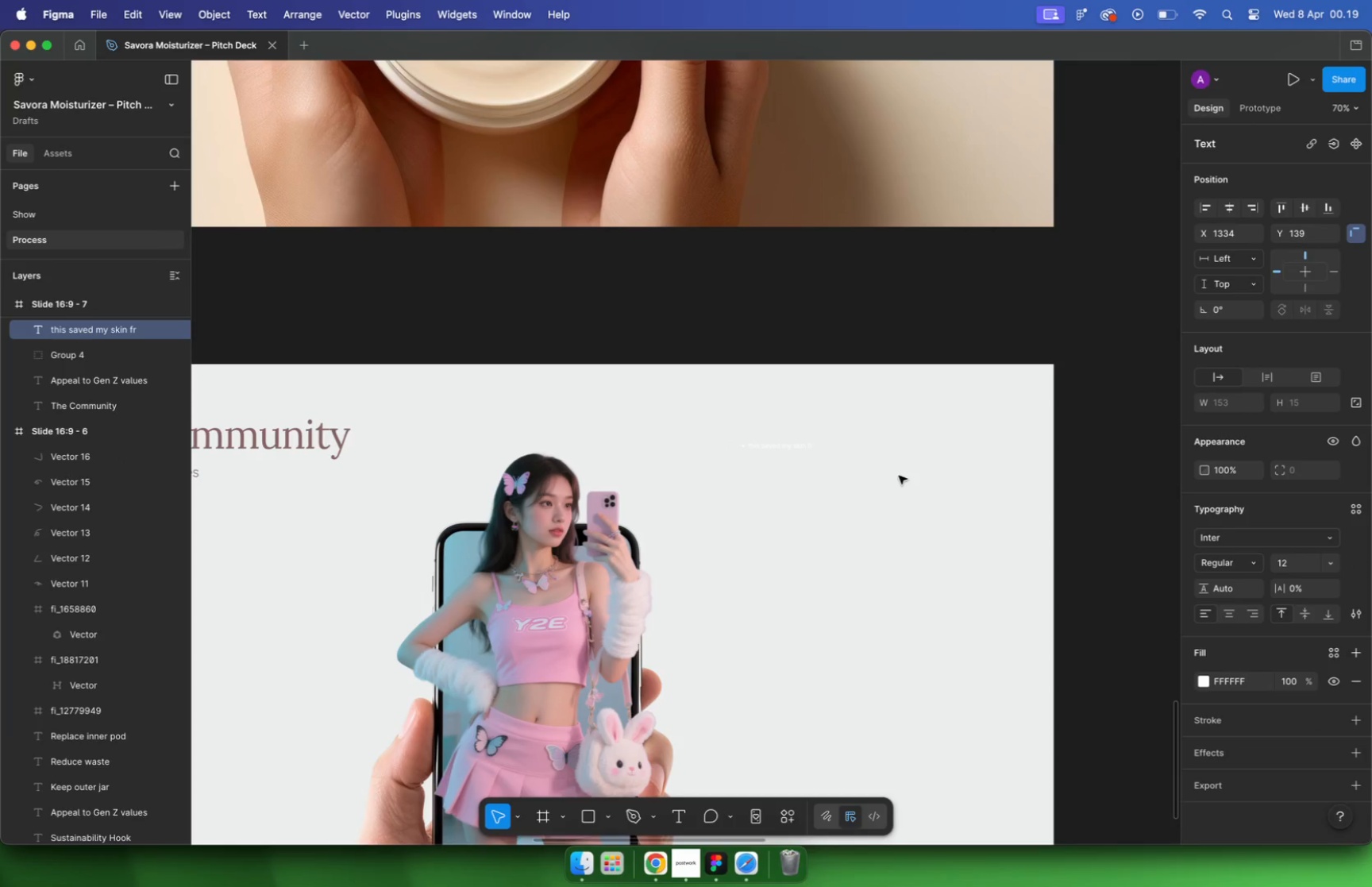 
hold_key(key=CommandLeft, duration=0.42)
scroll: coordinate [781, 453], scroll_direction: up, amount: 9.0
 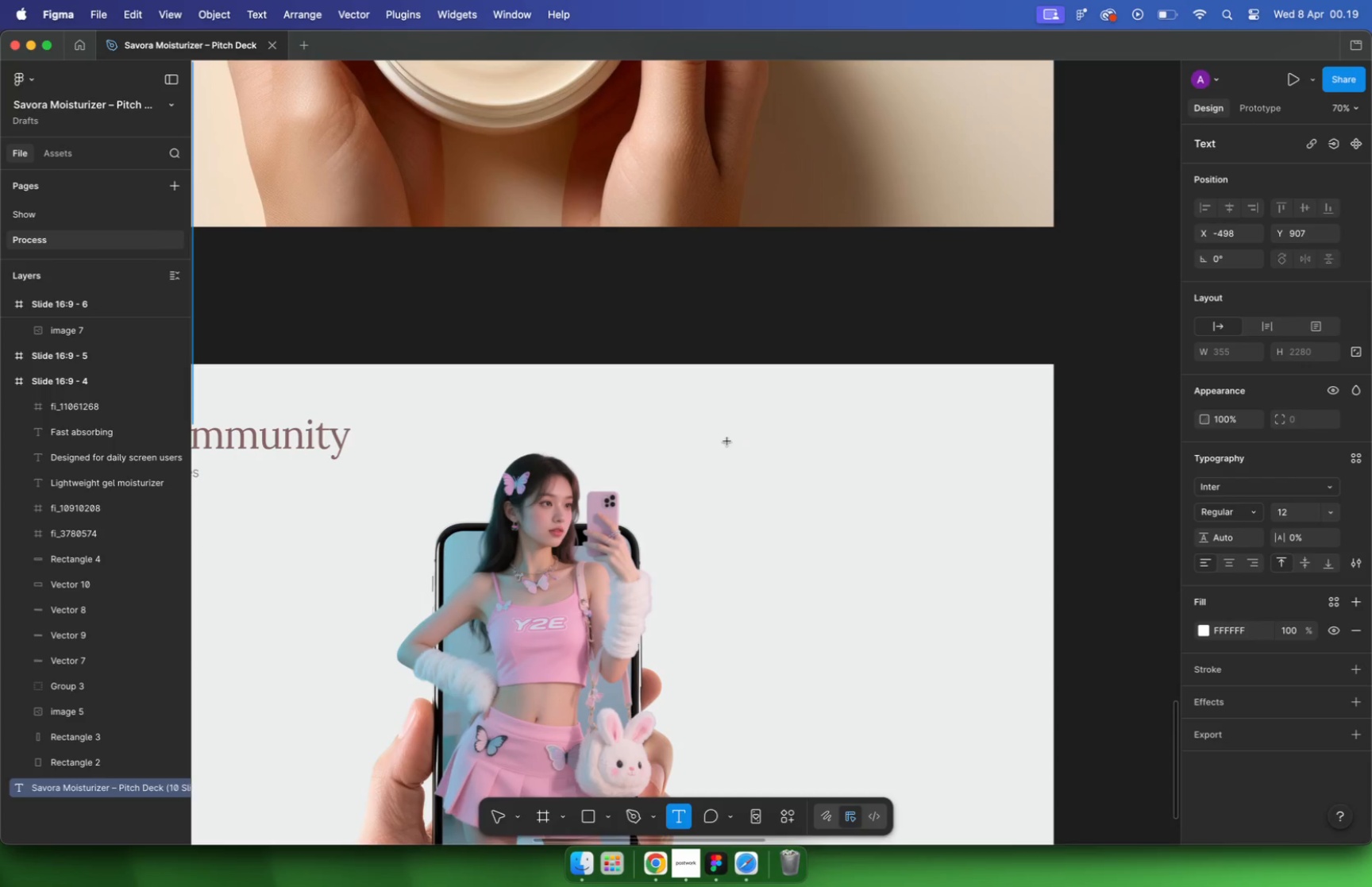 
left_click([726, 442])
 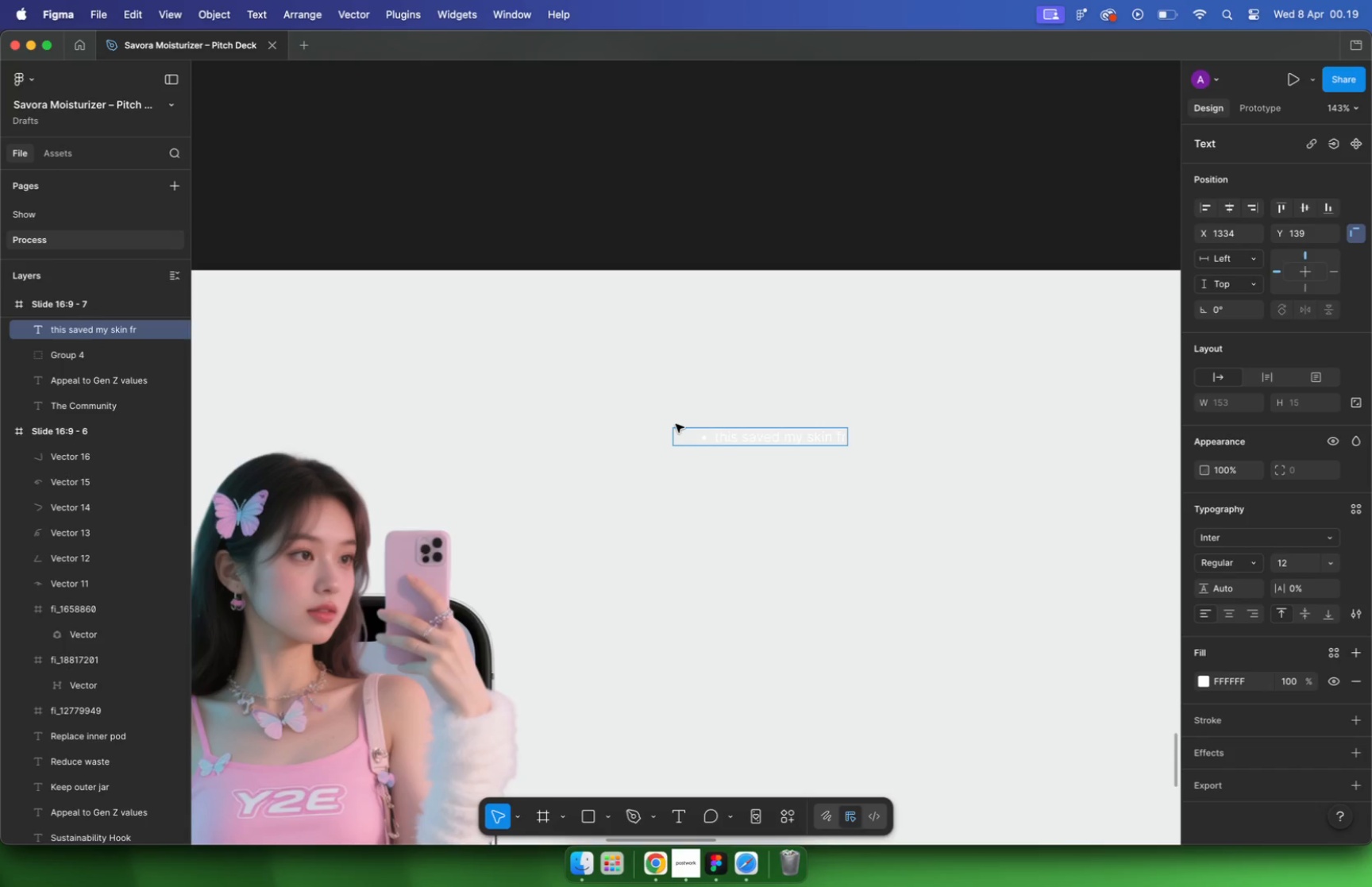 
left_click_drag(start_coordinate=[715, 437], to_coordinate=[676, 424])
 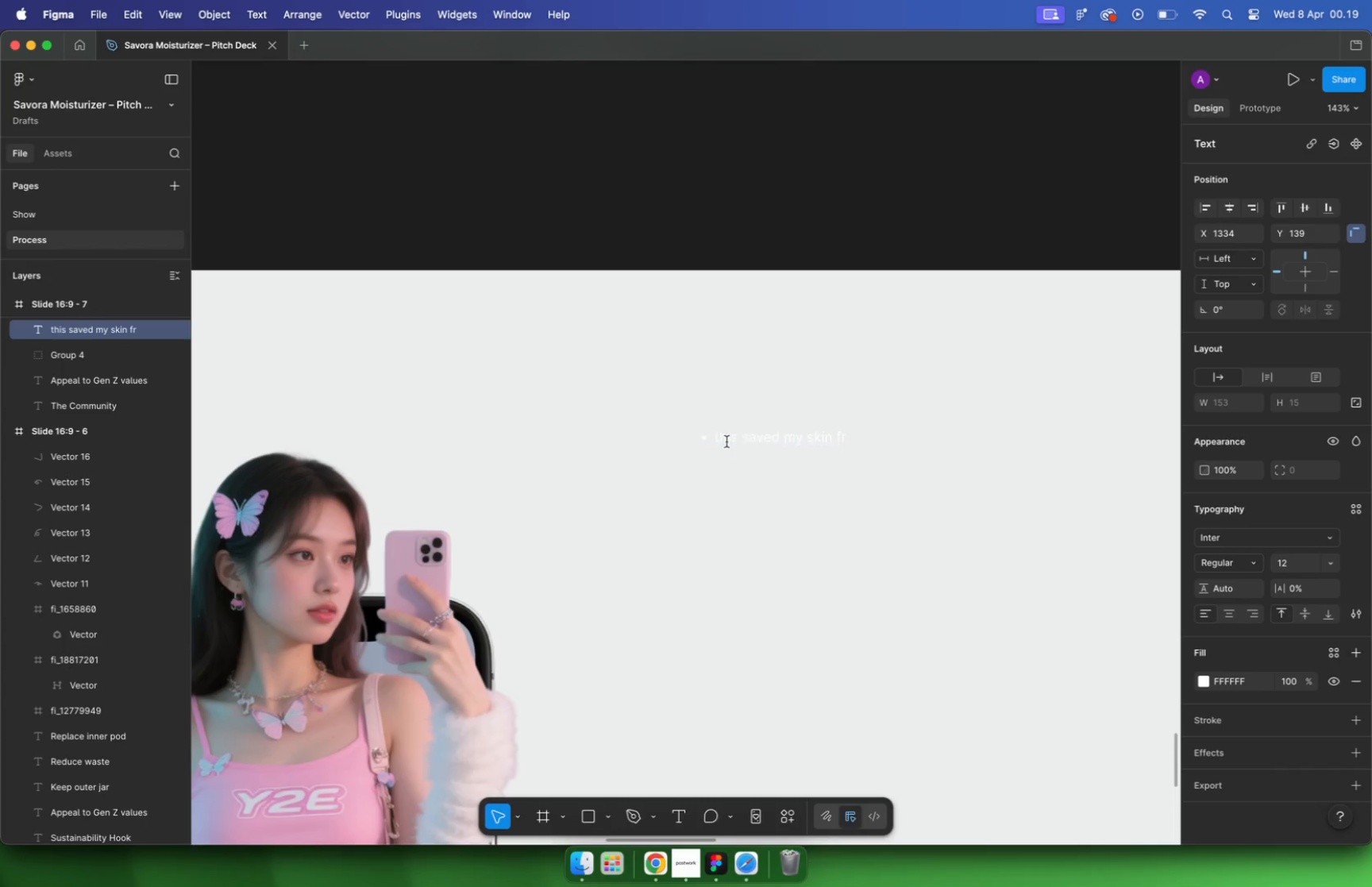 
key(Backspace)
 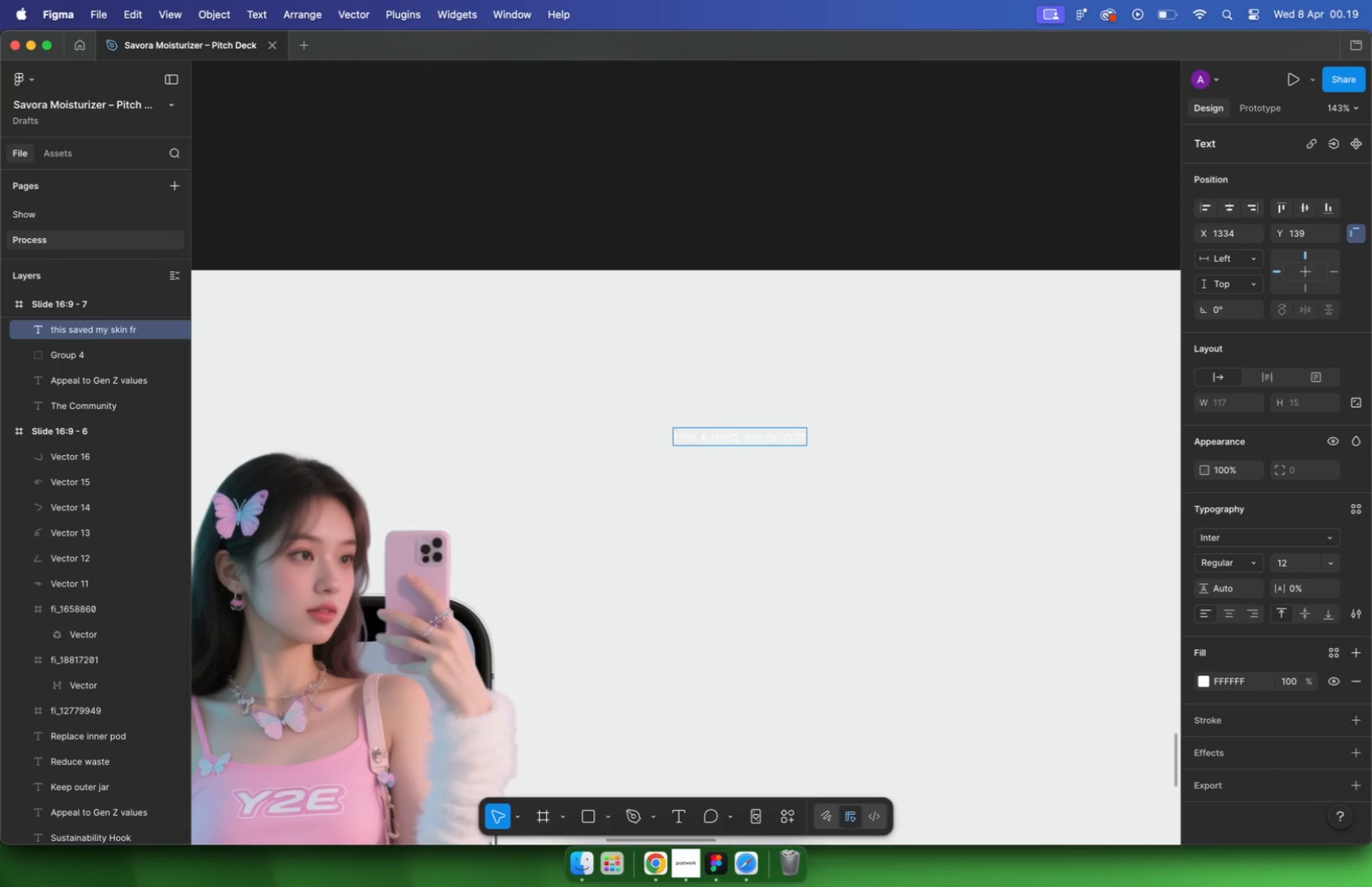 
key(Backspace)
 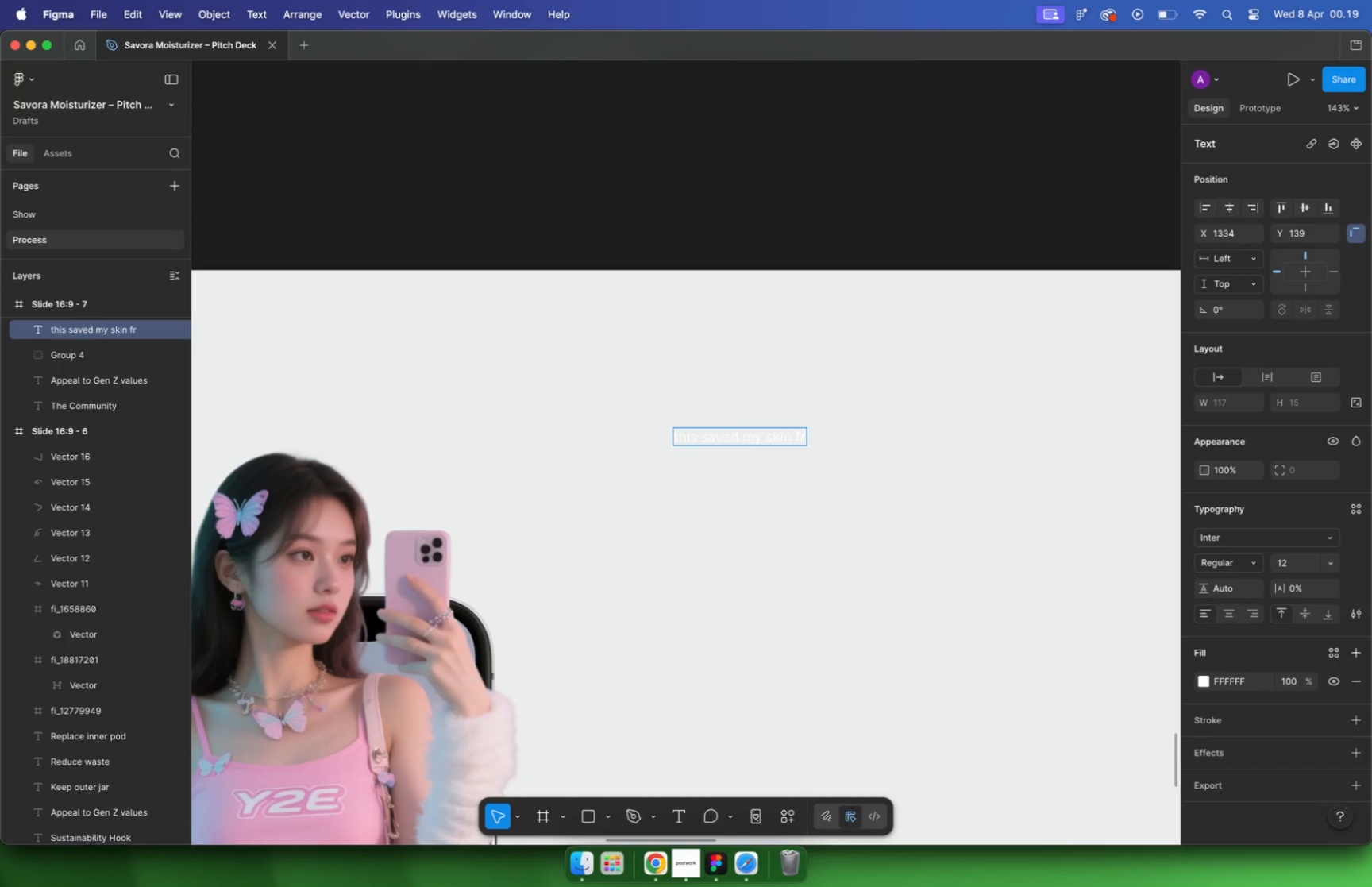 
key(Backspace)
 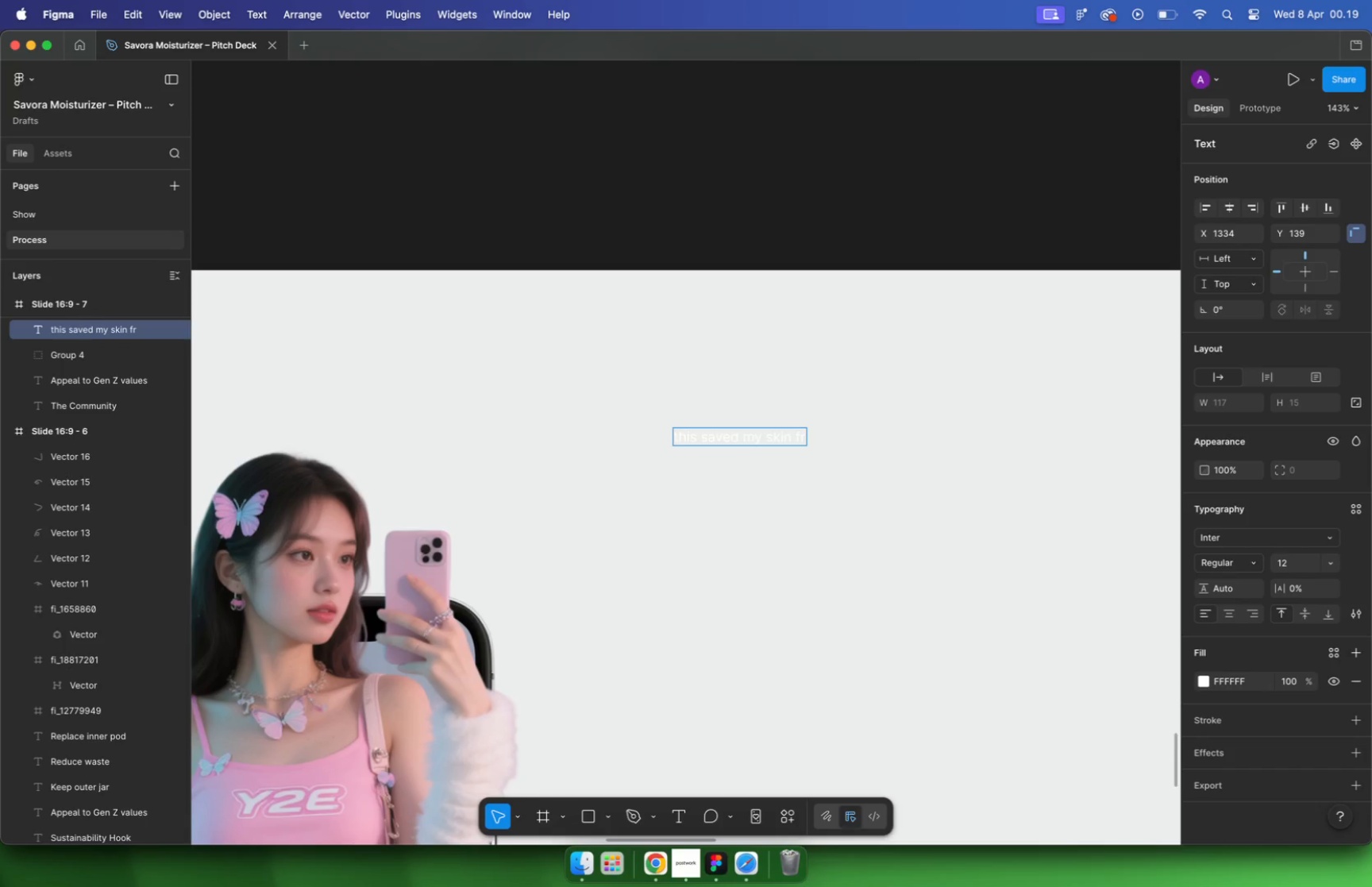 
key(Backspace)
 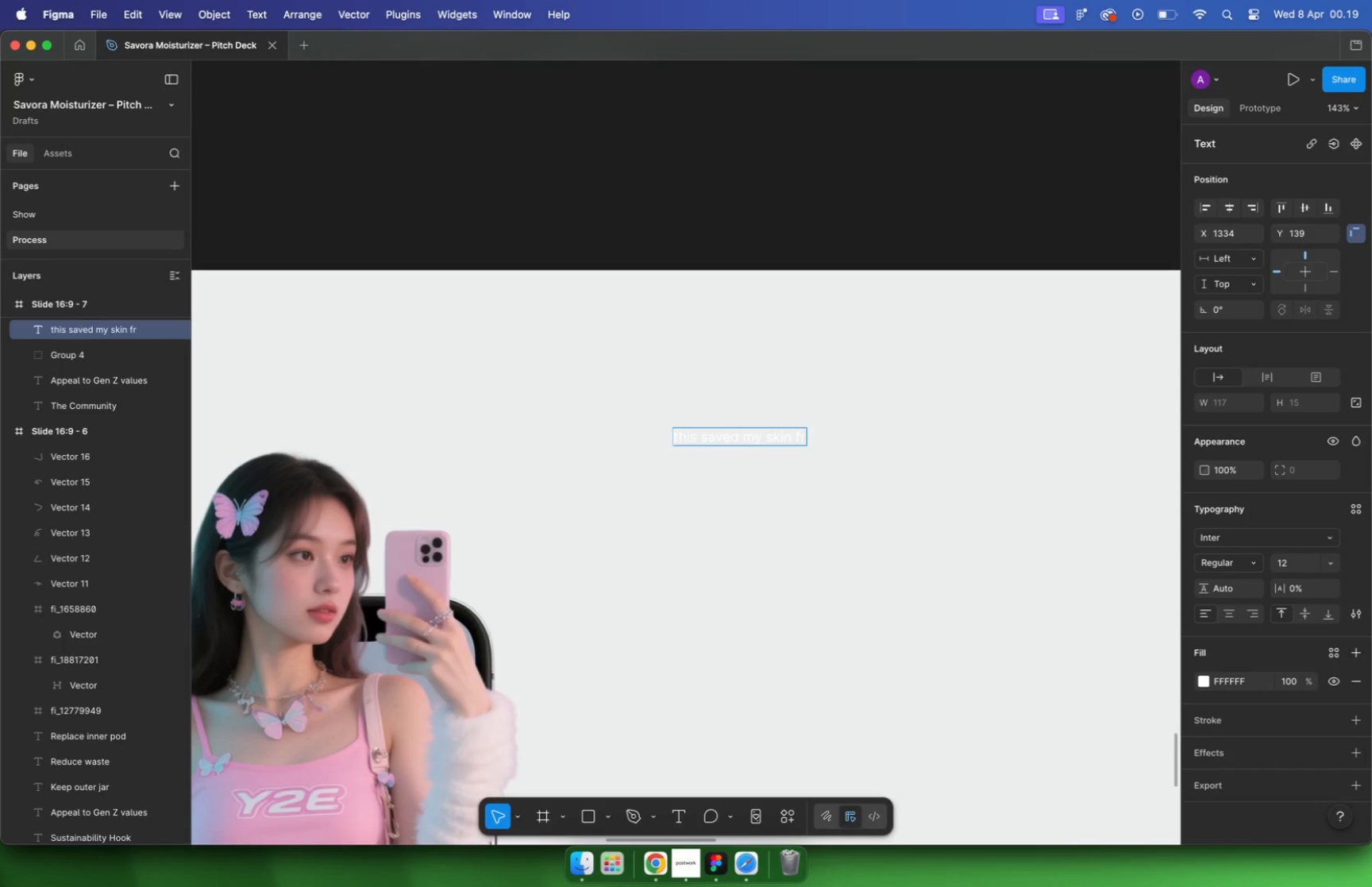 
key(Backspace)
 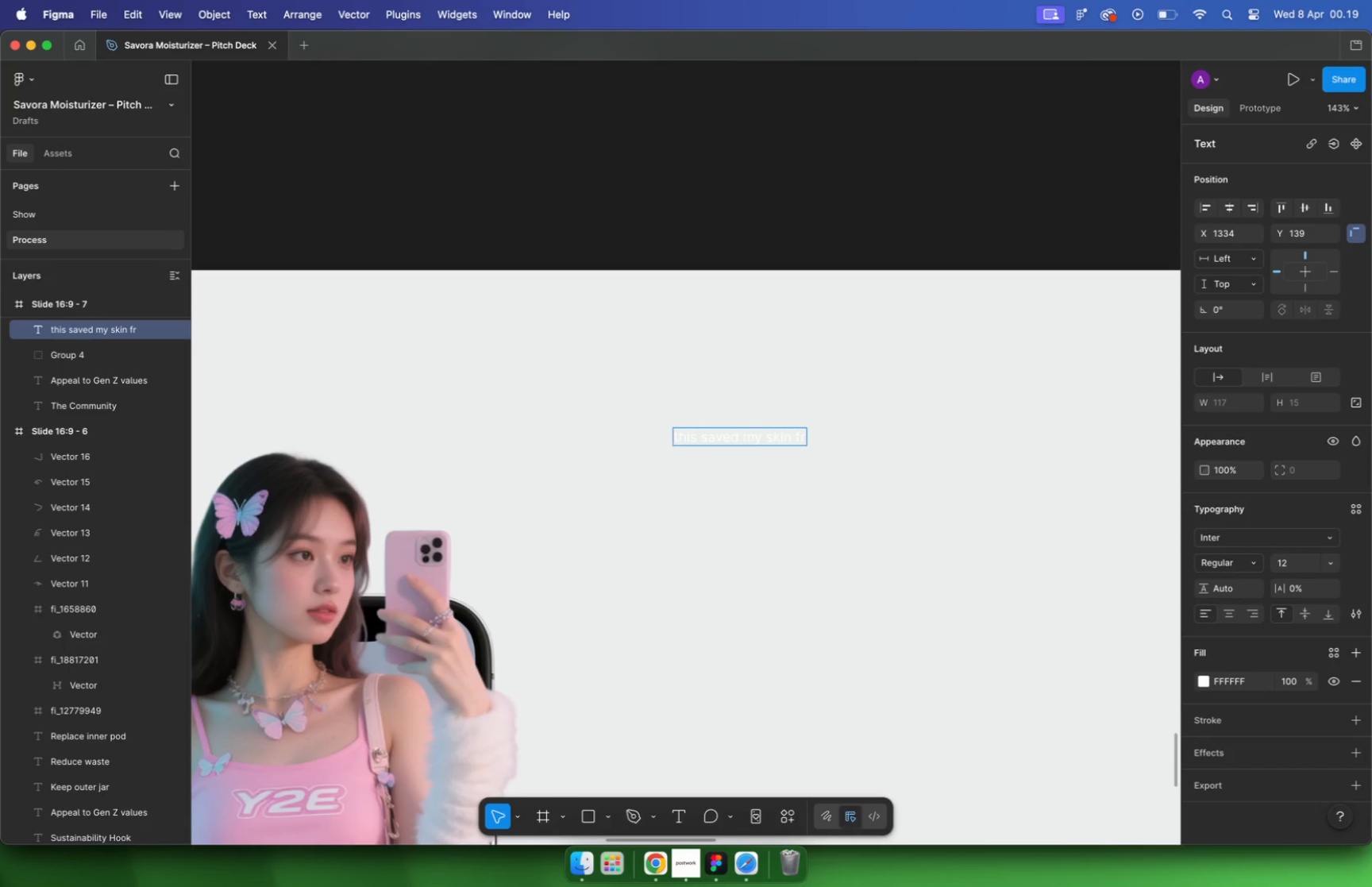 
key(Escape)
 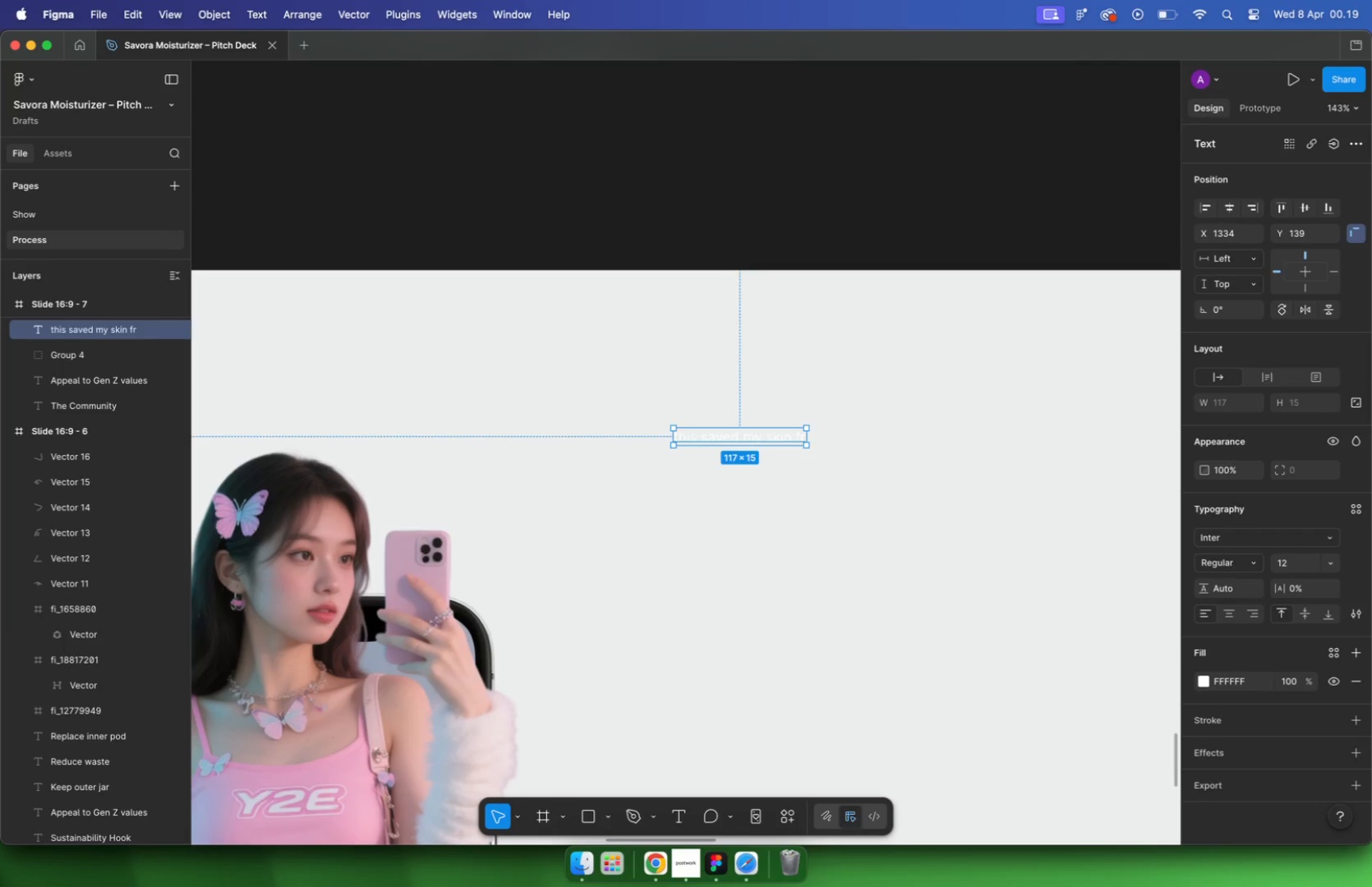 
key(Escape)
 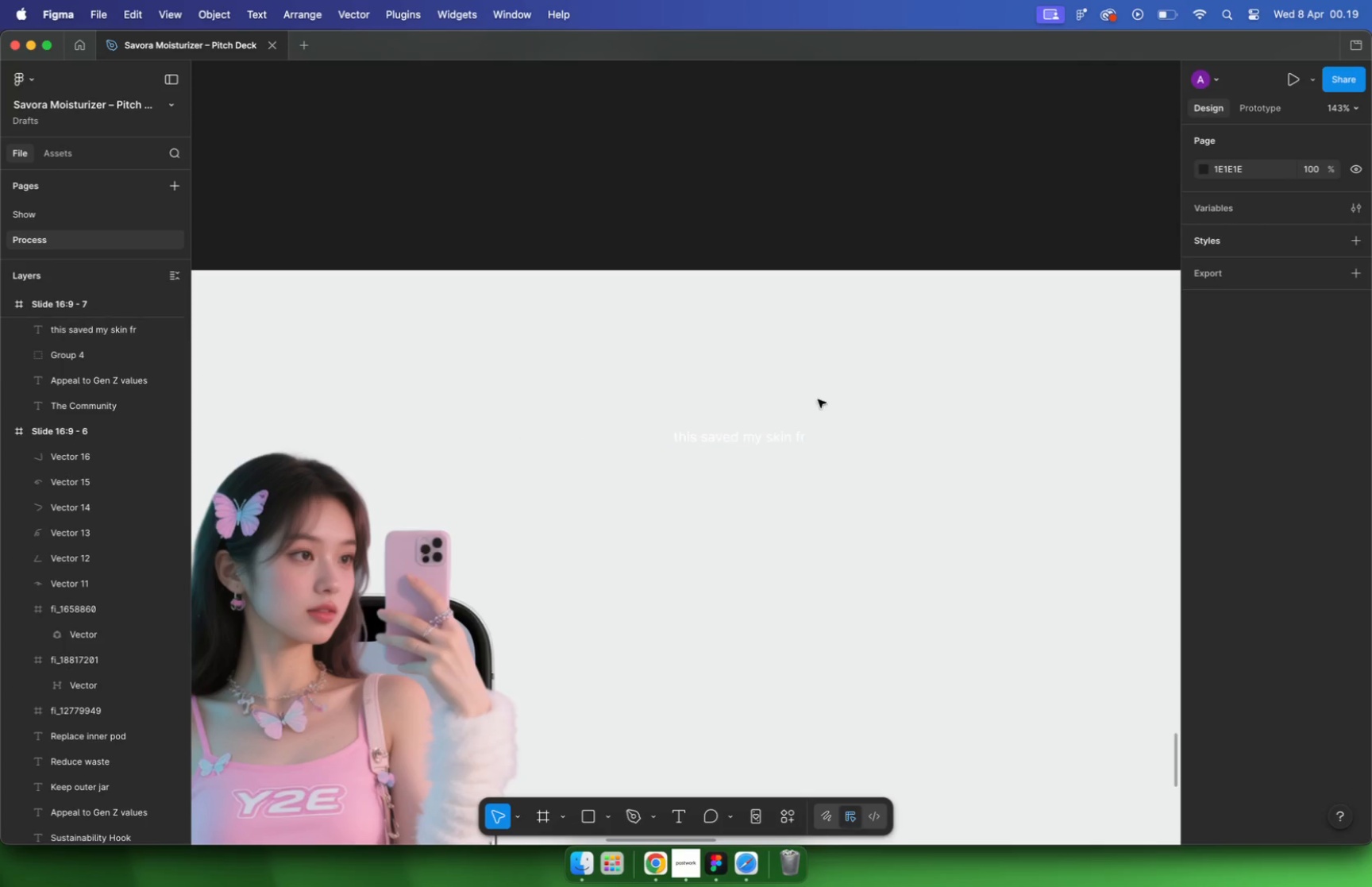 
hold_key(key=CommandLeft, duration=2.9)
scroll: coordinate [787, 483], scroll_direction: down, amount: 15.0
 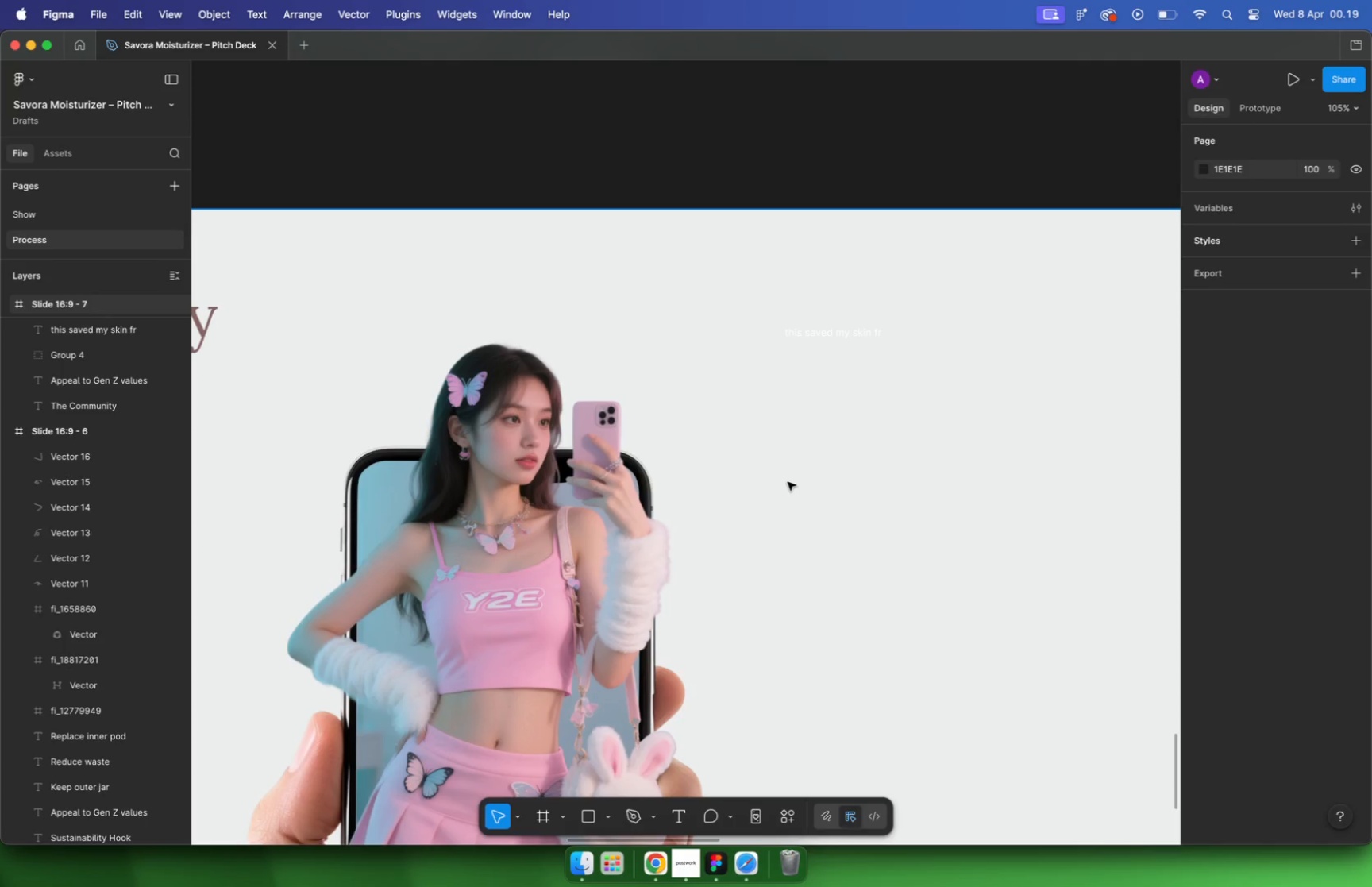 
hold_key(key=CommandLeft, duration=0.49)
scroll: coordinate [784, 484], scroll_direction: up, amount: 5.0
 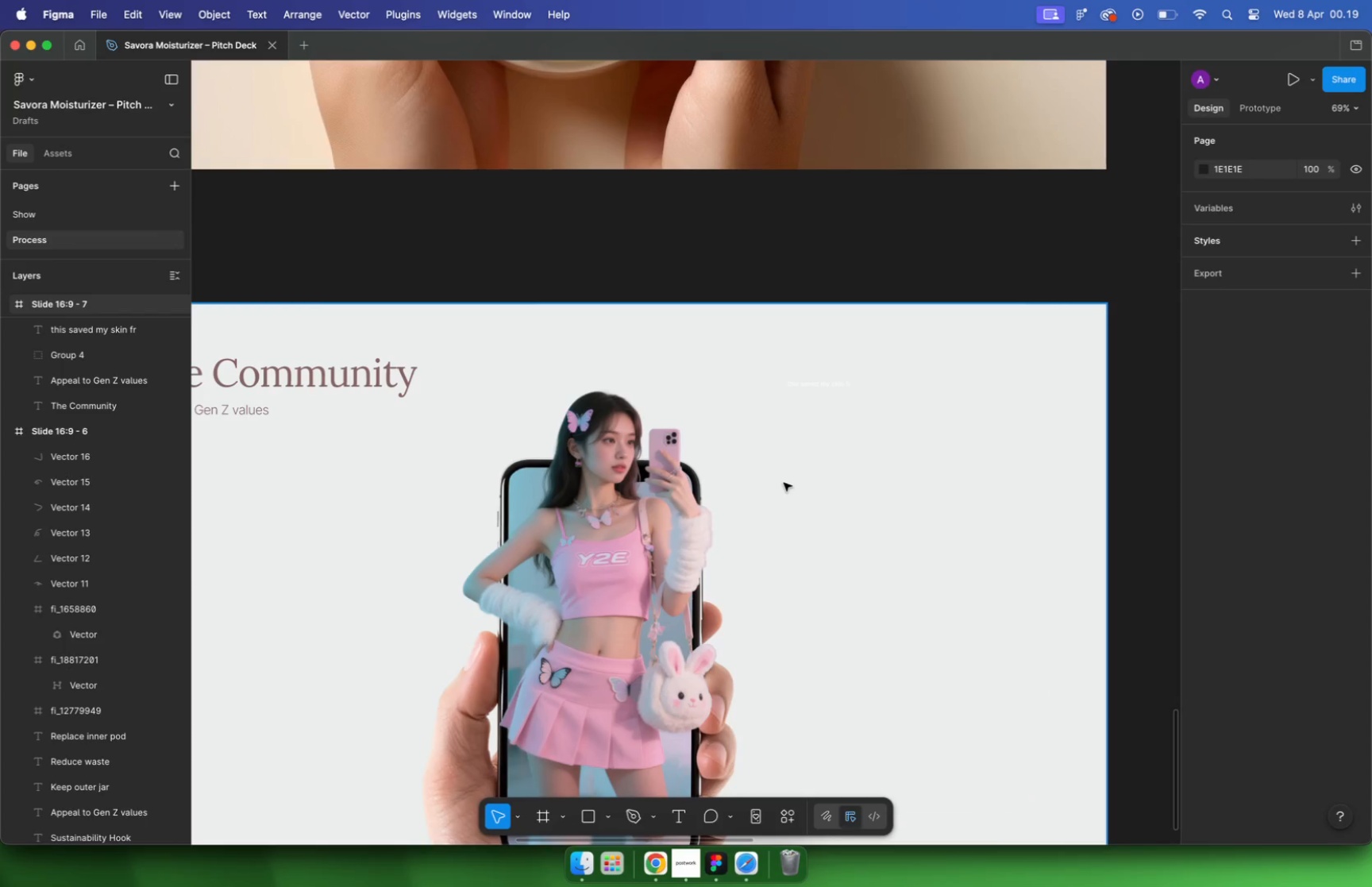 
left_click([830, 387])
 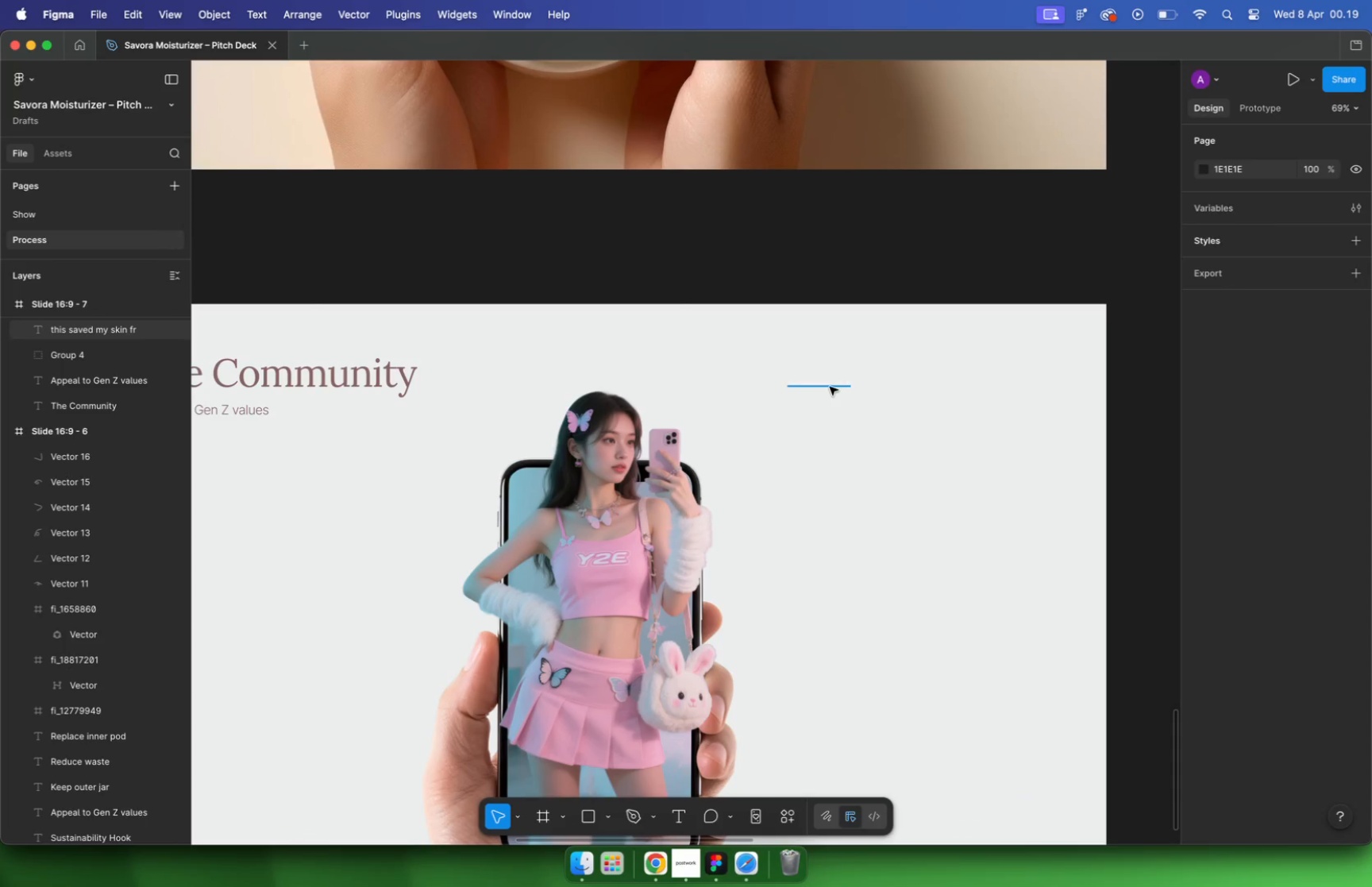 
hold_key(key=CommandLeft, duration=1.69)
scroll: coordinate [834, 430], scroll_direction: down, amount: 16.0
 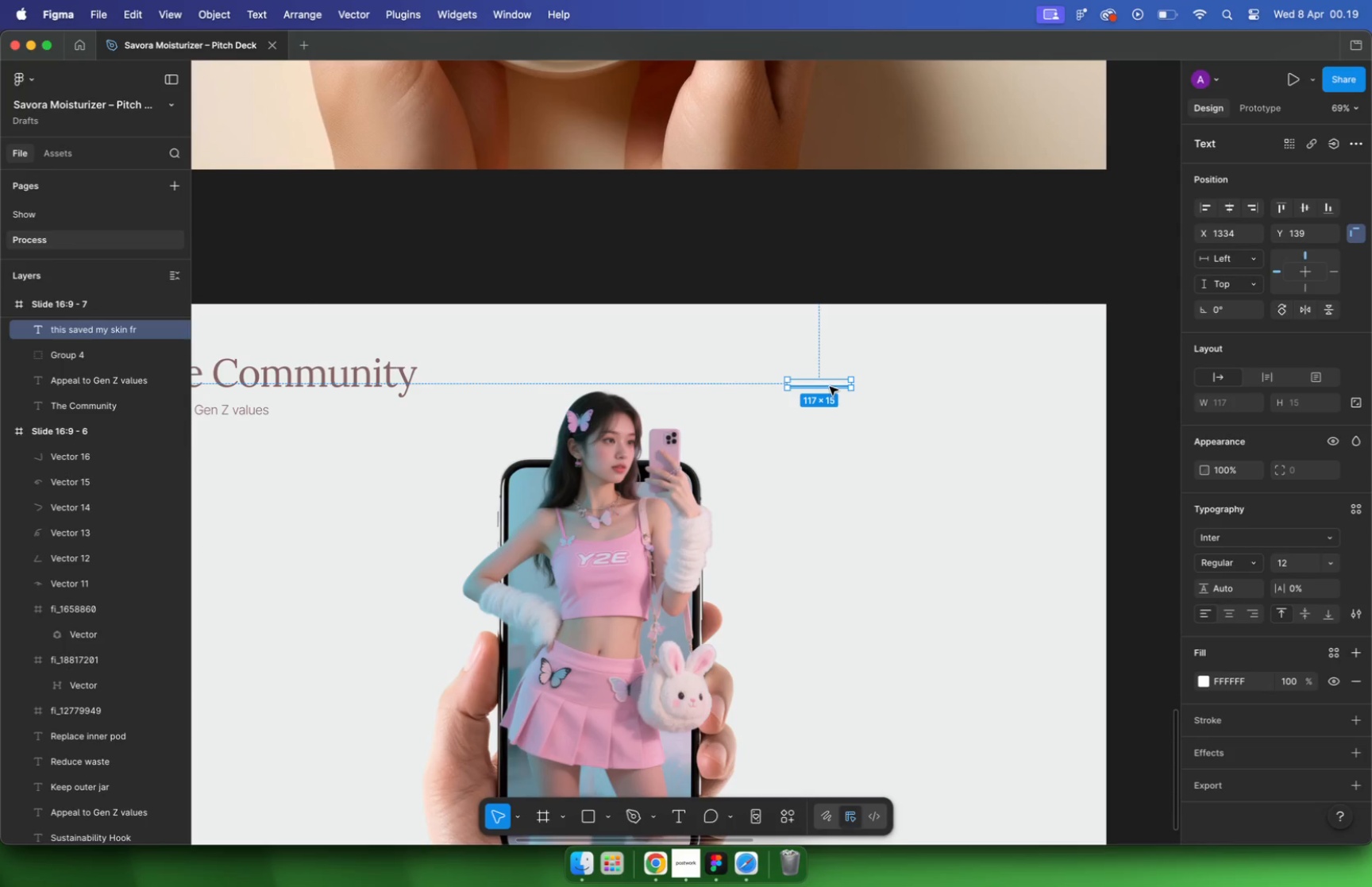 
left_click([624, 235])
 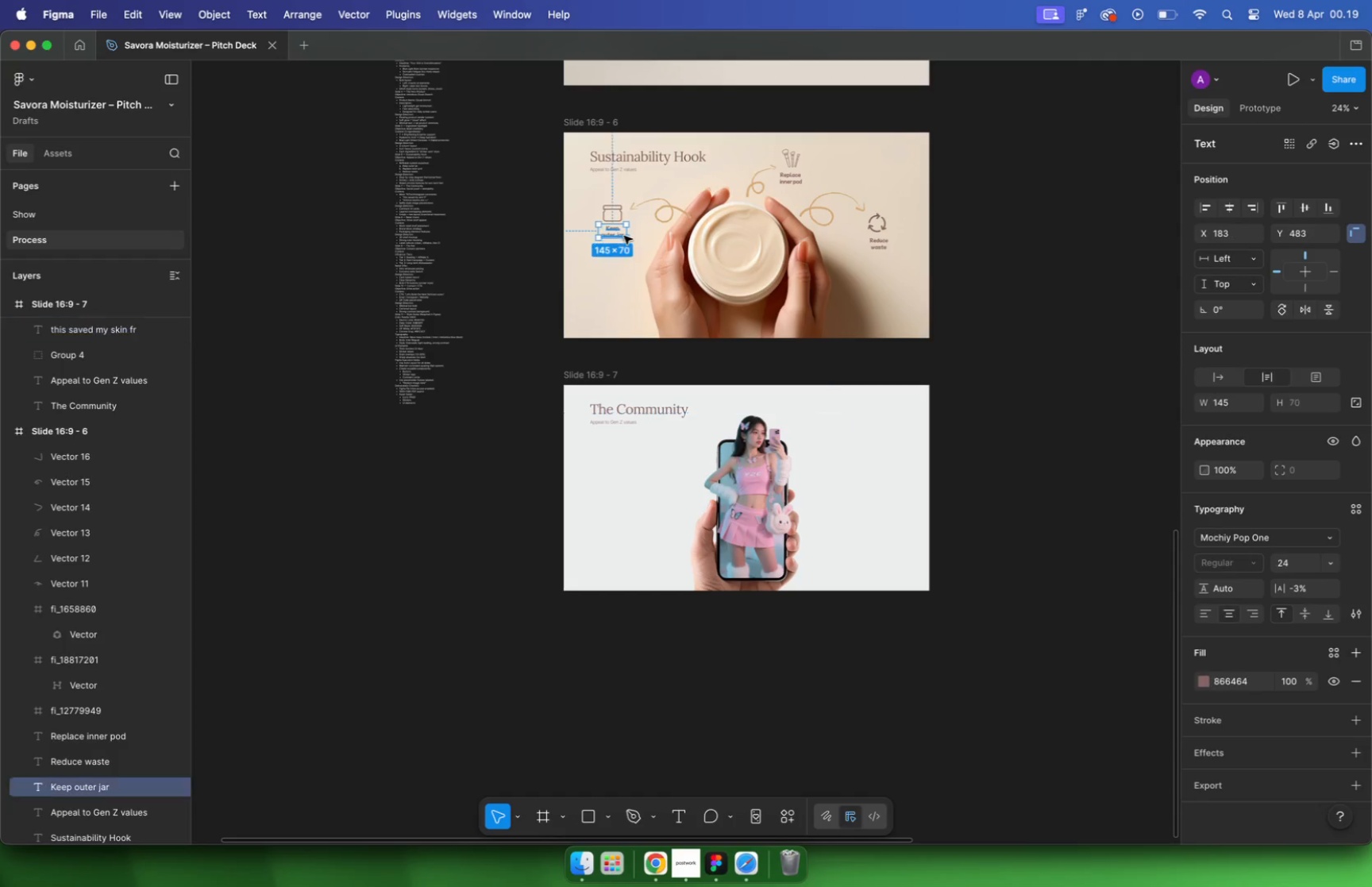 
key(Alt+Meta+V)
 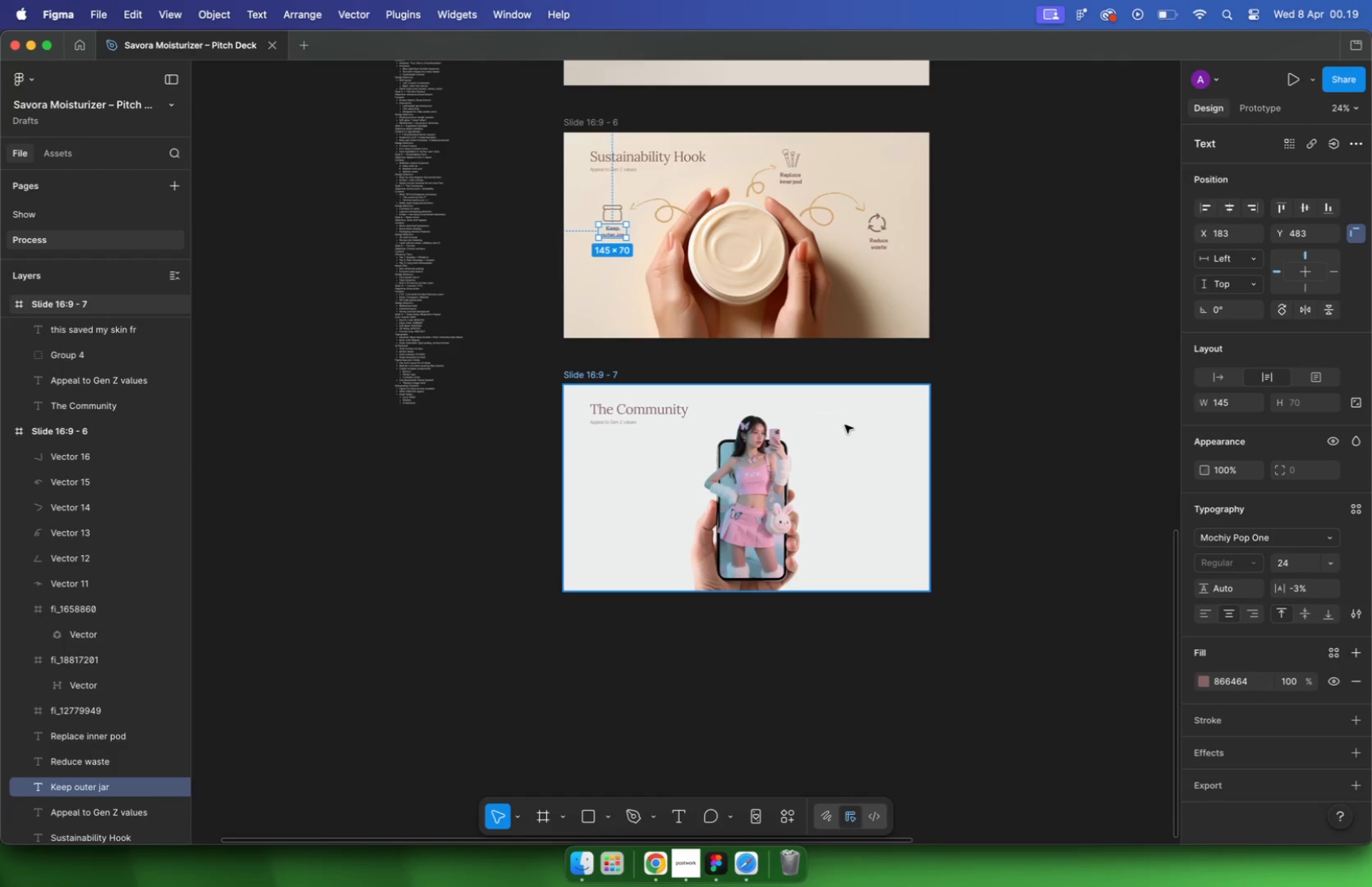 
hold_key(key=CommandLeft, duration=0.53)
scroll: coordinate [849, 471], scroll_direction: up, amount: 9.0
 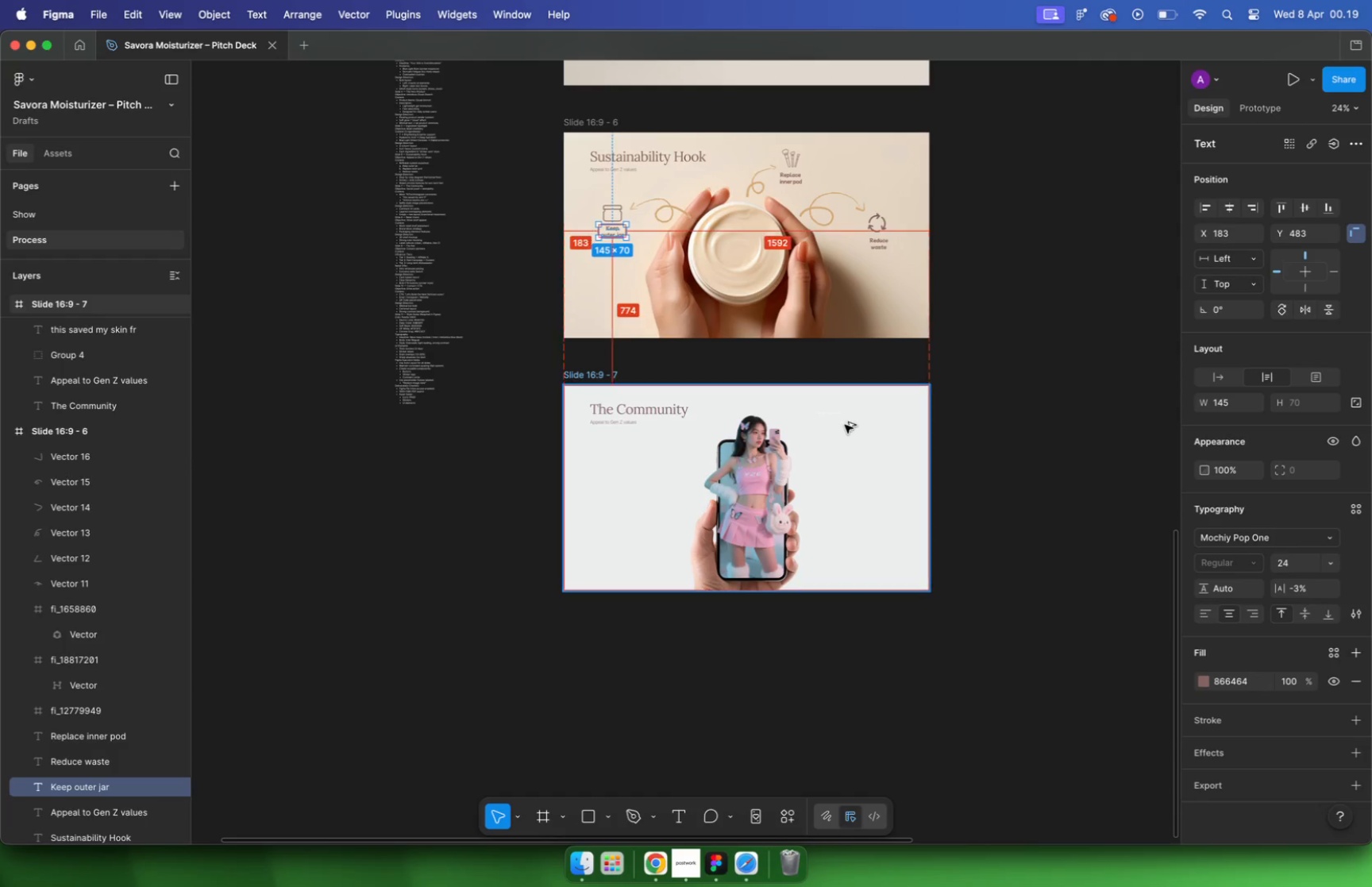 
hold_key(key=CommandLeft, duration=0.38)
scroll: coordinate [824, 394], scroll_direction: up, amount: 5.0
 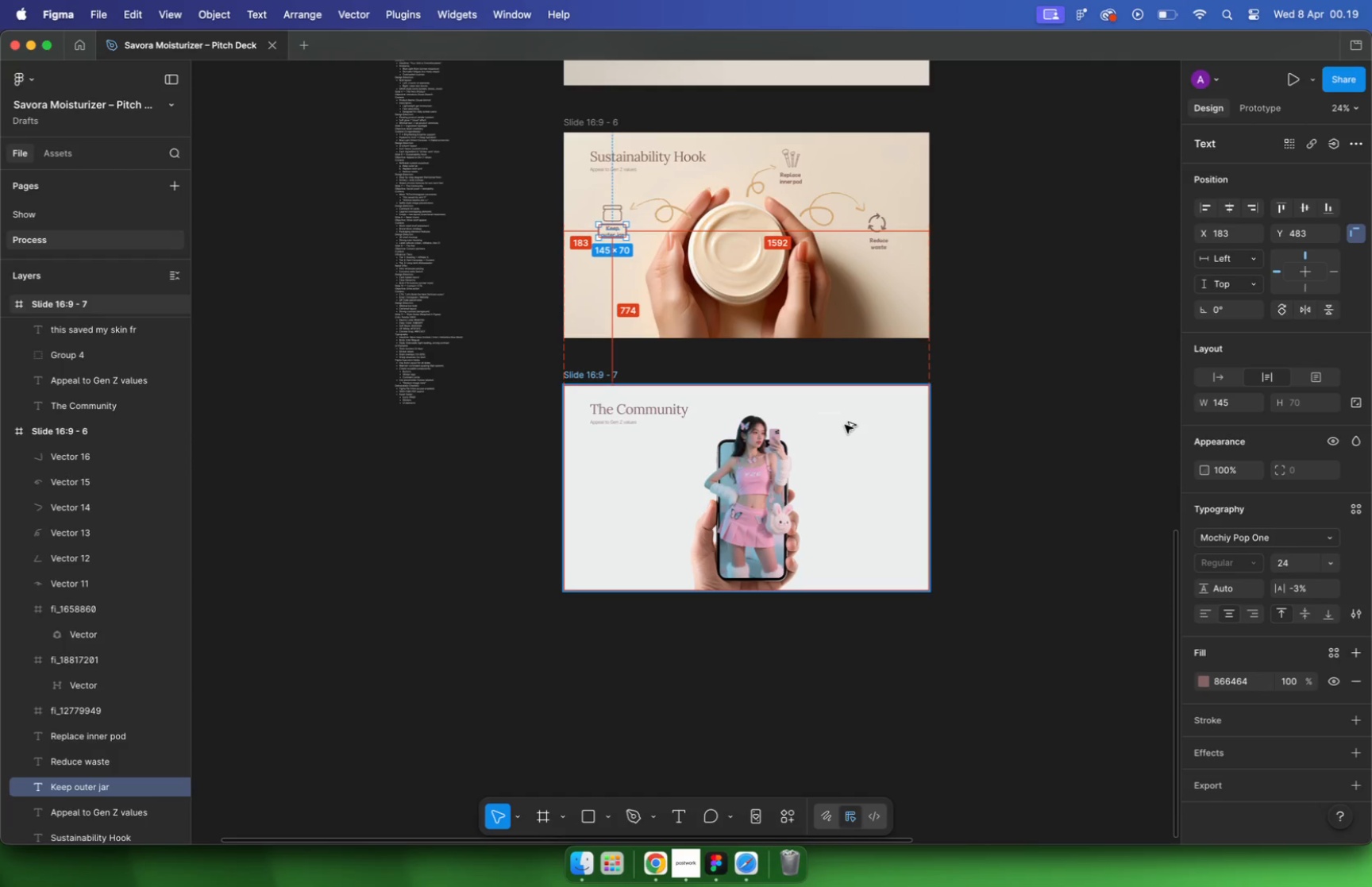 
left_click([794, 335])
 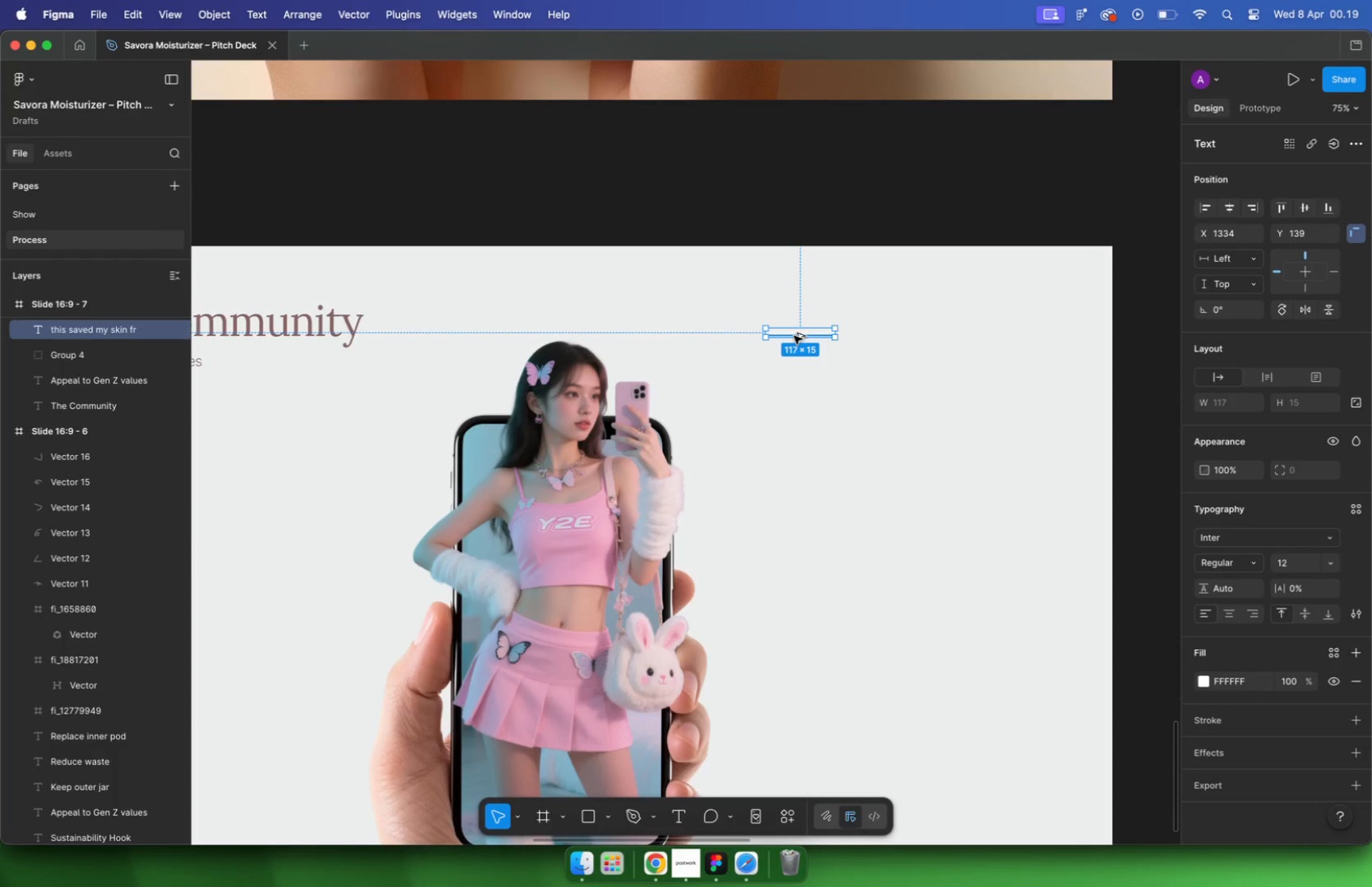 
key(Alt+Meta+V)
 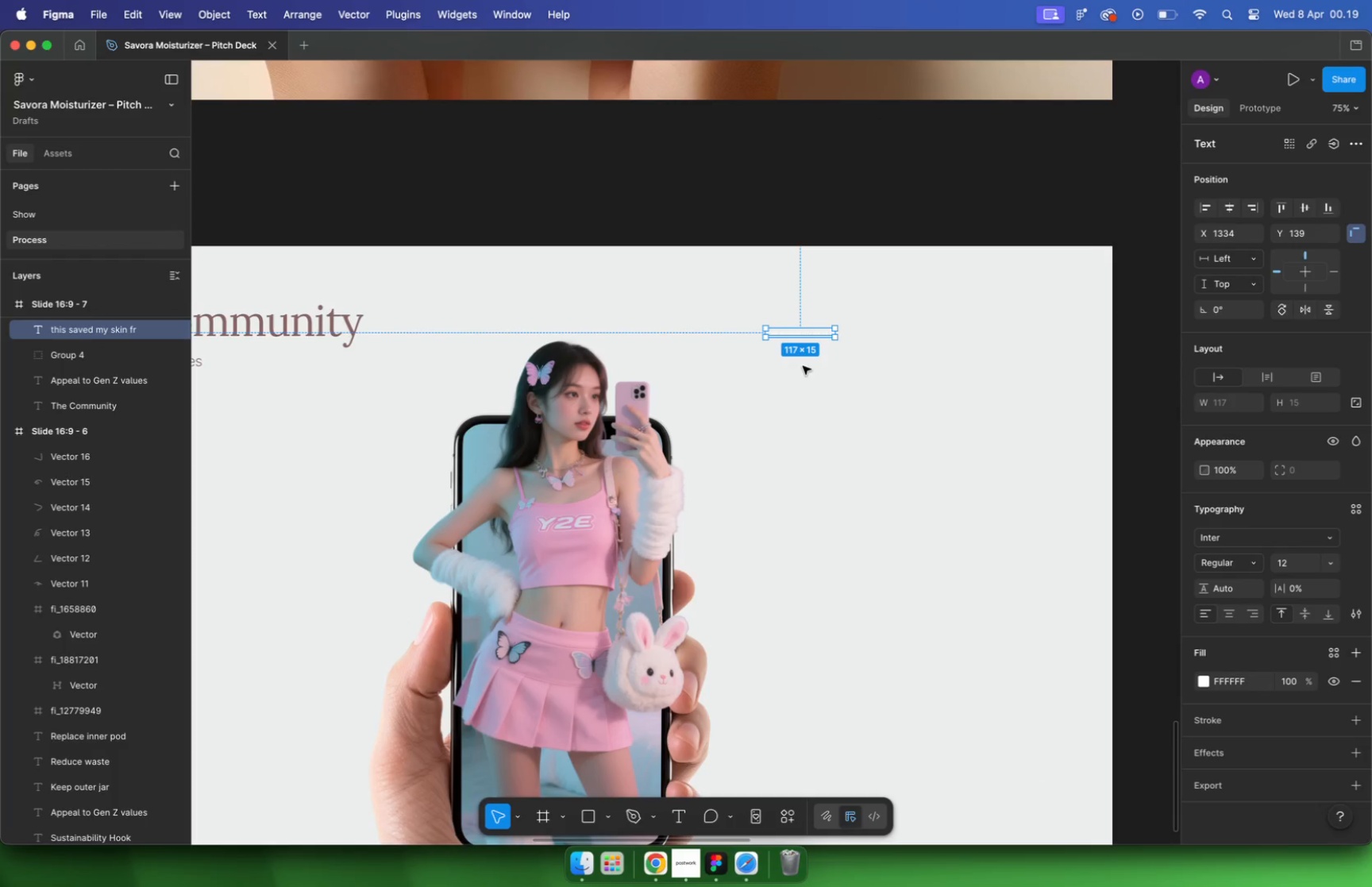 
scroll: coordinate [789, 405], scroll_direction: down, amount: 16.0
 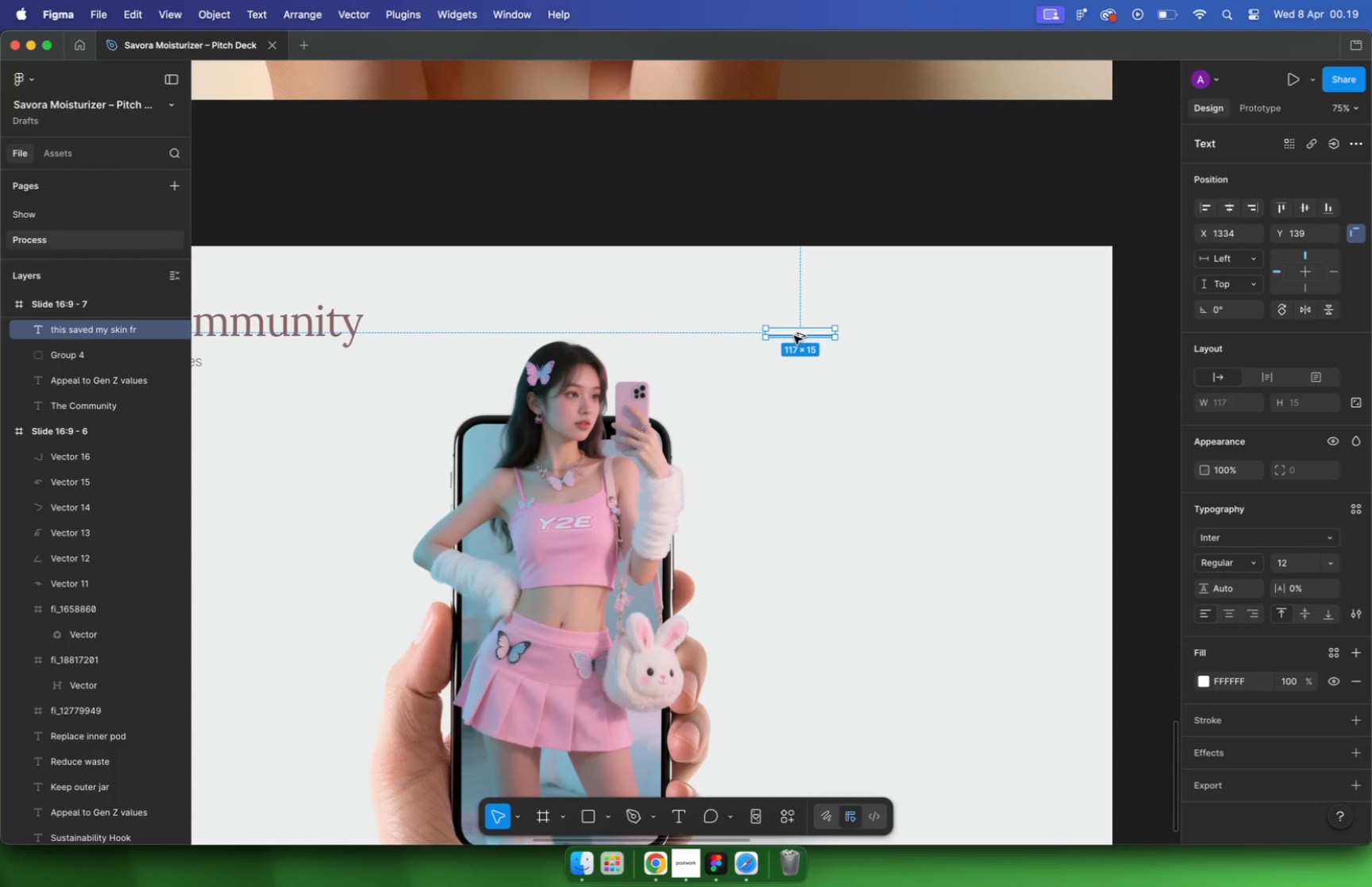 
key(Alt+Meta+C)
 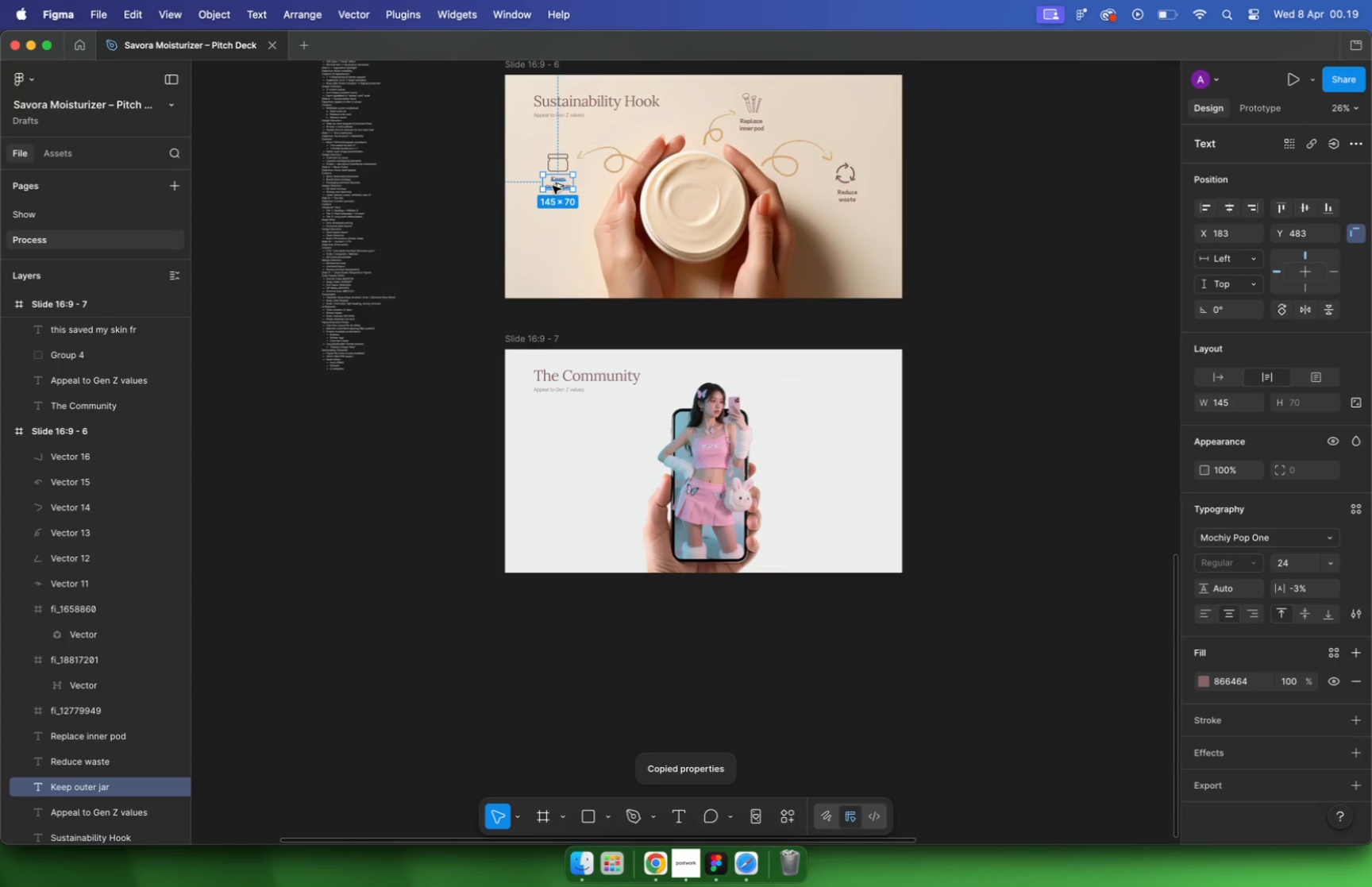 
hold_key(key=CommandLeft, duration=1.88)
scroll: coordinate [792, 320], scroll_direction: up, amount: 11.0
 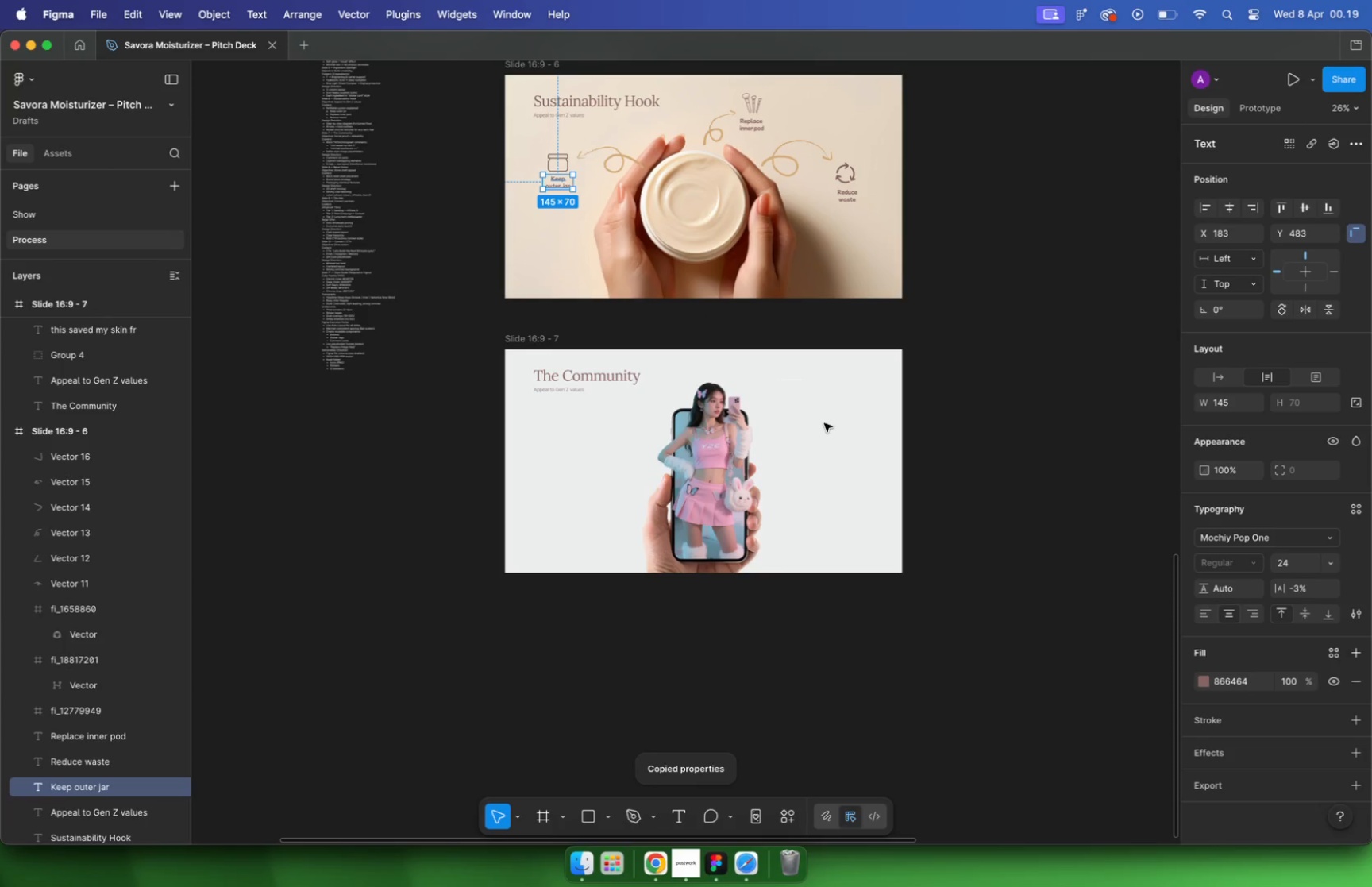 
left_click([783, 448])
 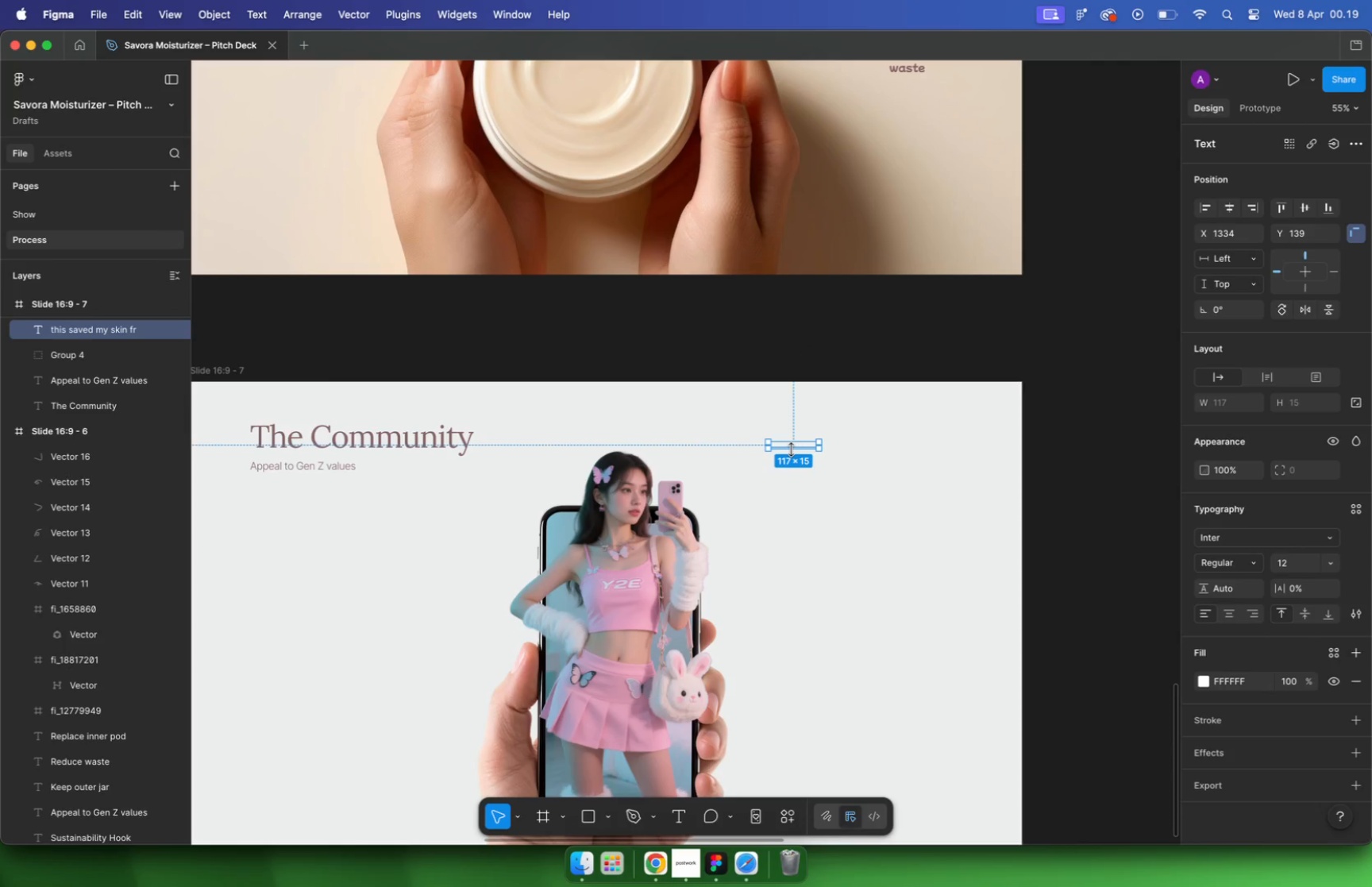 
key(Alt+Meta+V)
 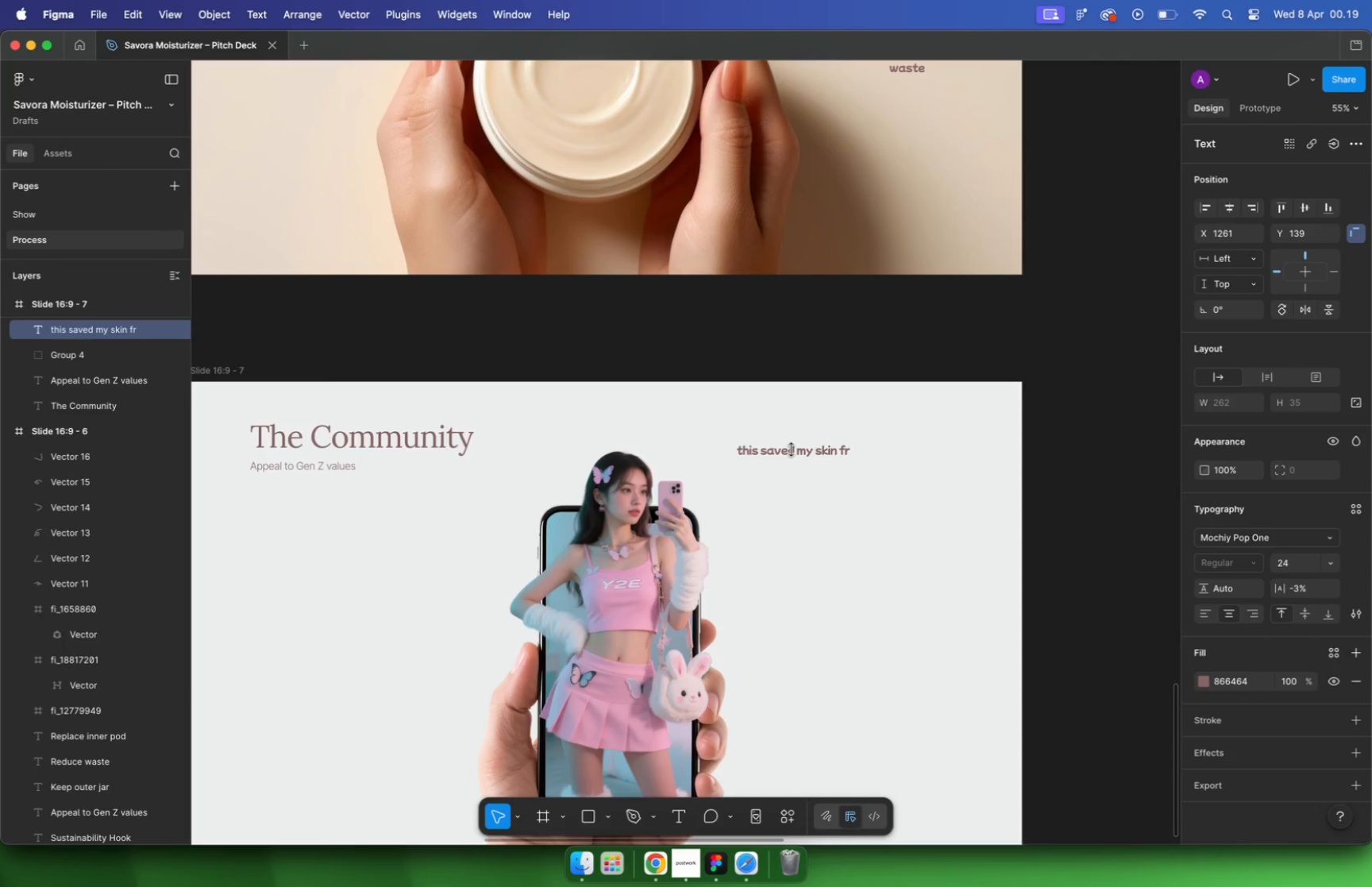 
left_click([881, 584])
 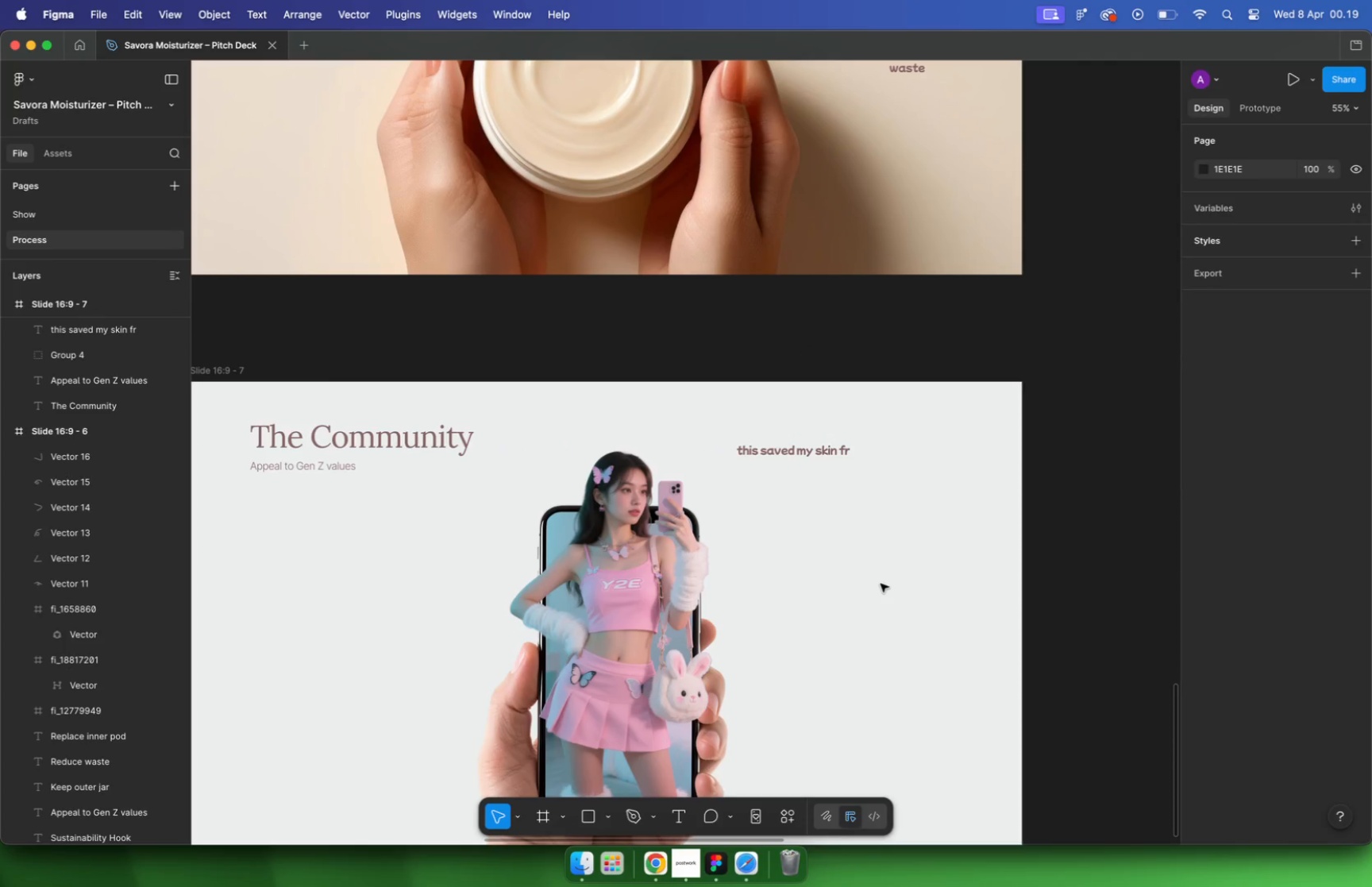 
hold_key(key=CommandLeft, duration=0.56)
scroll: coordinate [761, 468], scroll_direction: up, amount: 16.0
 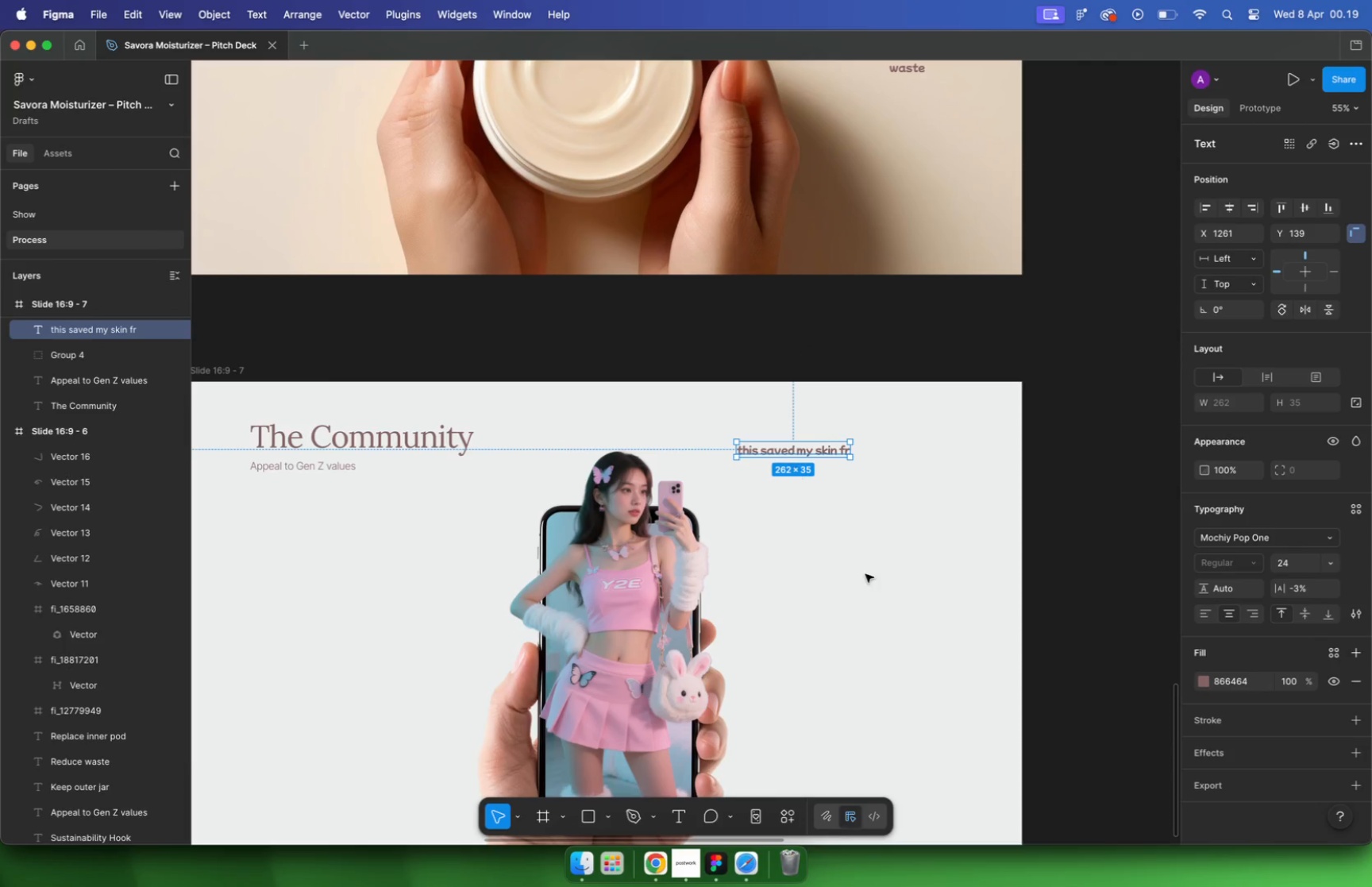 
key(Shift+A)
 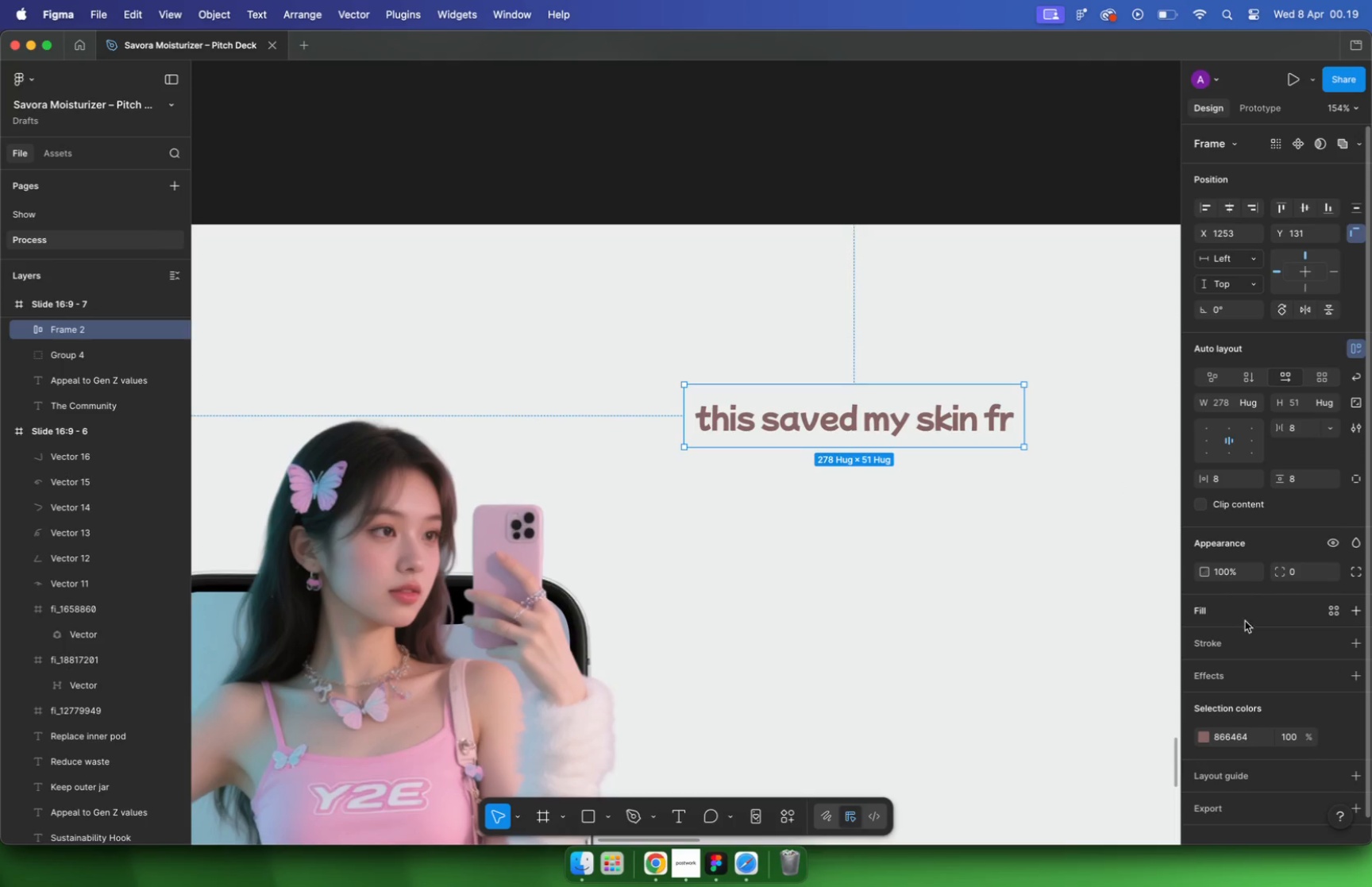 
wait(7.63)
 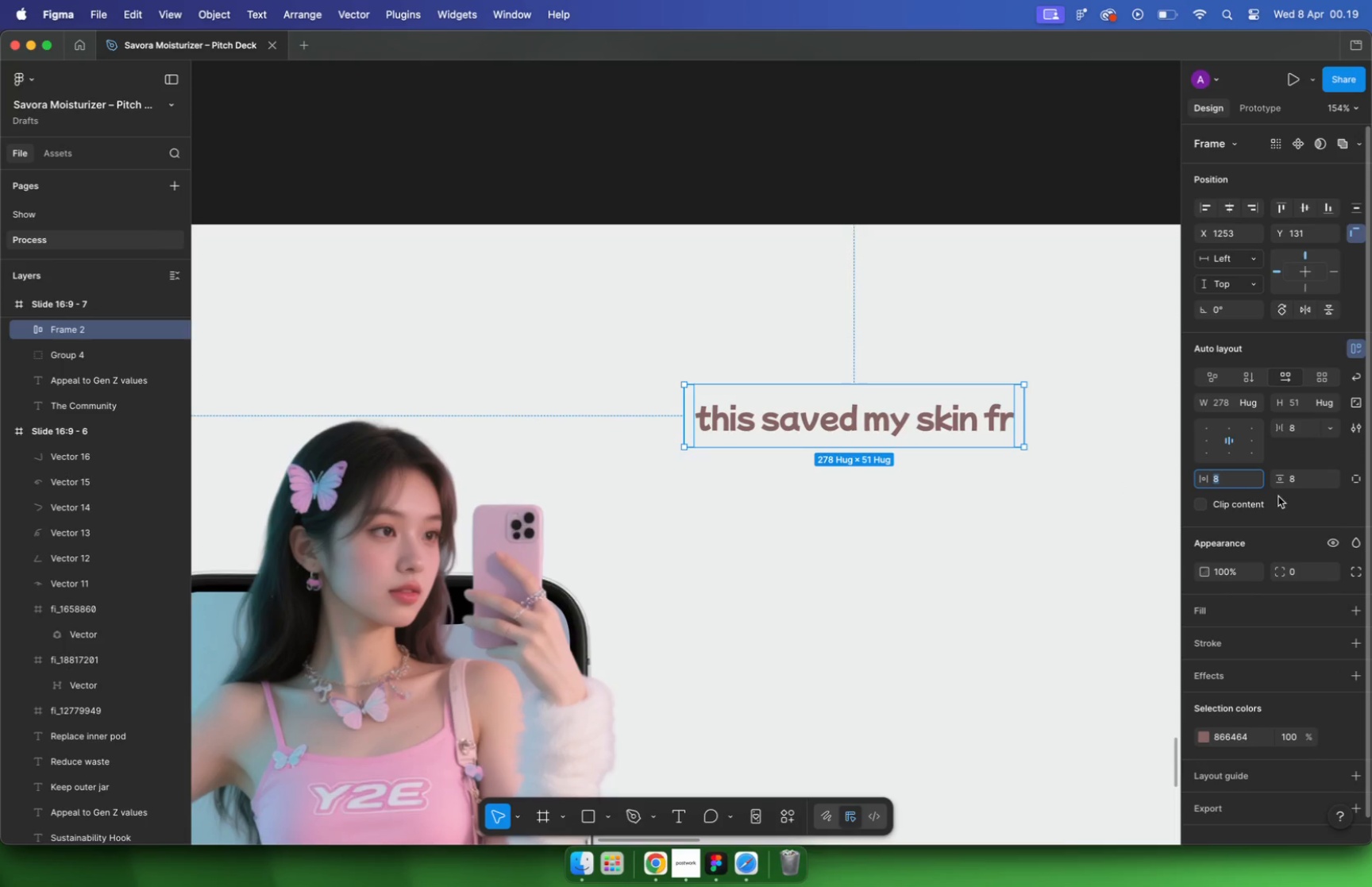 
left_click([1296, 481])
 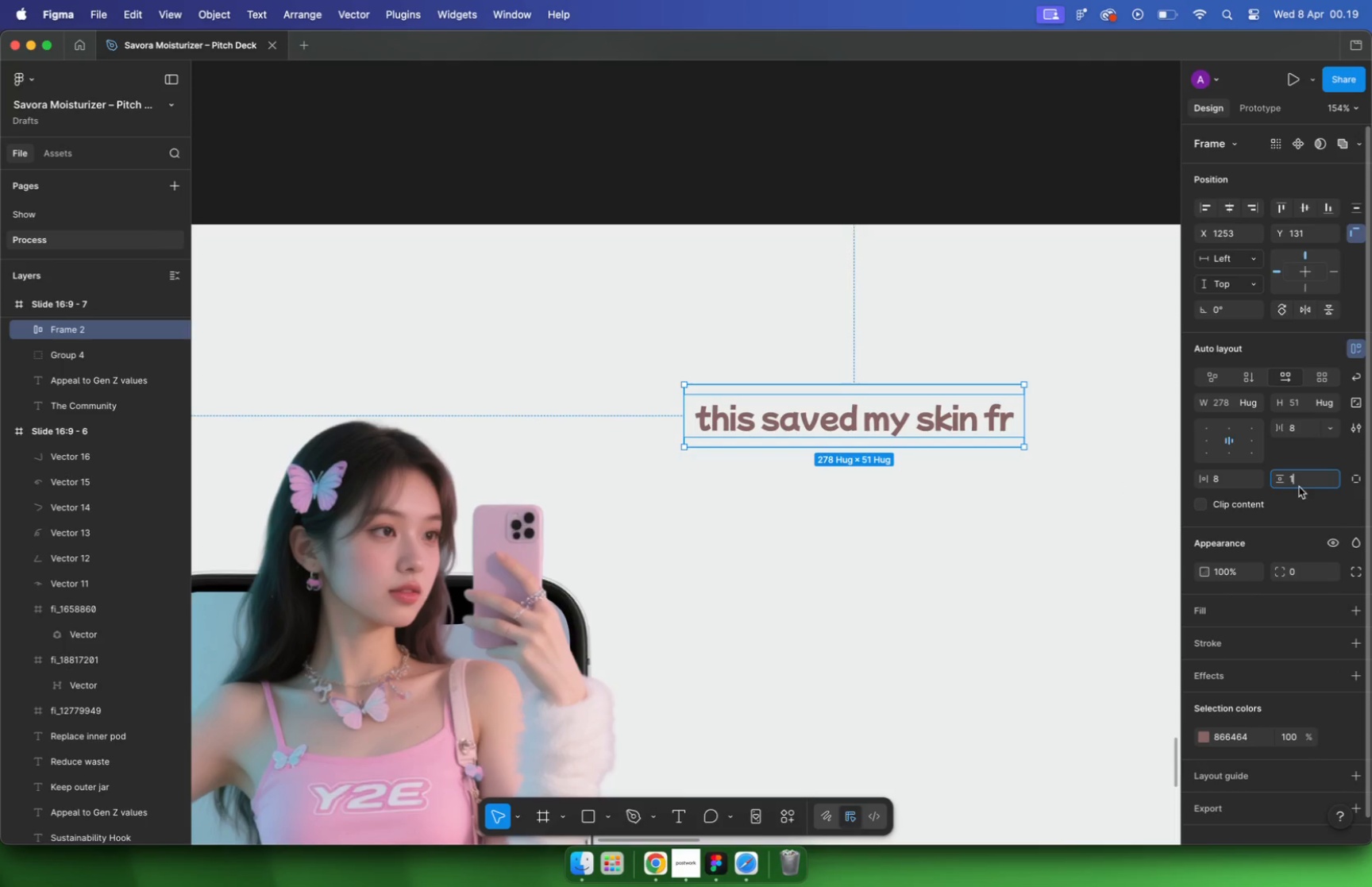 
type(12)
 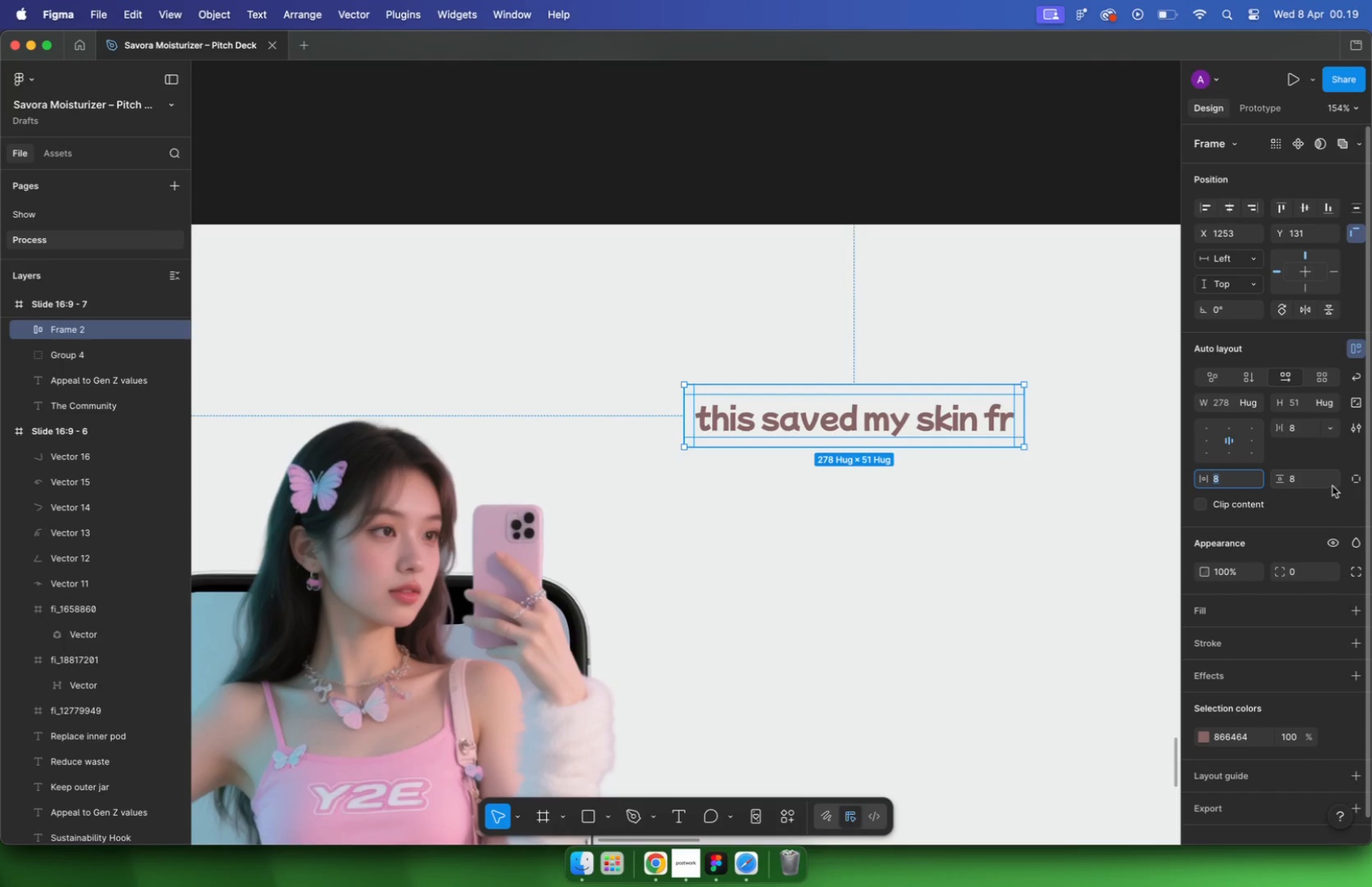 
key(Enter)
 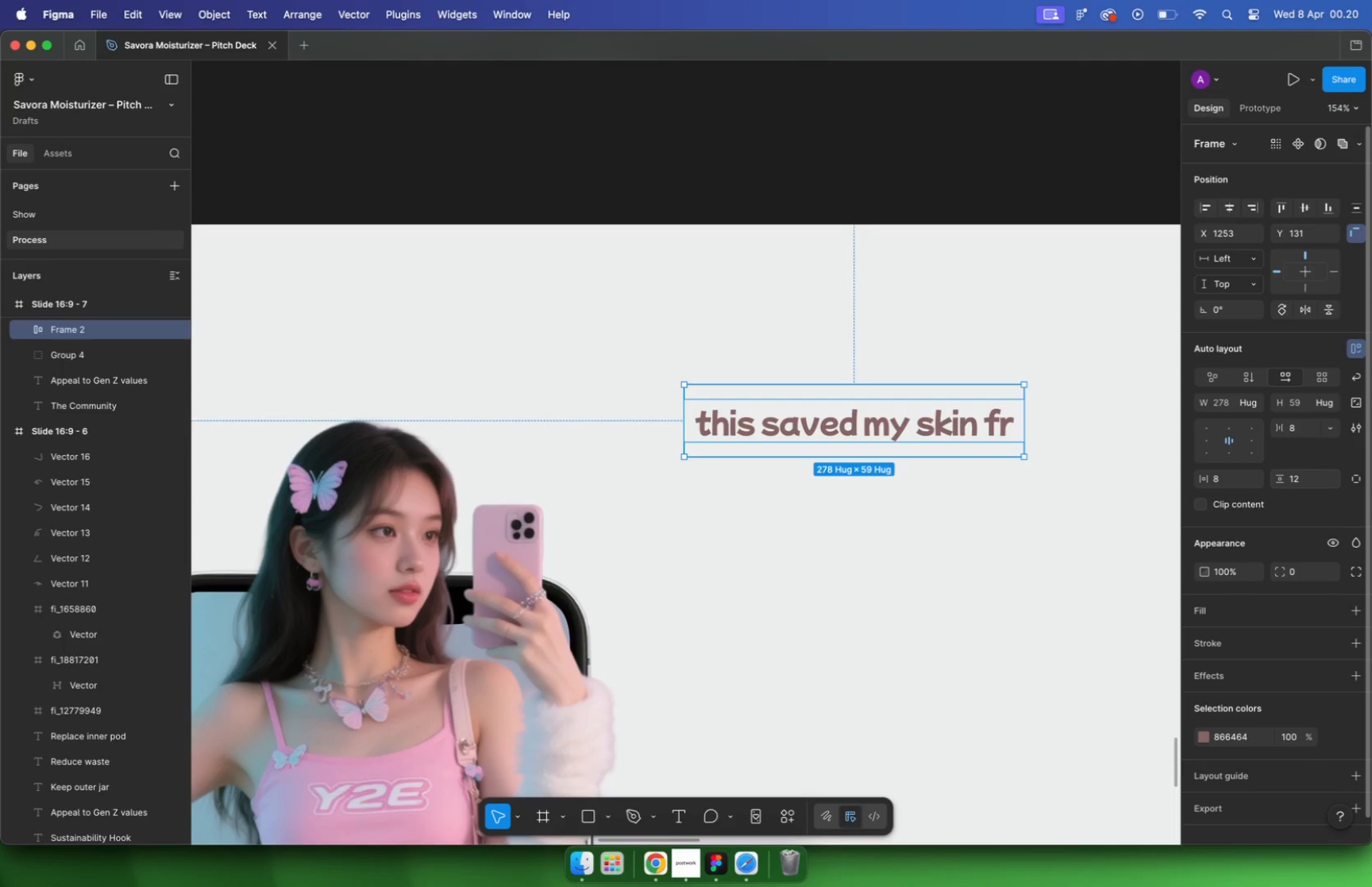 
left_click([1239, 480])
 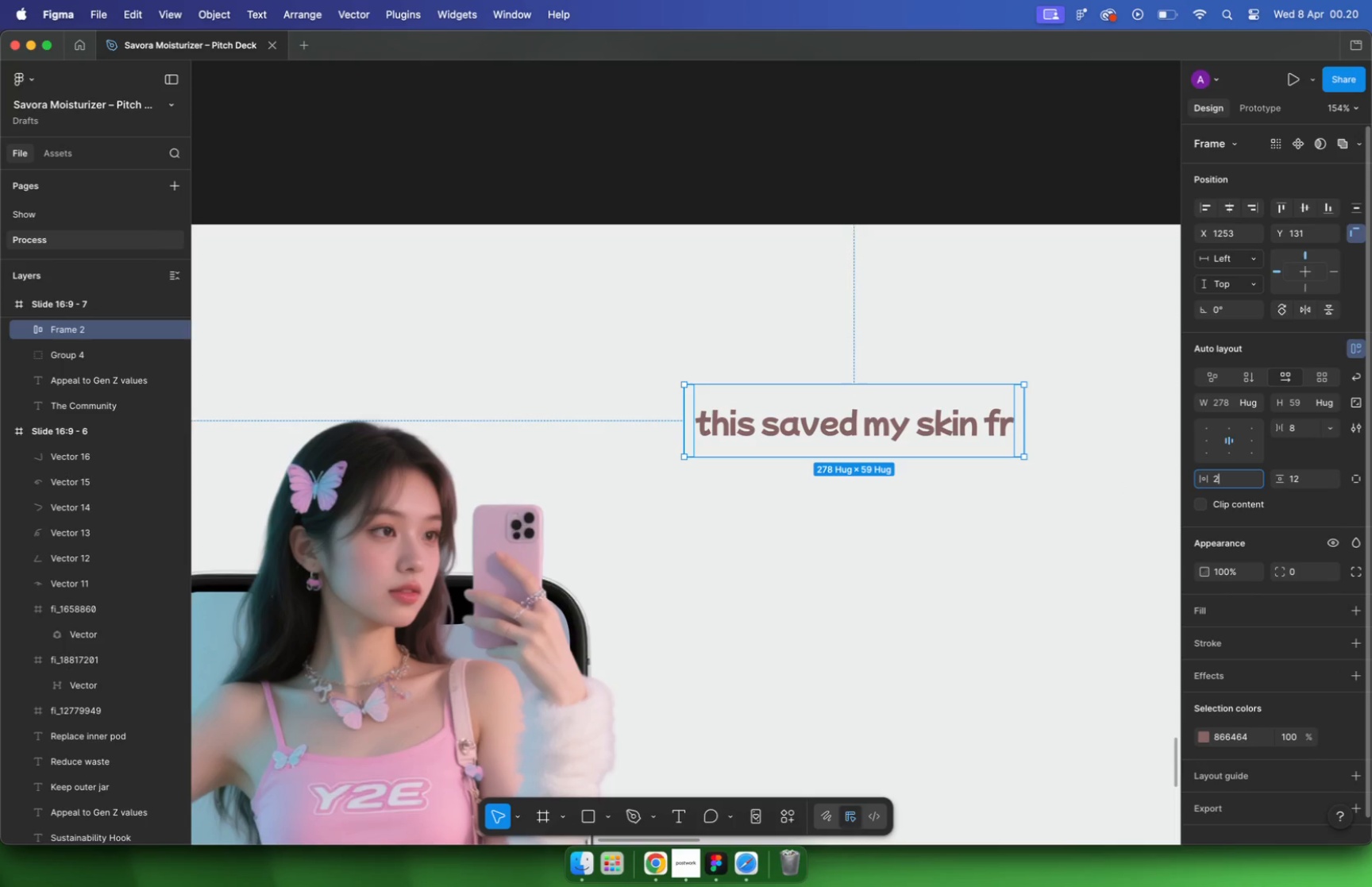 
type(24)
 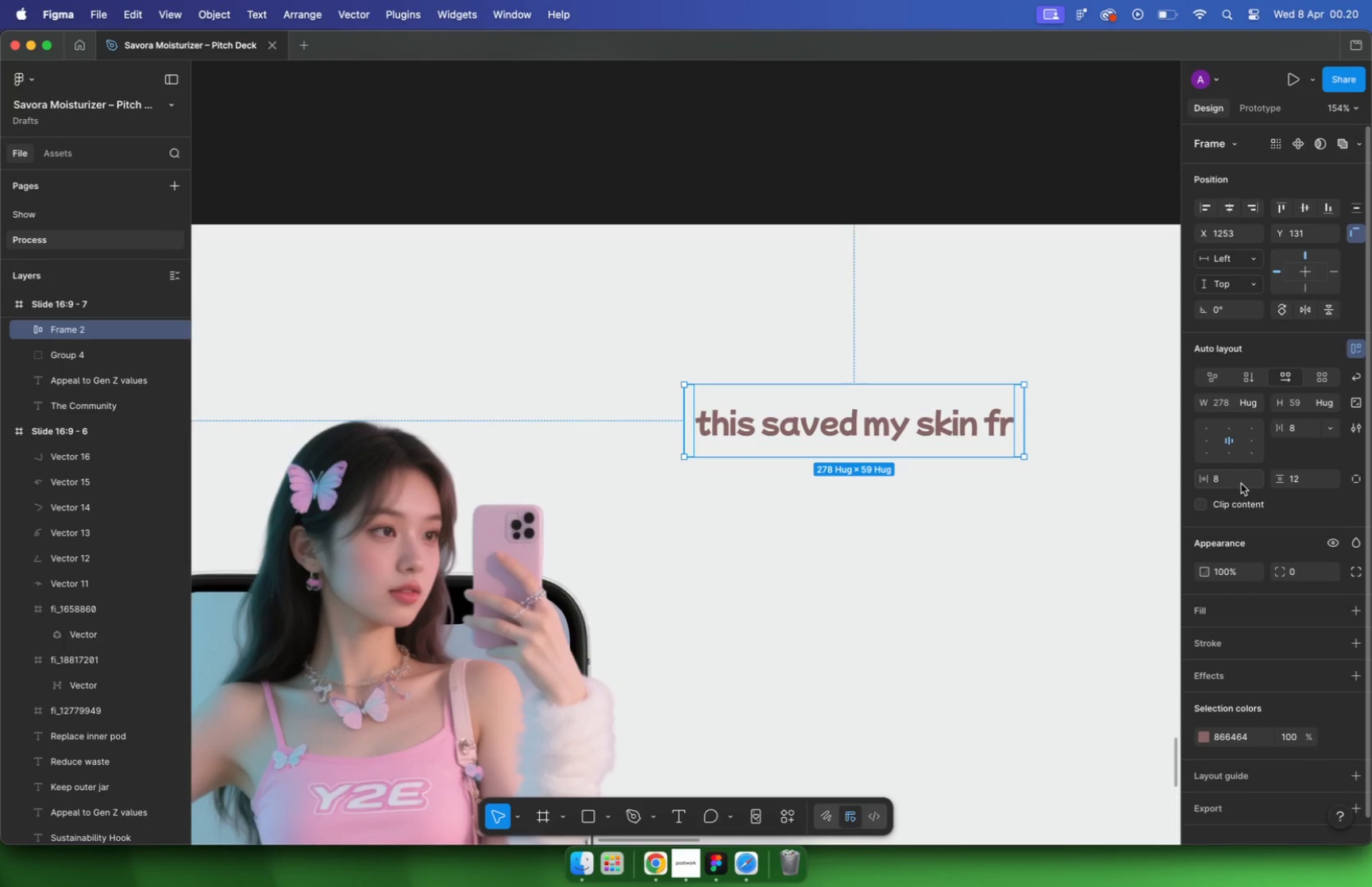 
key(Enter)
 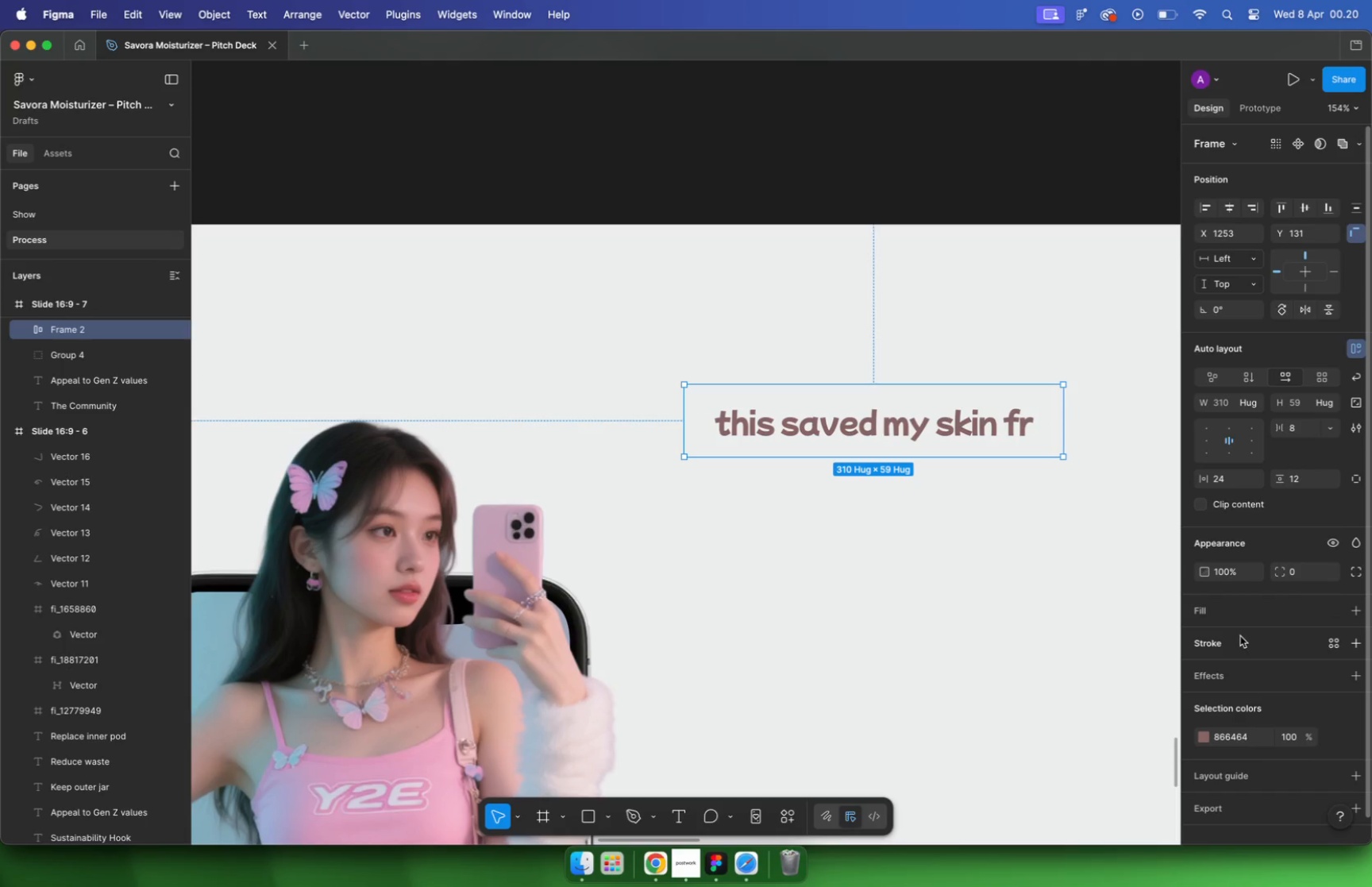 
left_click([1355, 613])
 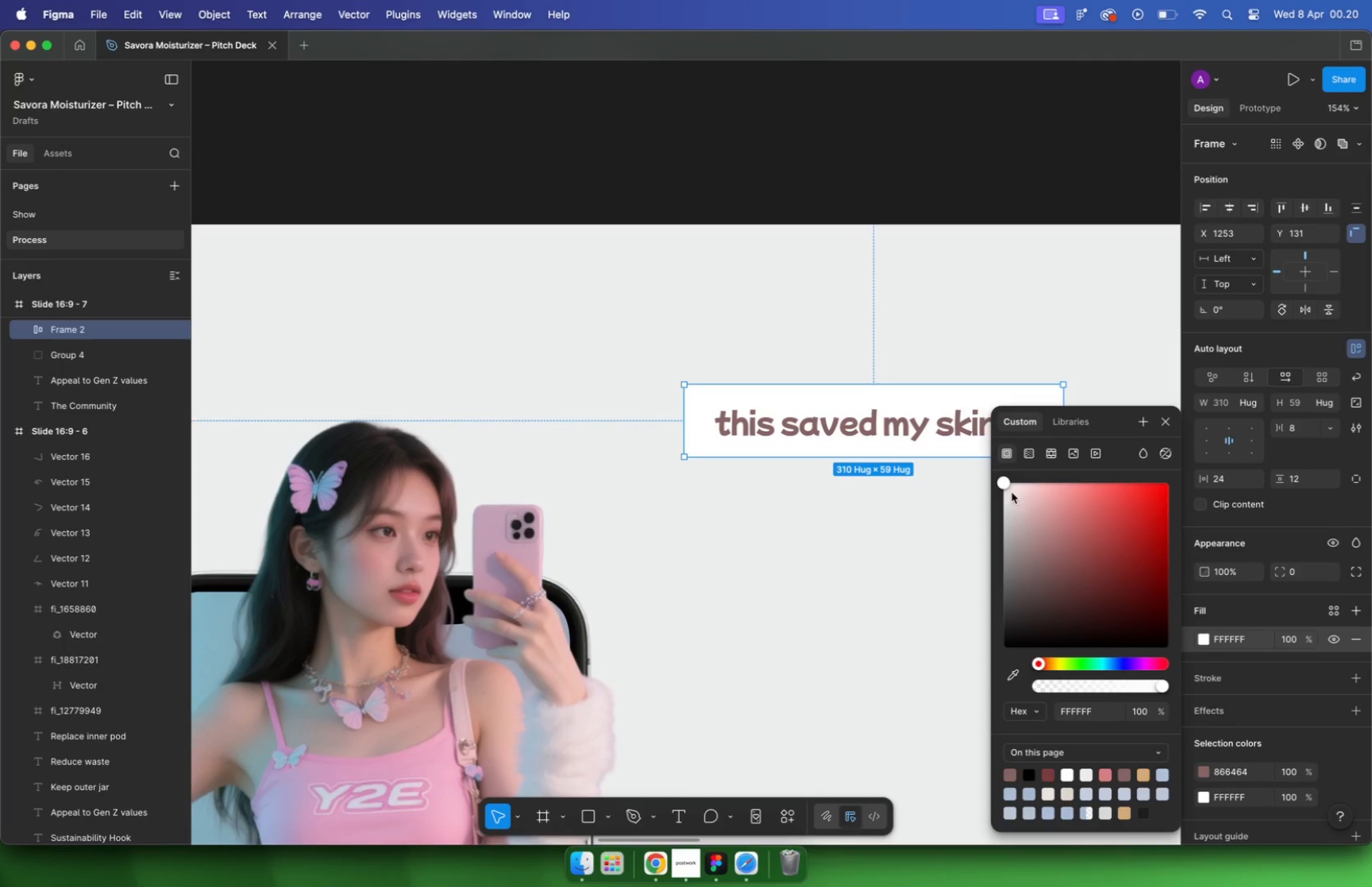 
left_click([896, 533])
 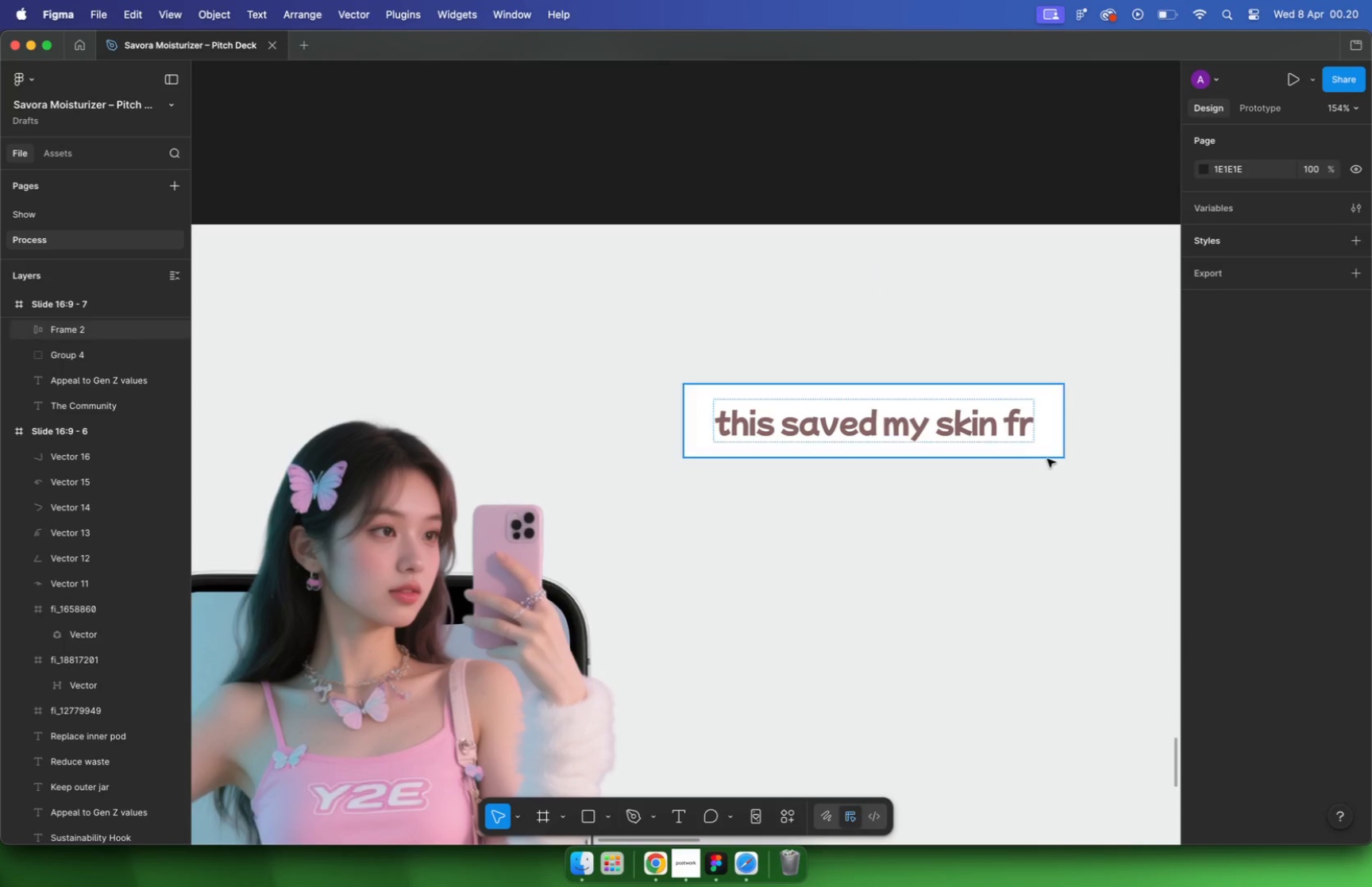 
left_click([1050, 452])
 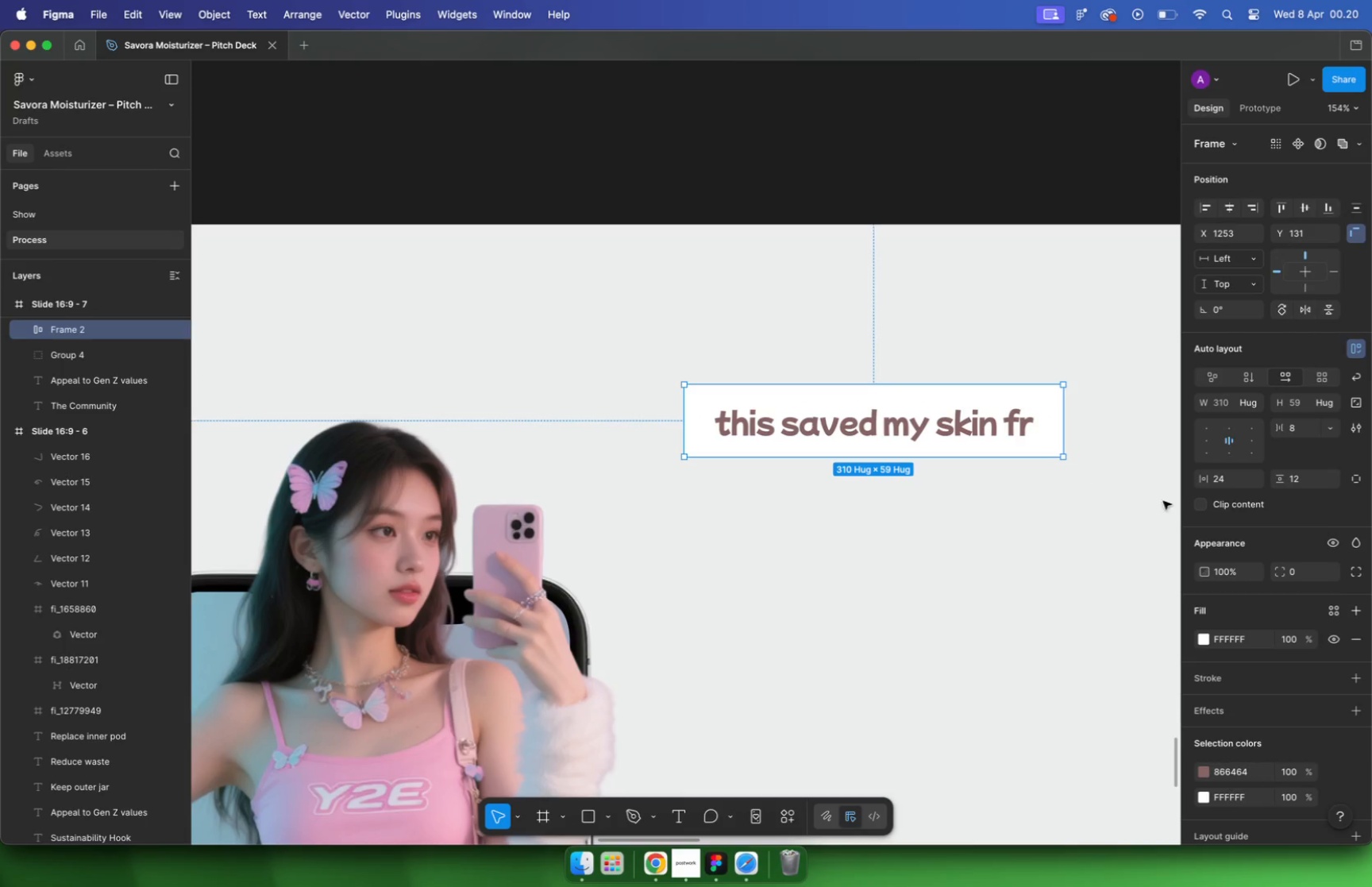 
left_click([1302, 580])
 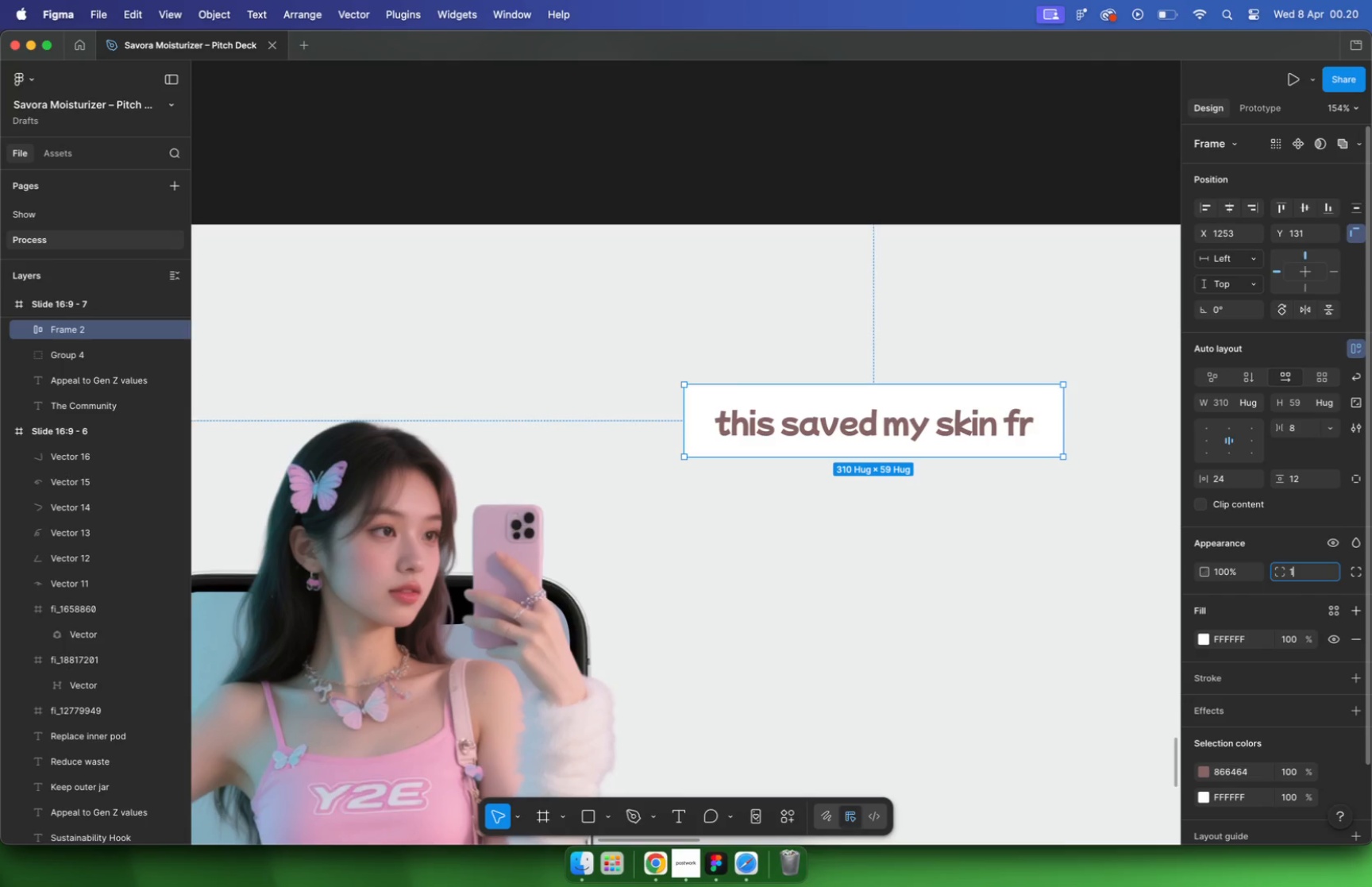 
type(16)
 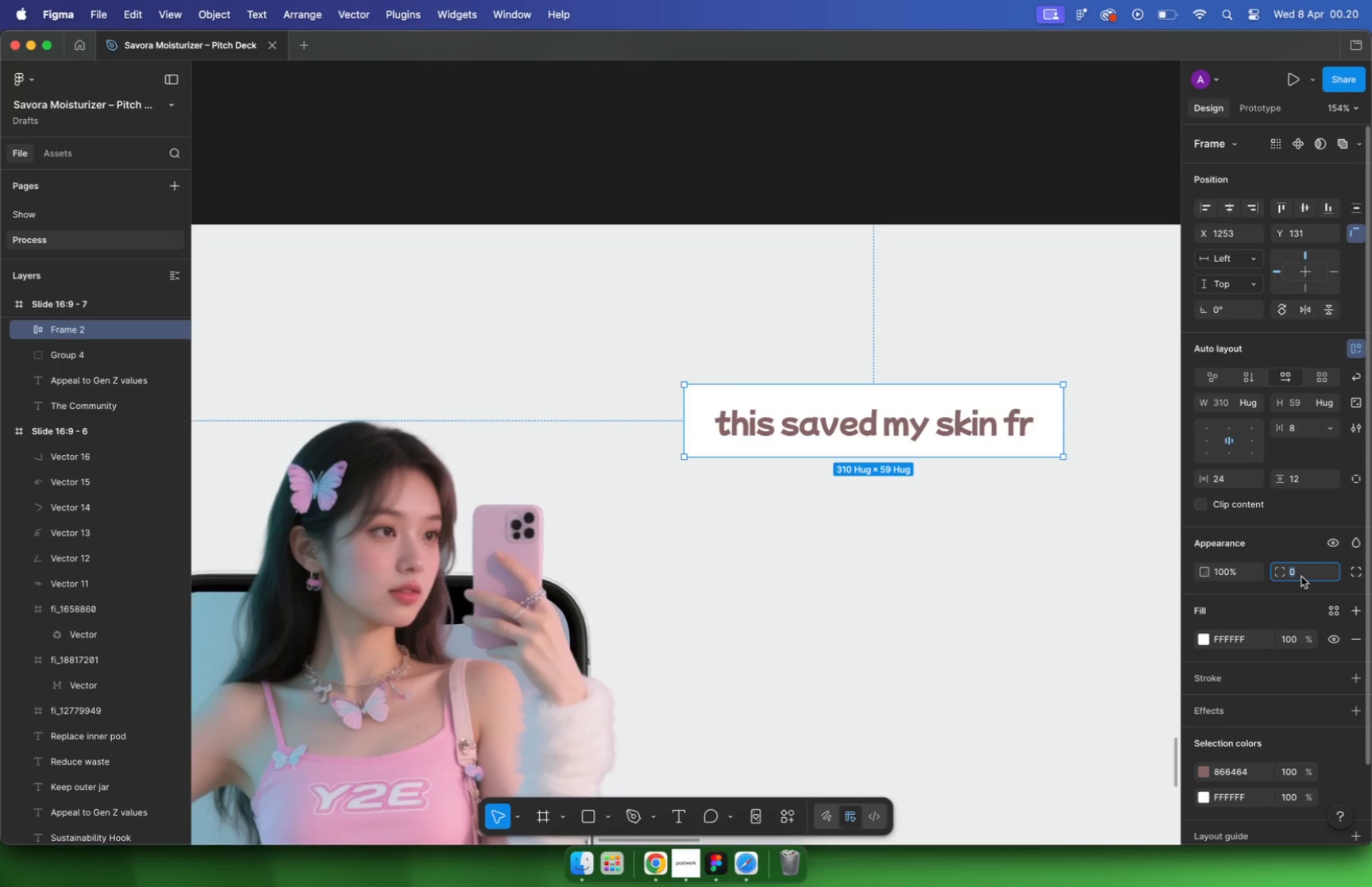 
key(Enter)
 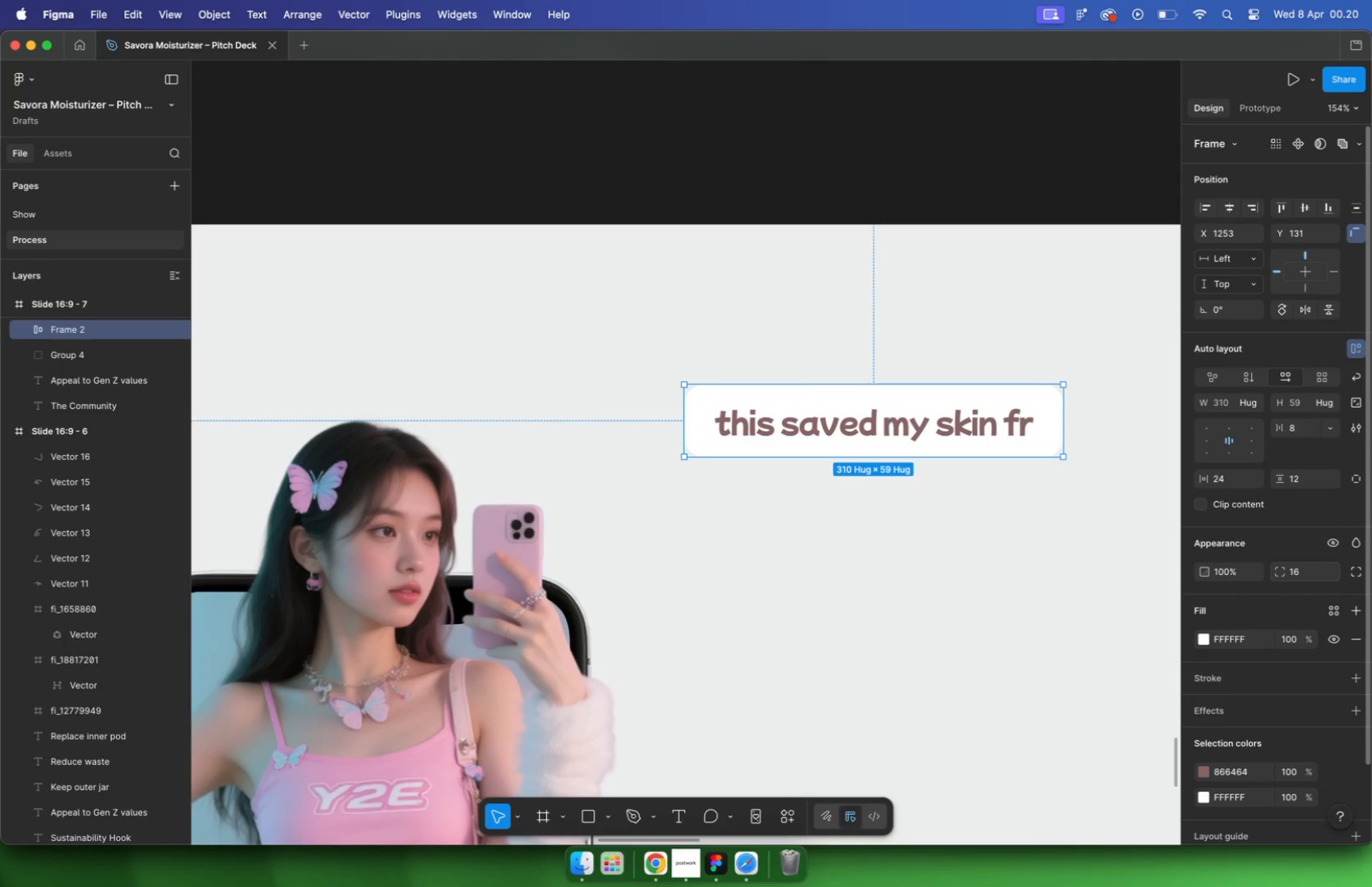 
left_click([1307, 579])
 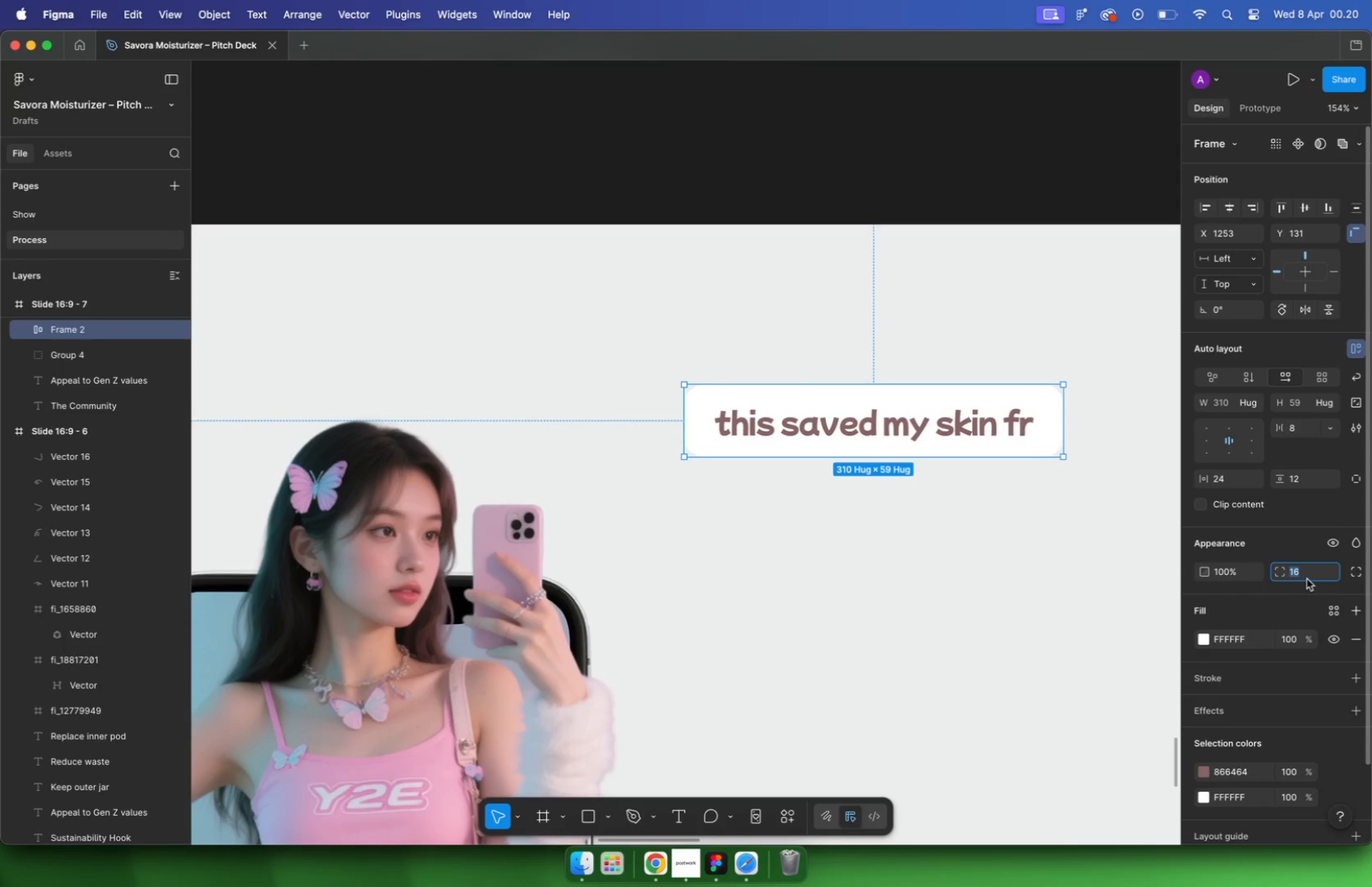 
type(32)
 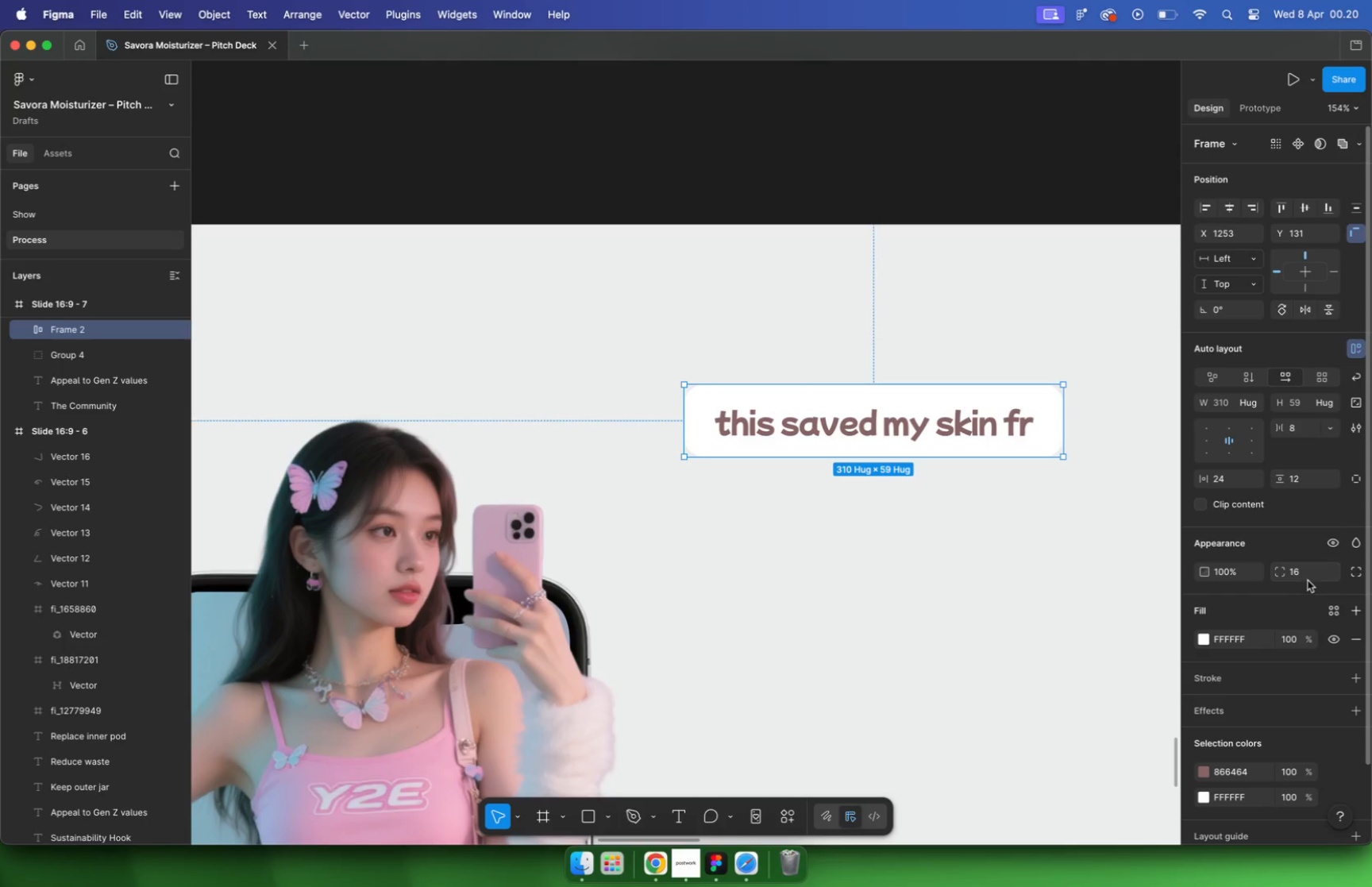 
key(Enter)
 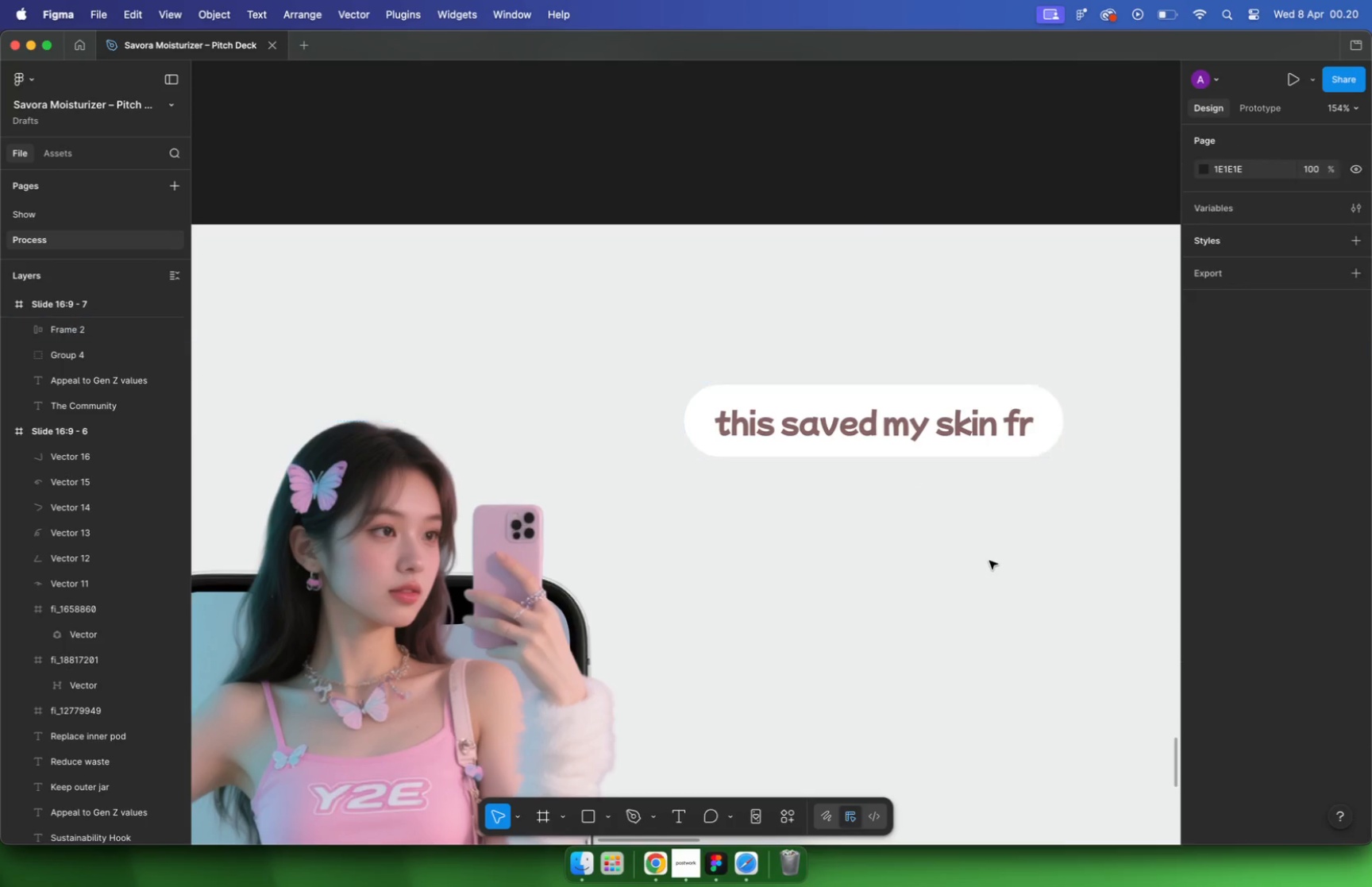 
hold_key(key=CommandLeft, duration=0.48)
left_click([949, 435])
 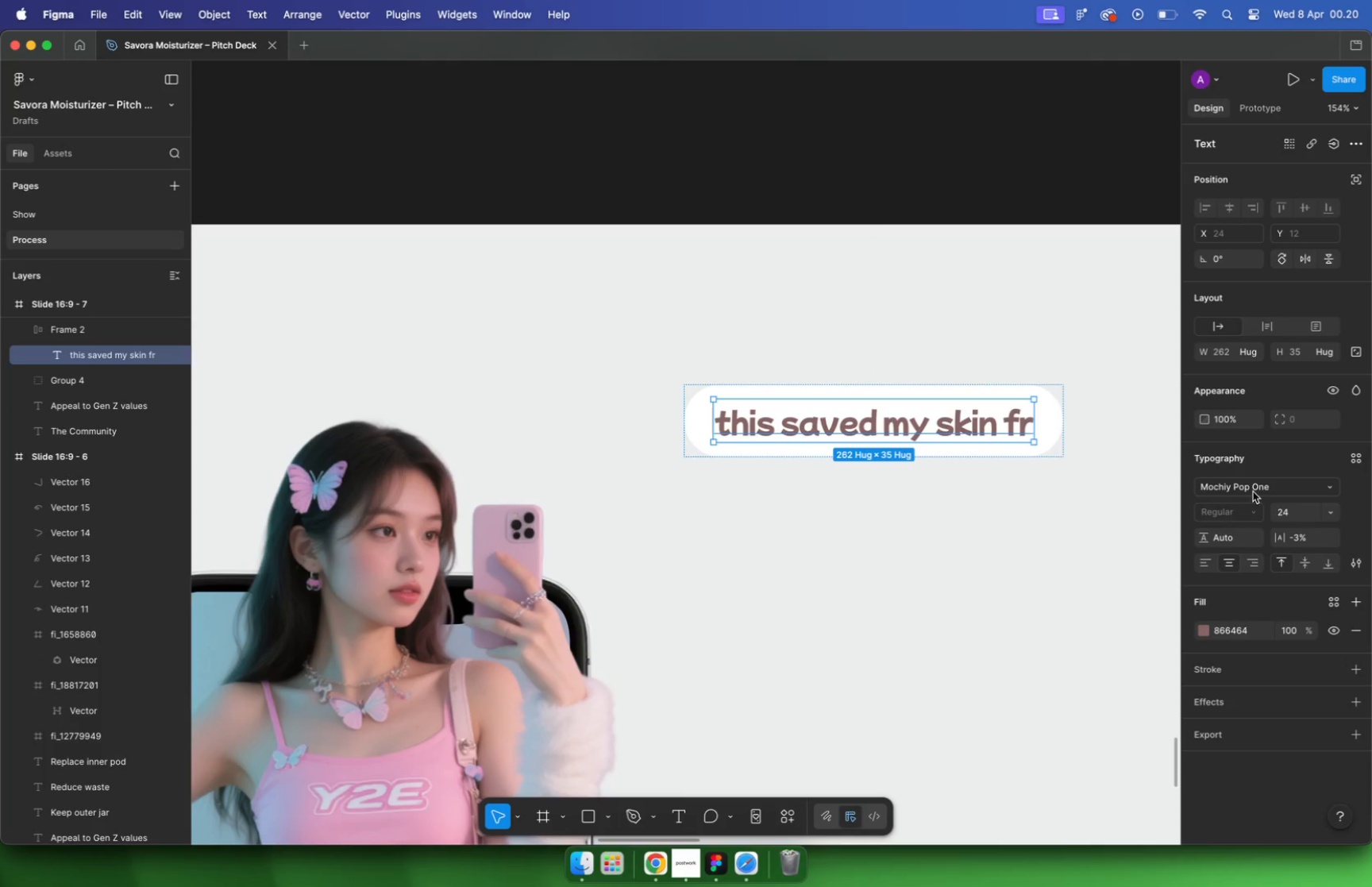 
left_click([1254, 487])
 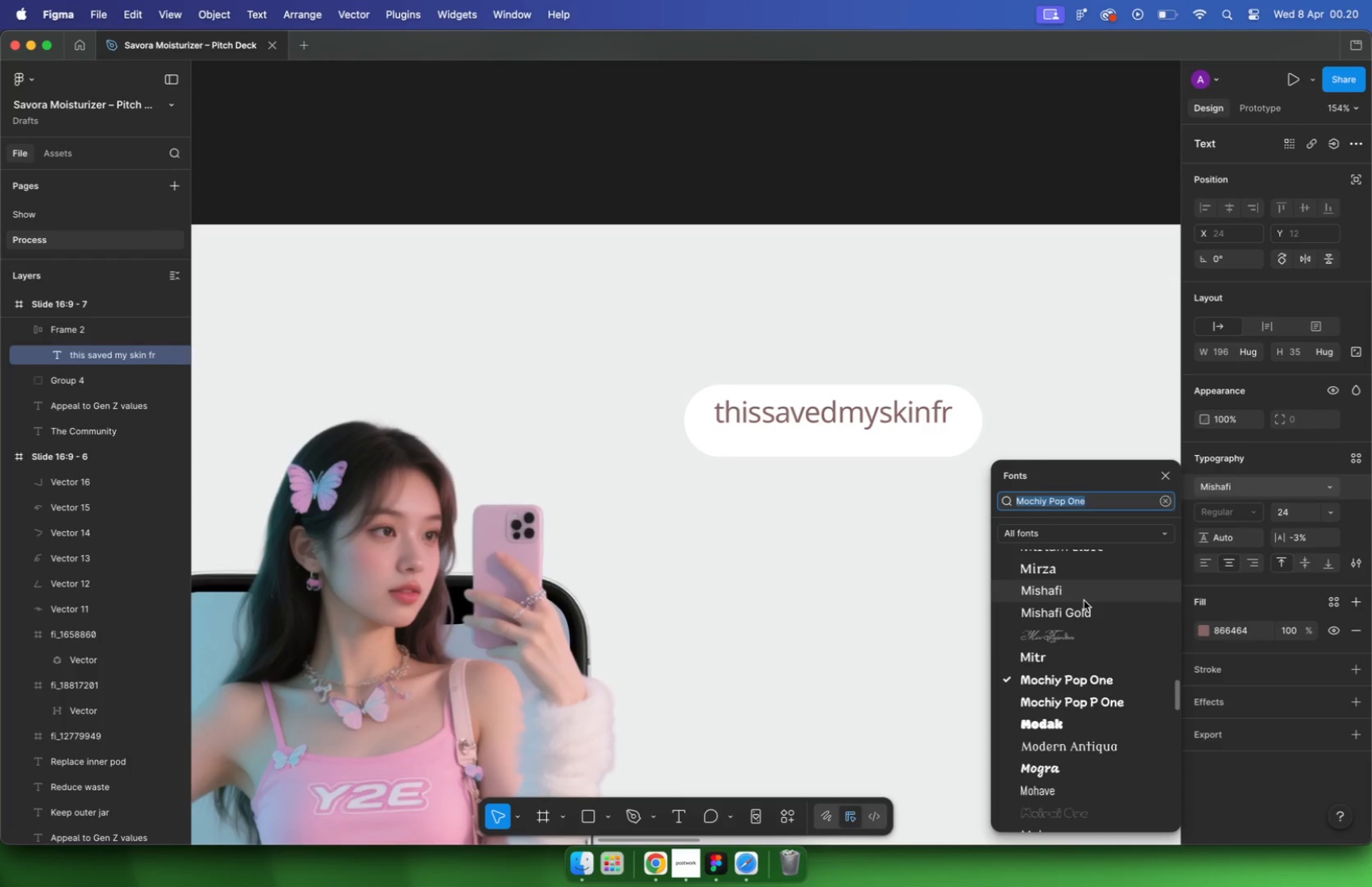 
wait(5.08)
 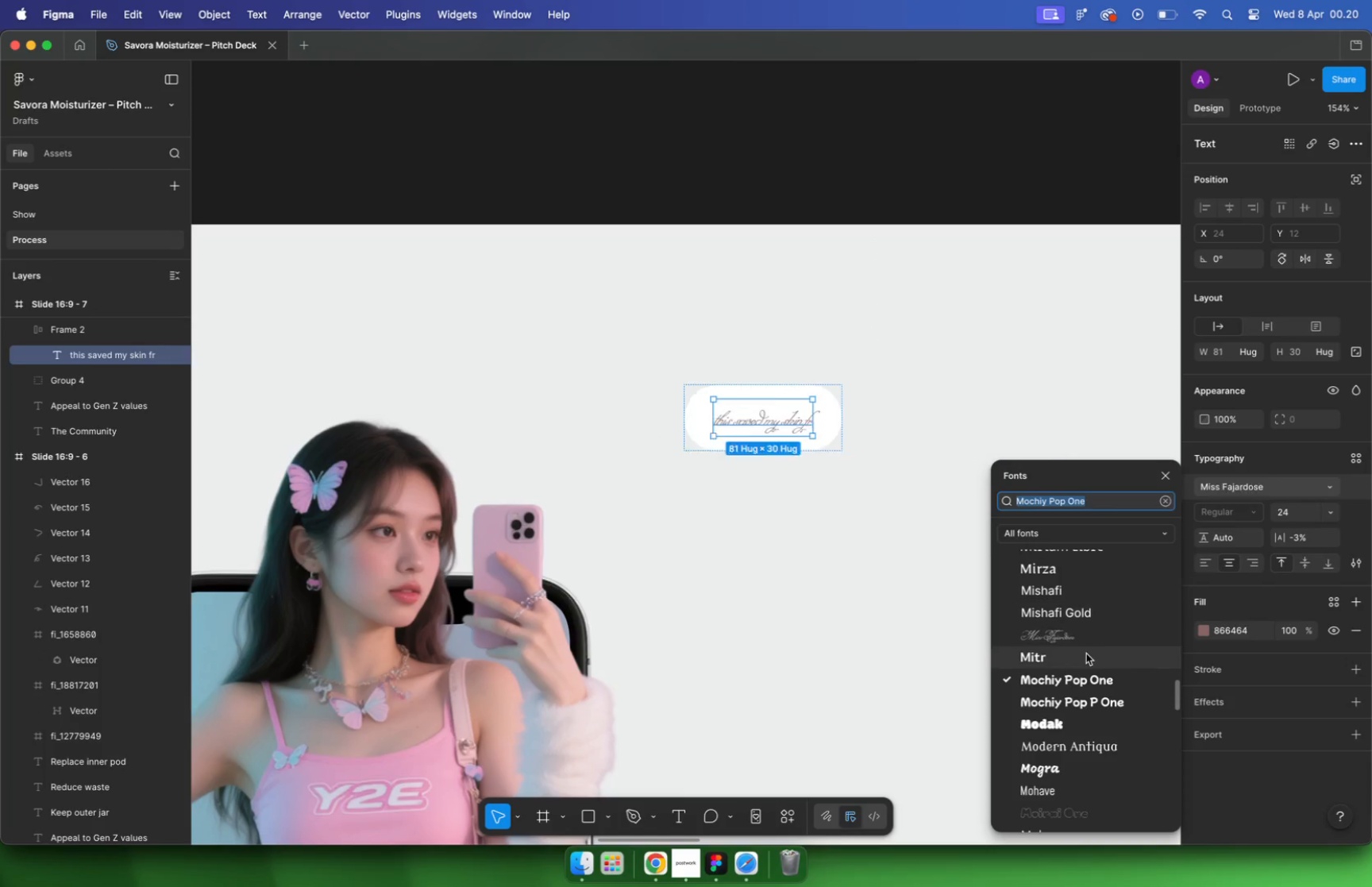 
scroll: coordinate [1069, 756], scroll_direction: down, amount: 7.0
 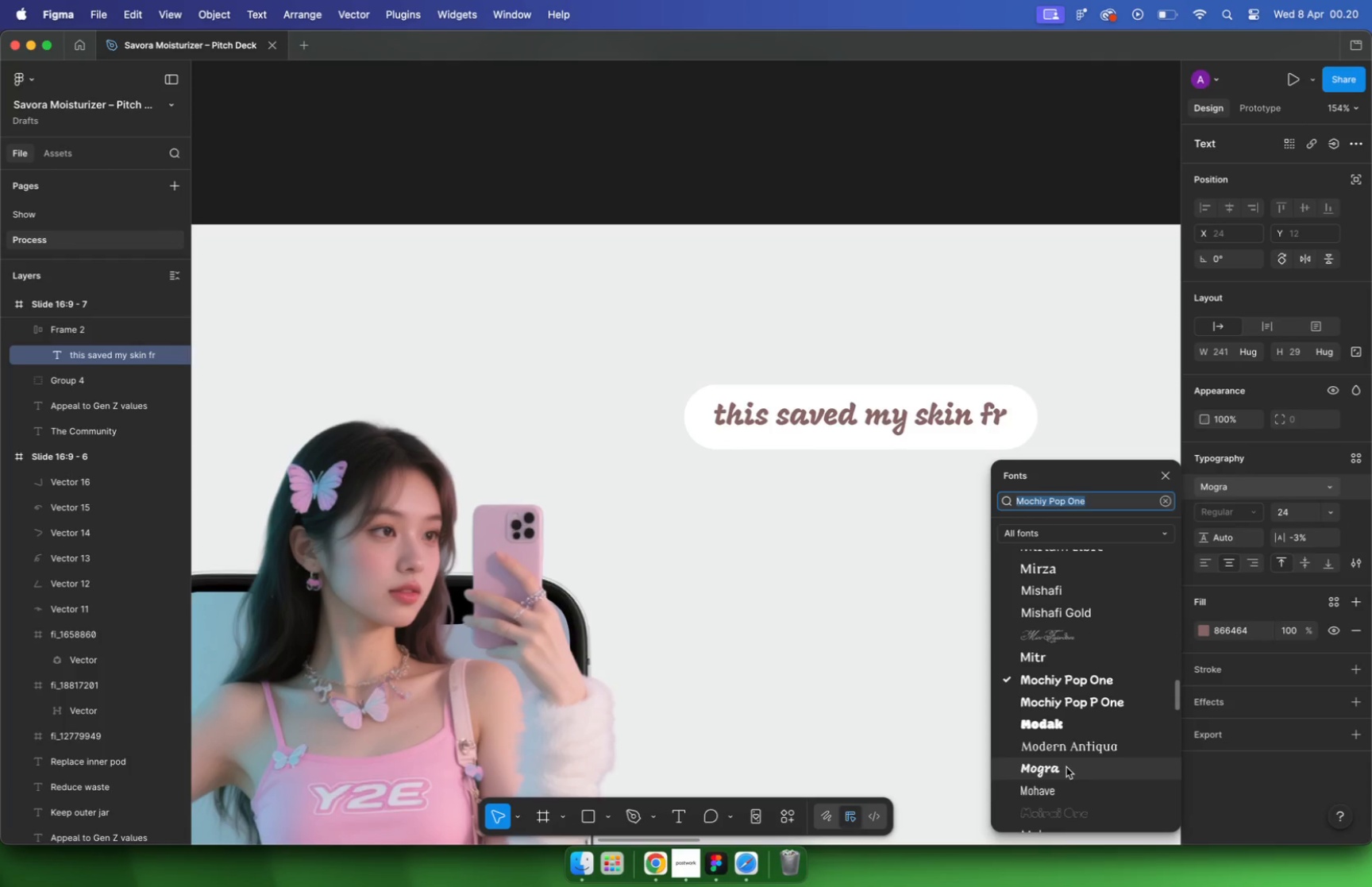 
scroll: coordinate [1069, 756], scroll_direction: up, amount: 1.0
 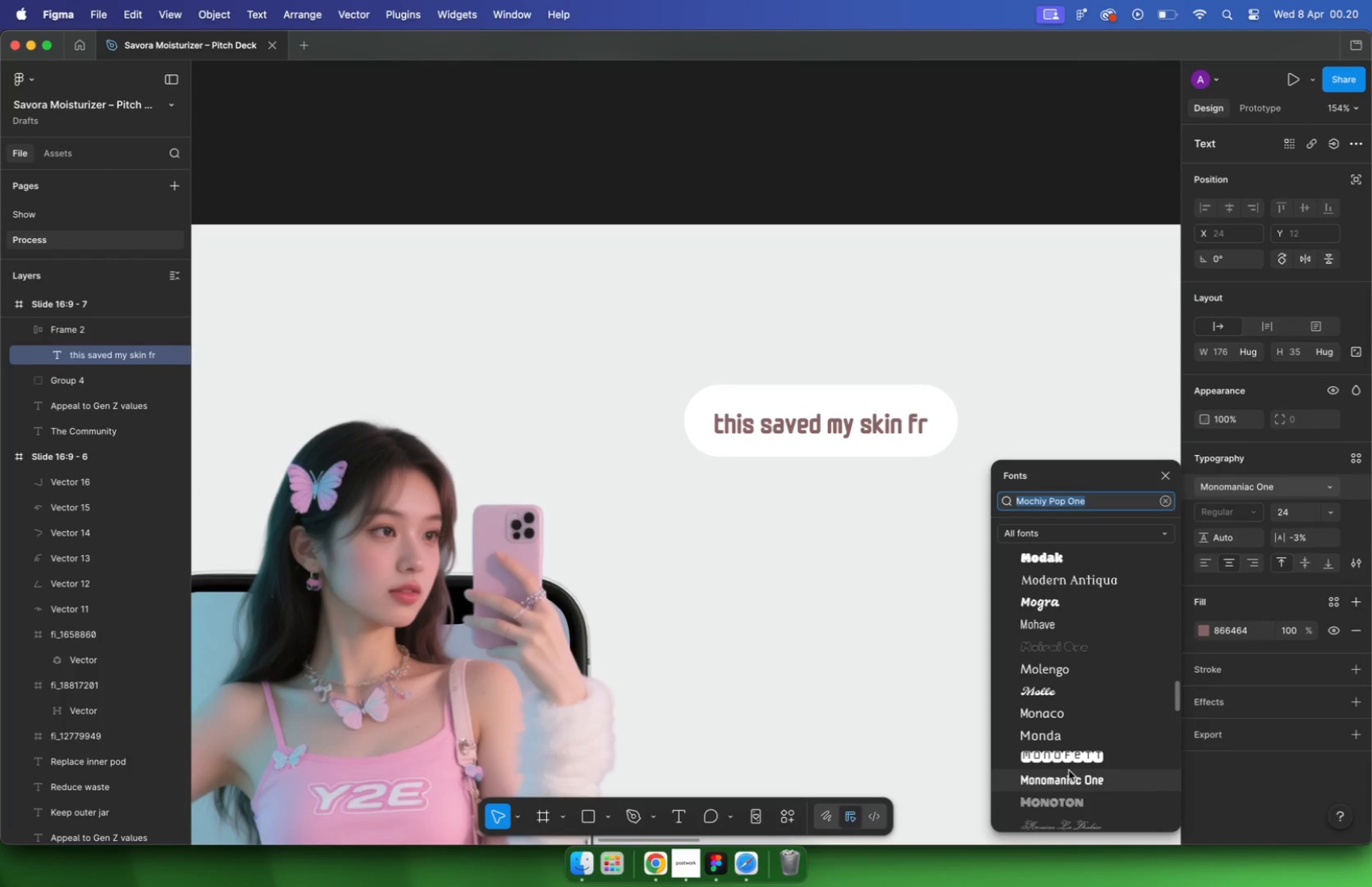 
scroll: coordinate [1079, 781], scroll_direction: down, amount: 15.0
 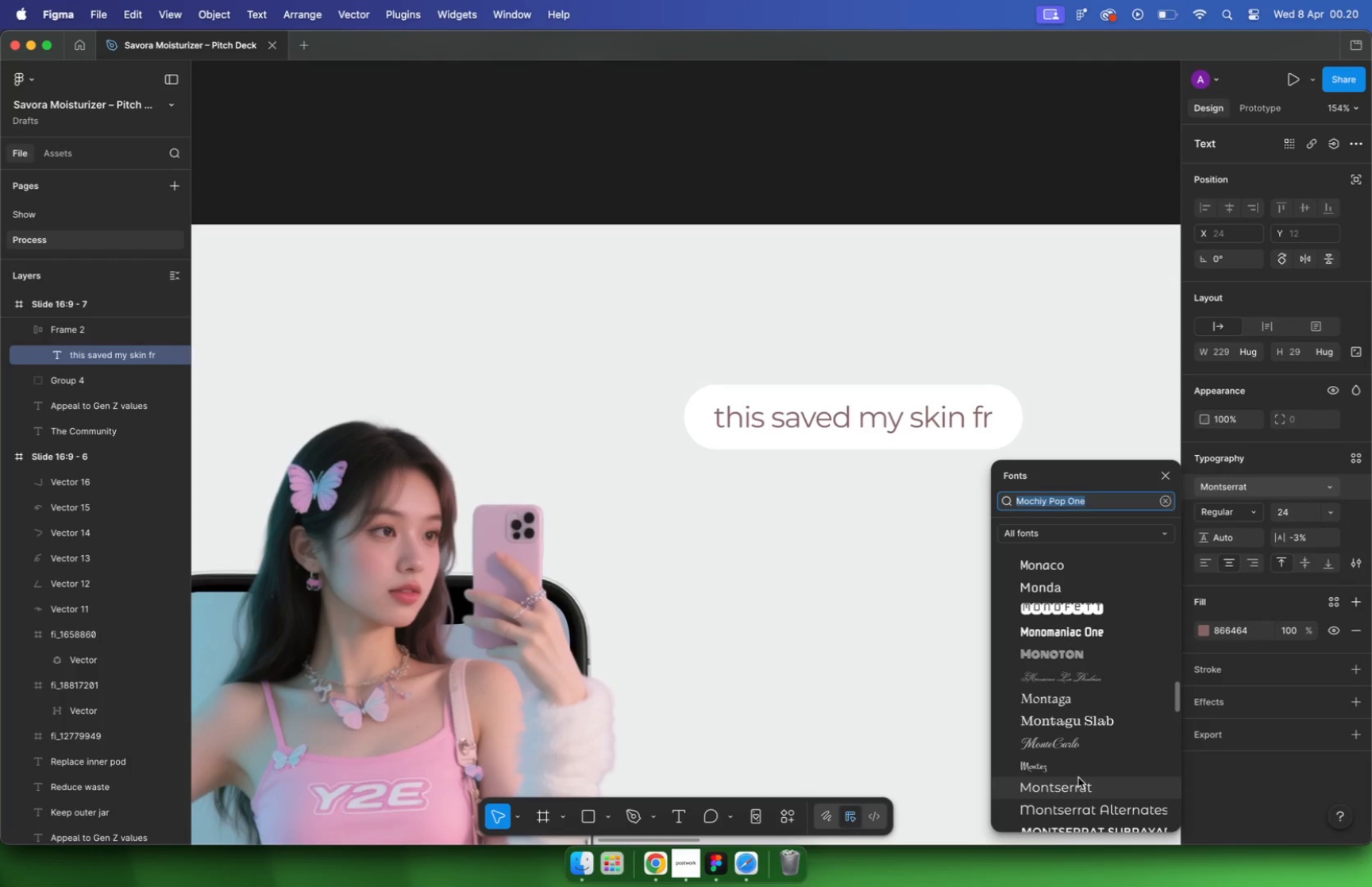 
scroll: coordinate [1072, 708], scroll_direction: up, amount: 65.0
 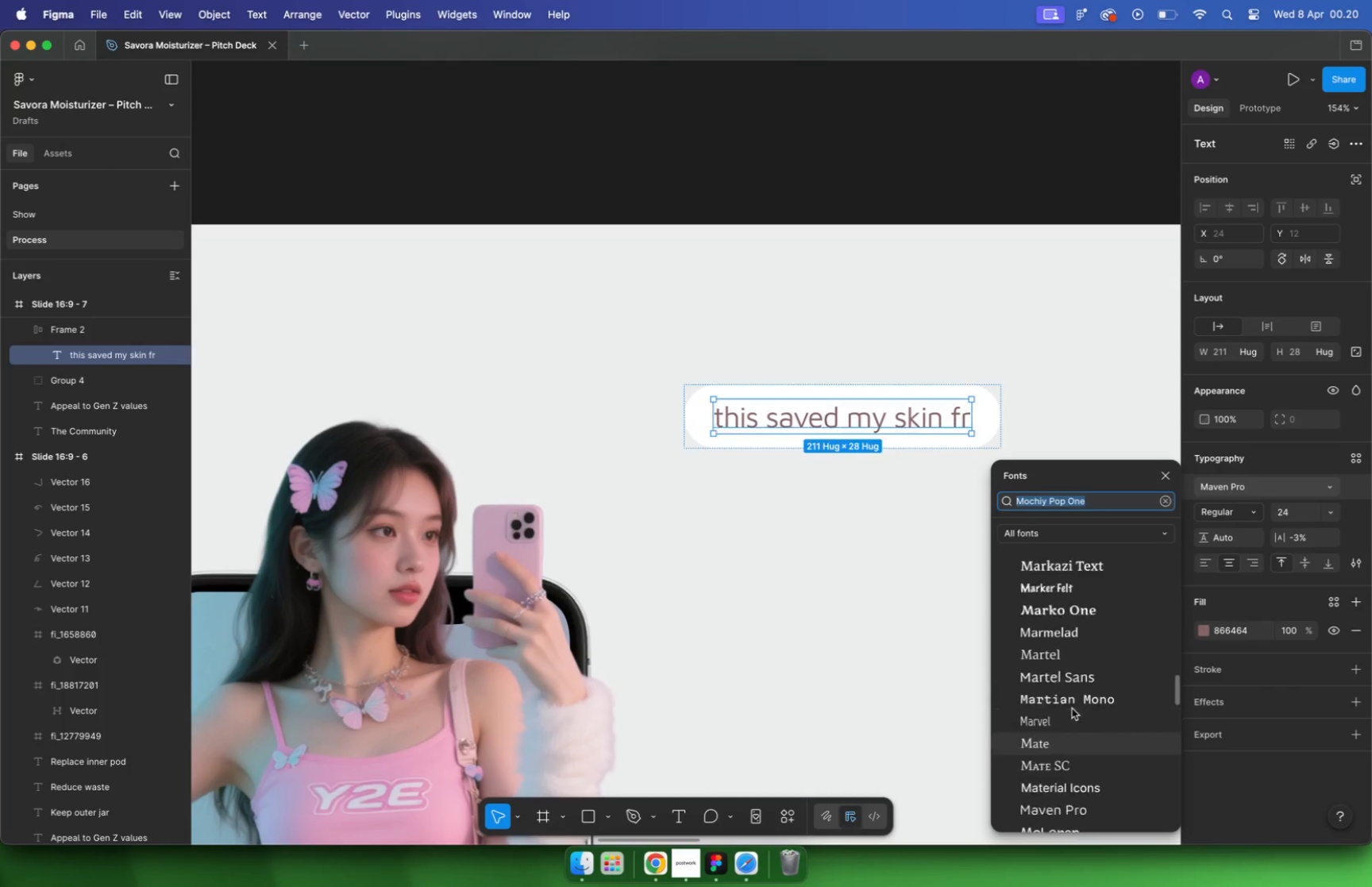 
type(inter)
 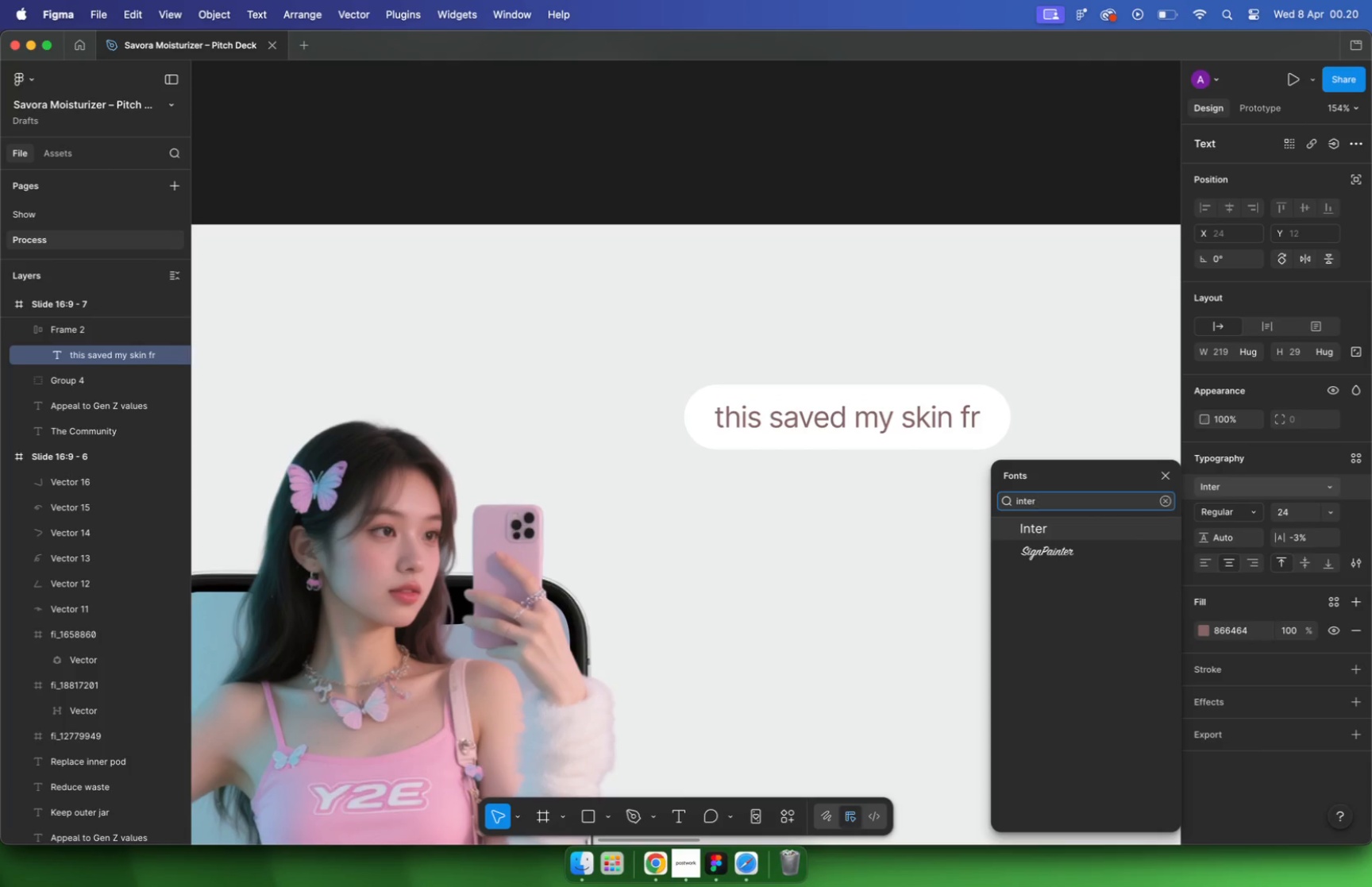 
left_click([1050, 537])
 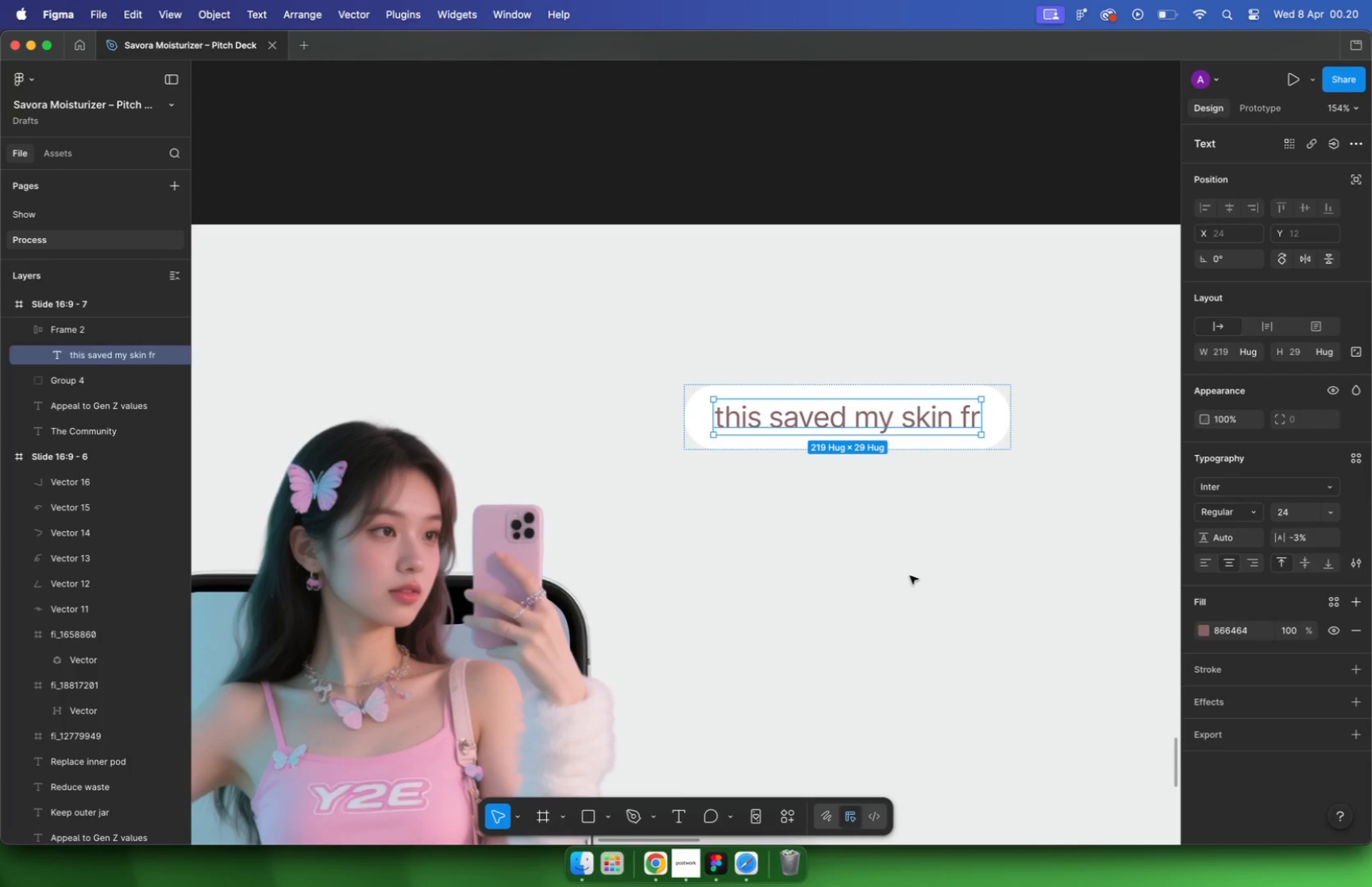 
left_click([901, 577])
 